 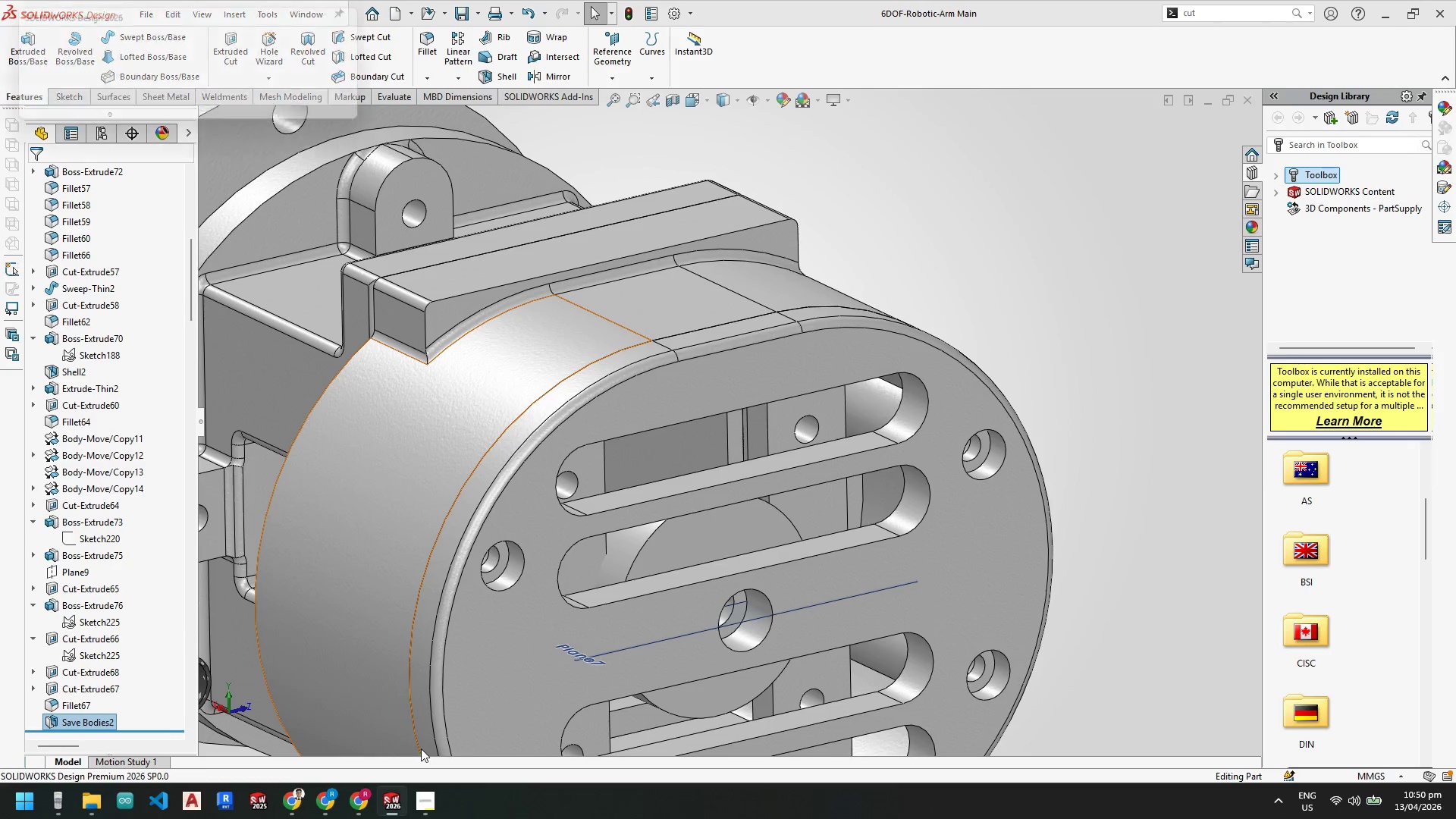 
left_click([140, 83])
 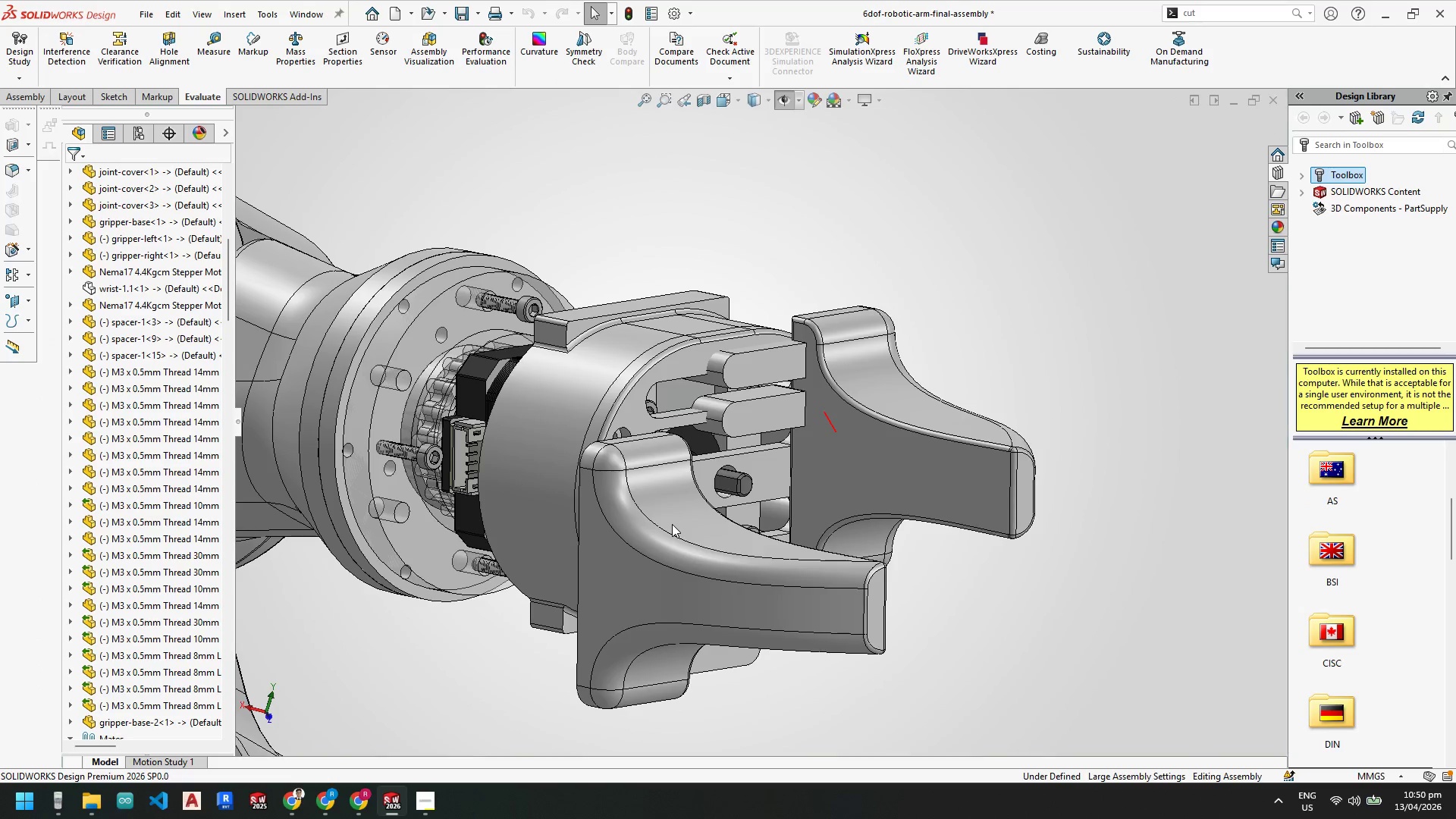 
scroll: coordinate [810, 385], scroll_direction: down, amount: 8.0
 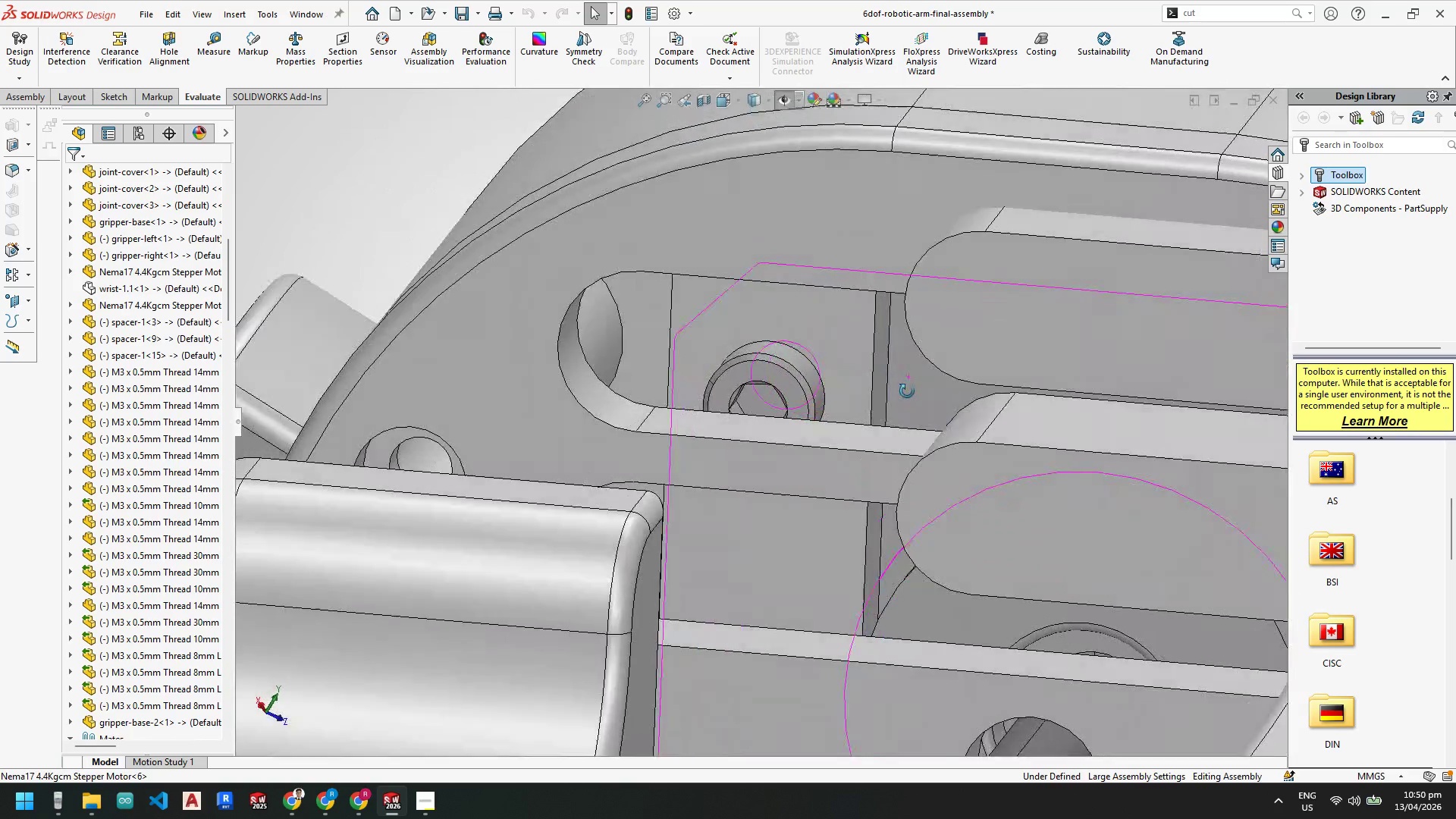 
scroll: coordinate [871, 455], scroll_direction: up, amount: 4.0
 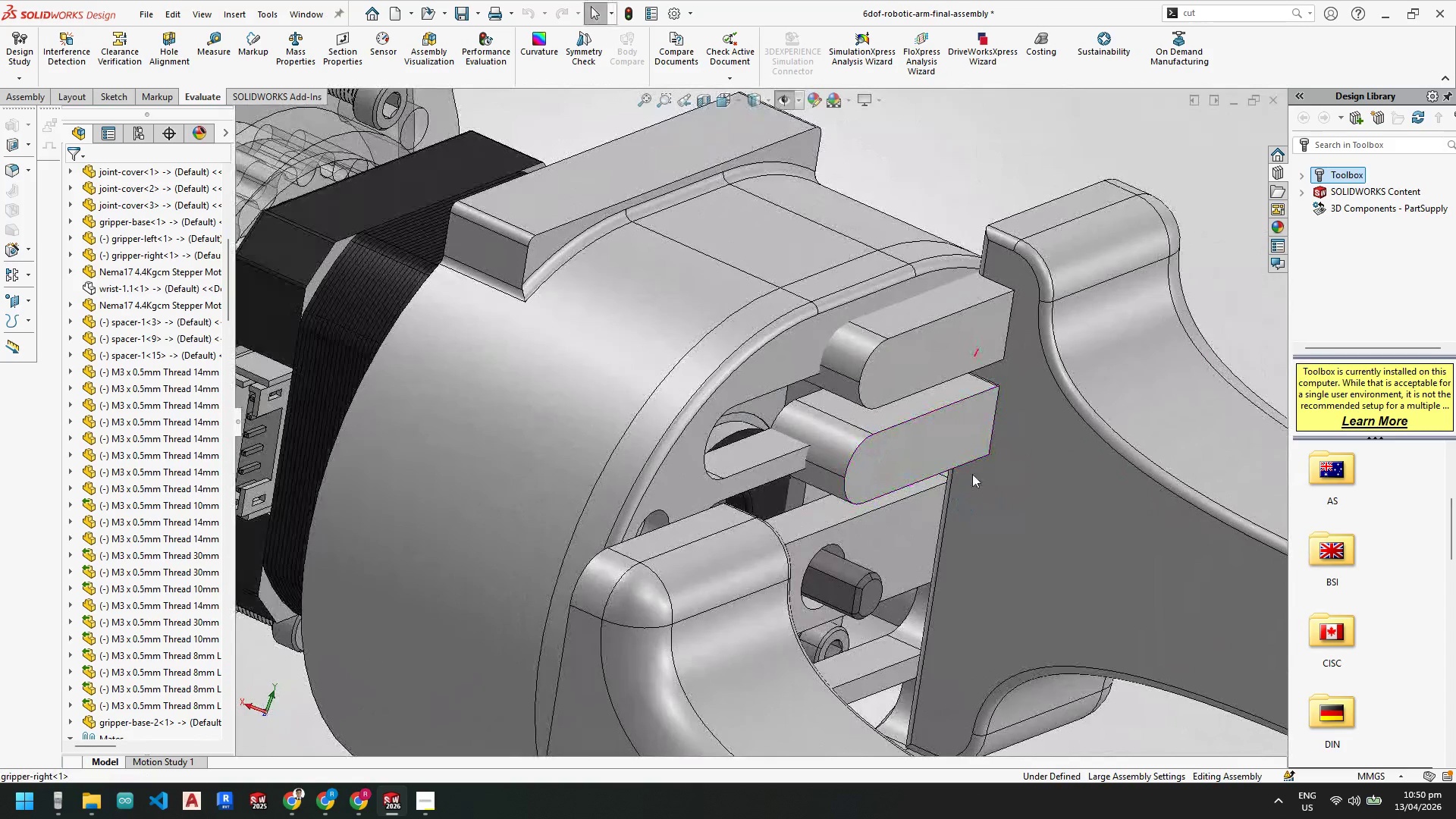 
scroll: coordinate [821, 438], scroll_direction: none, amount: 0.0
 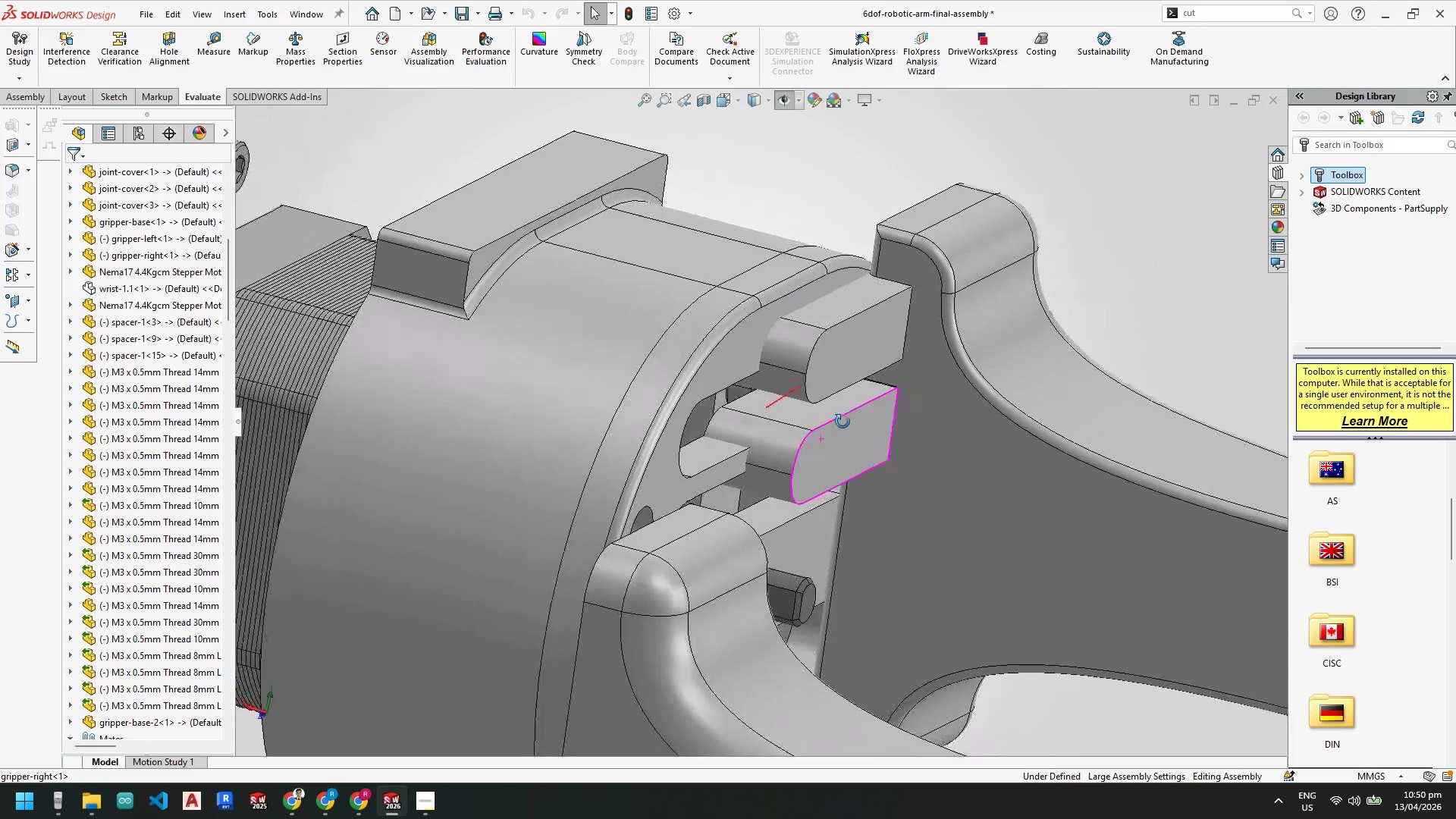 
scroll: coordinate [849, 504], scroll_direction: up, amount: 5.0
 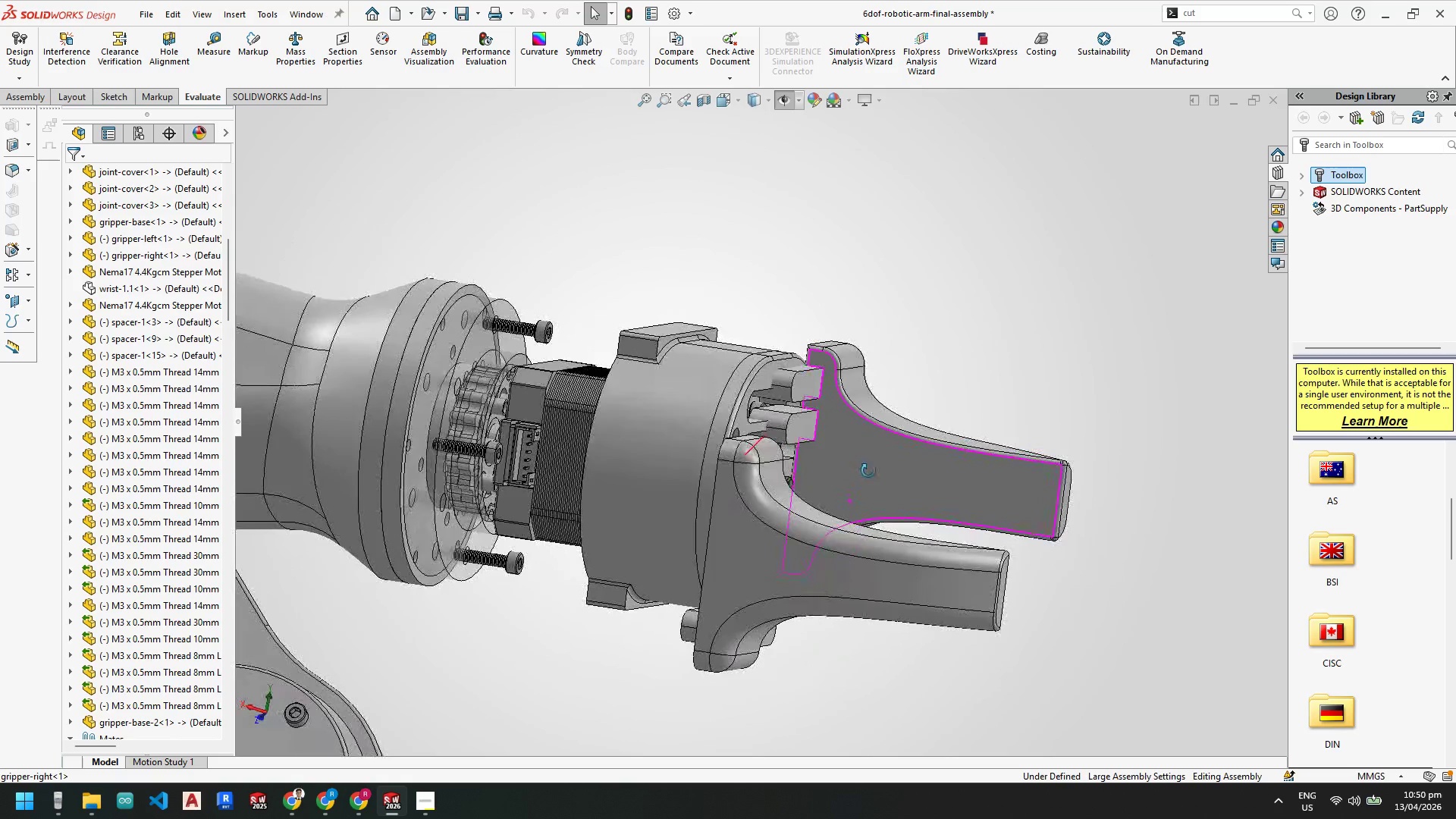 
left_click_drag(start_coordinate=[899, 460], to_coordinate=[930, 494])
 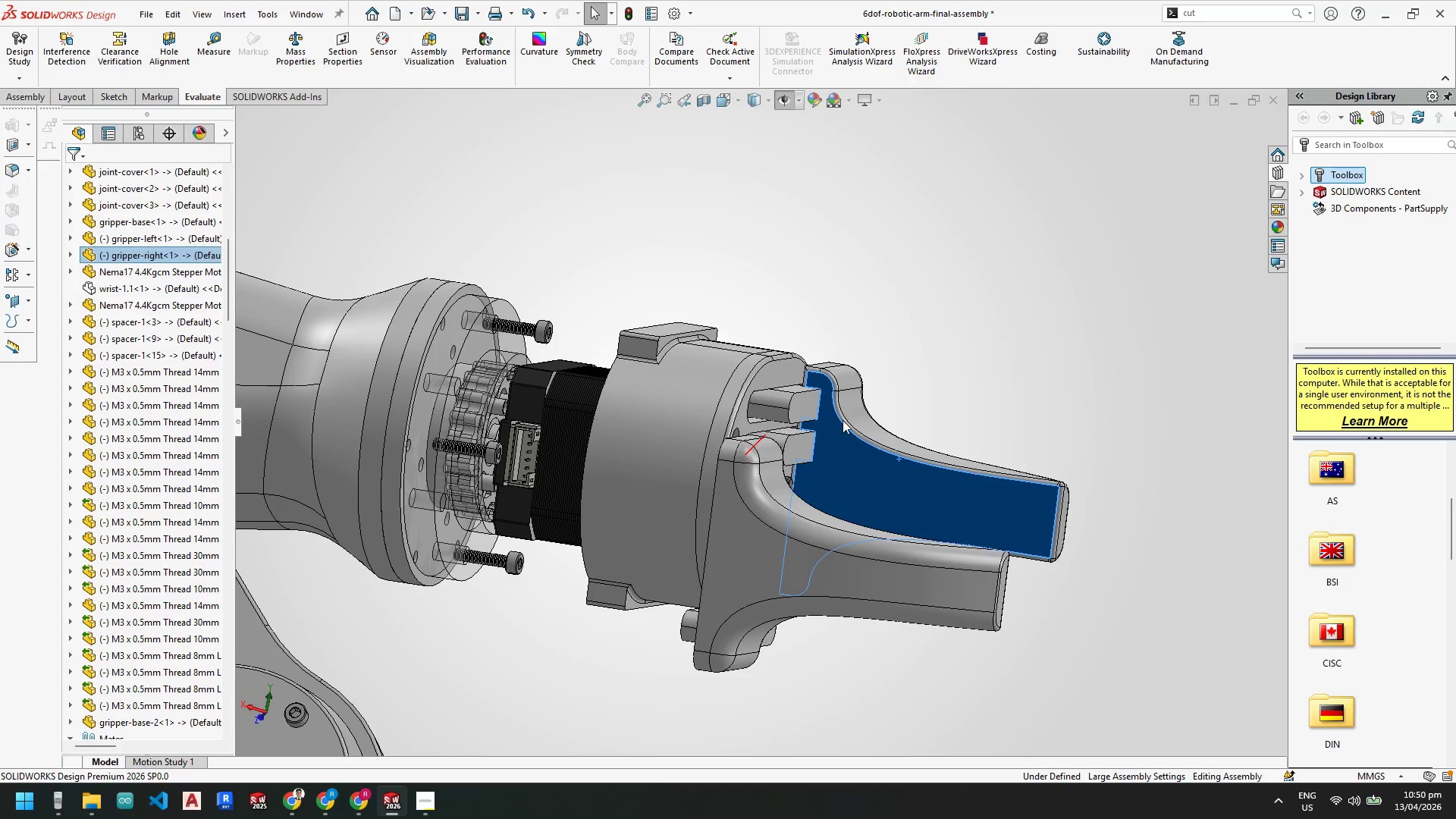 
scroll: coordinate [554, 372], scroll_direction: down, amount: 9.0
 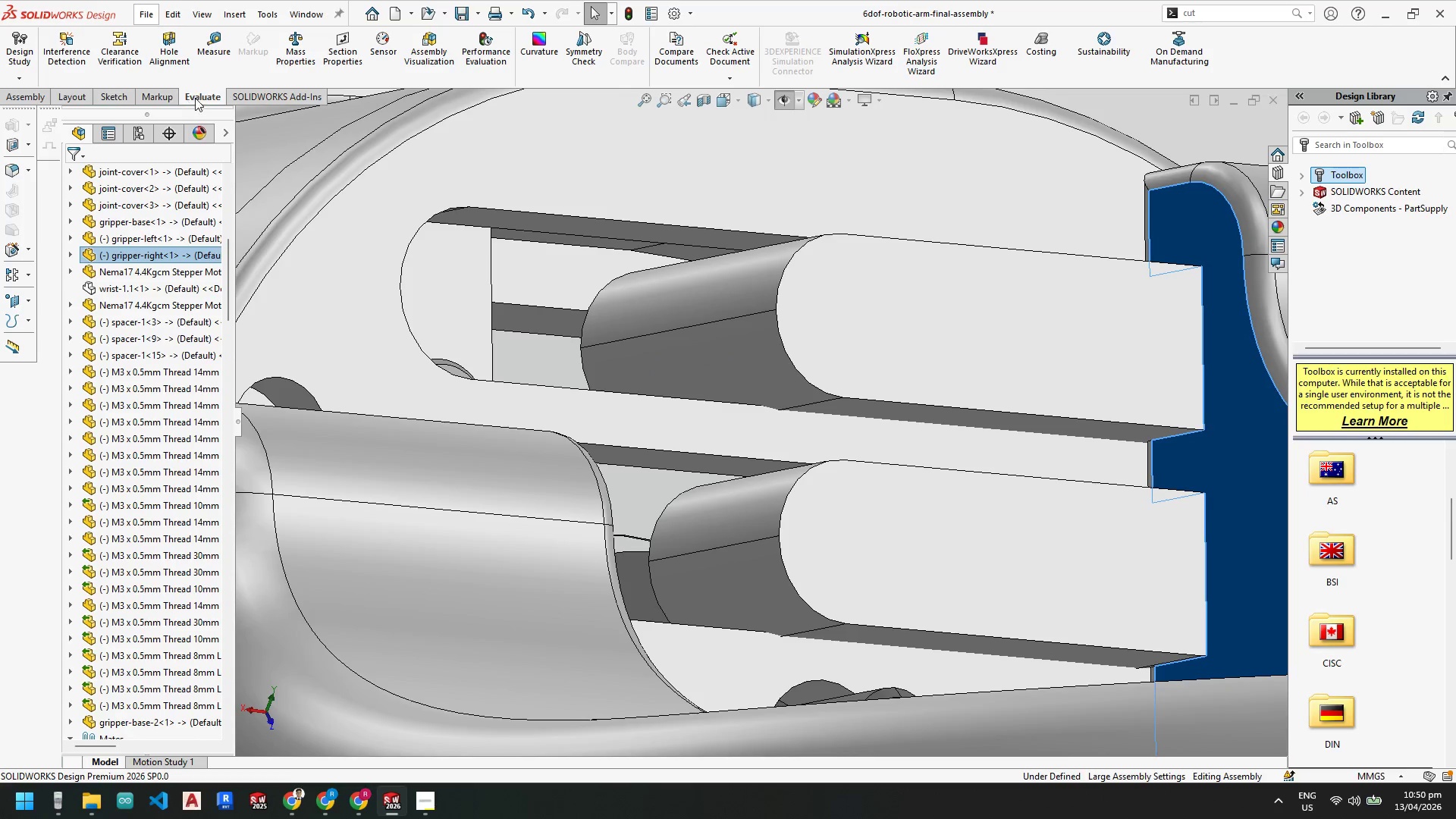 
left_click([24, 95])
 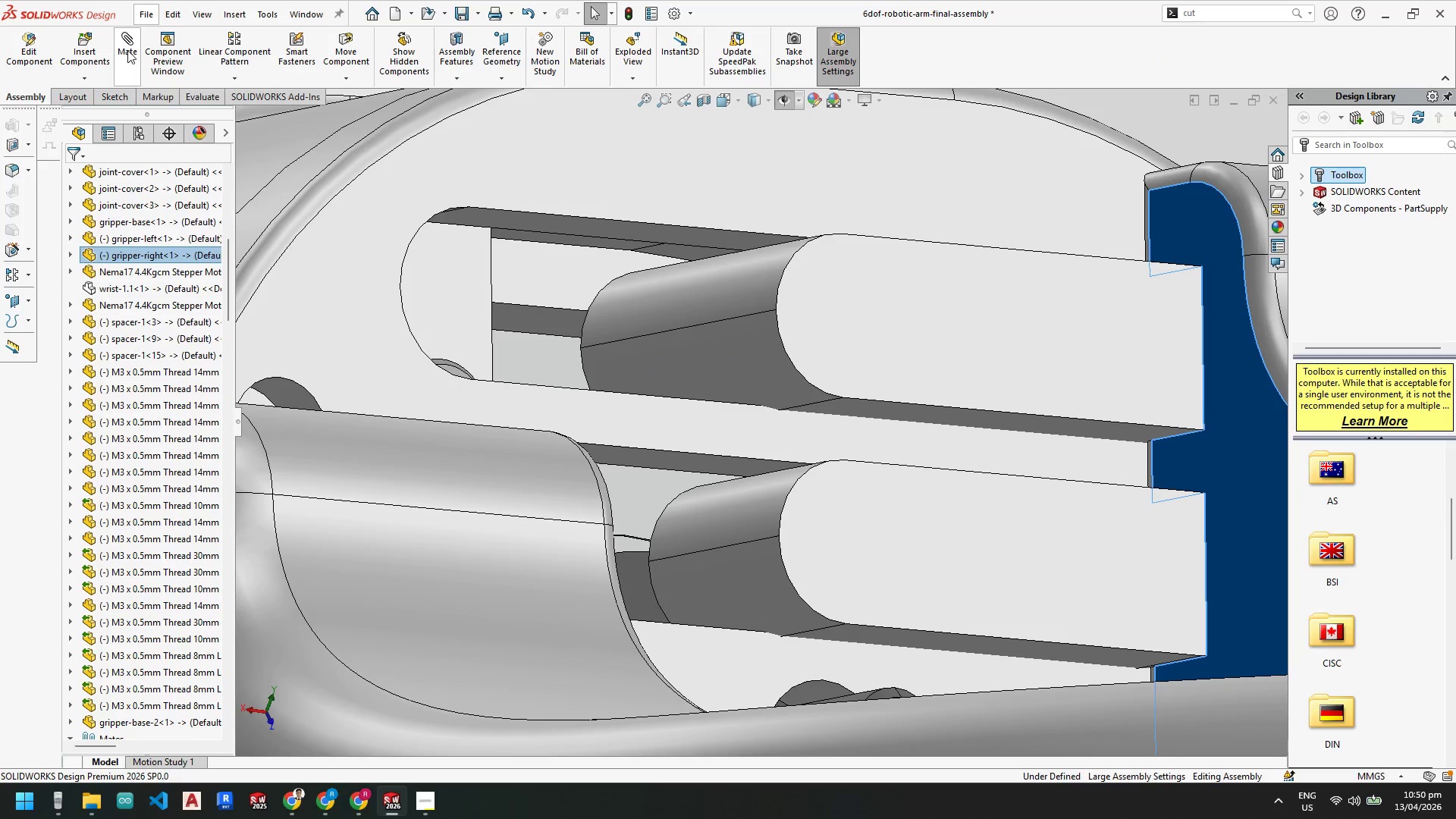 
left_click([121, 51])
 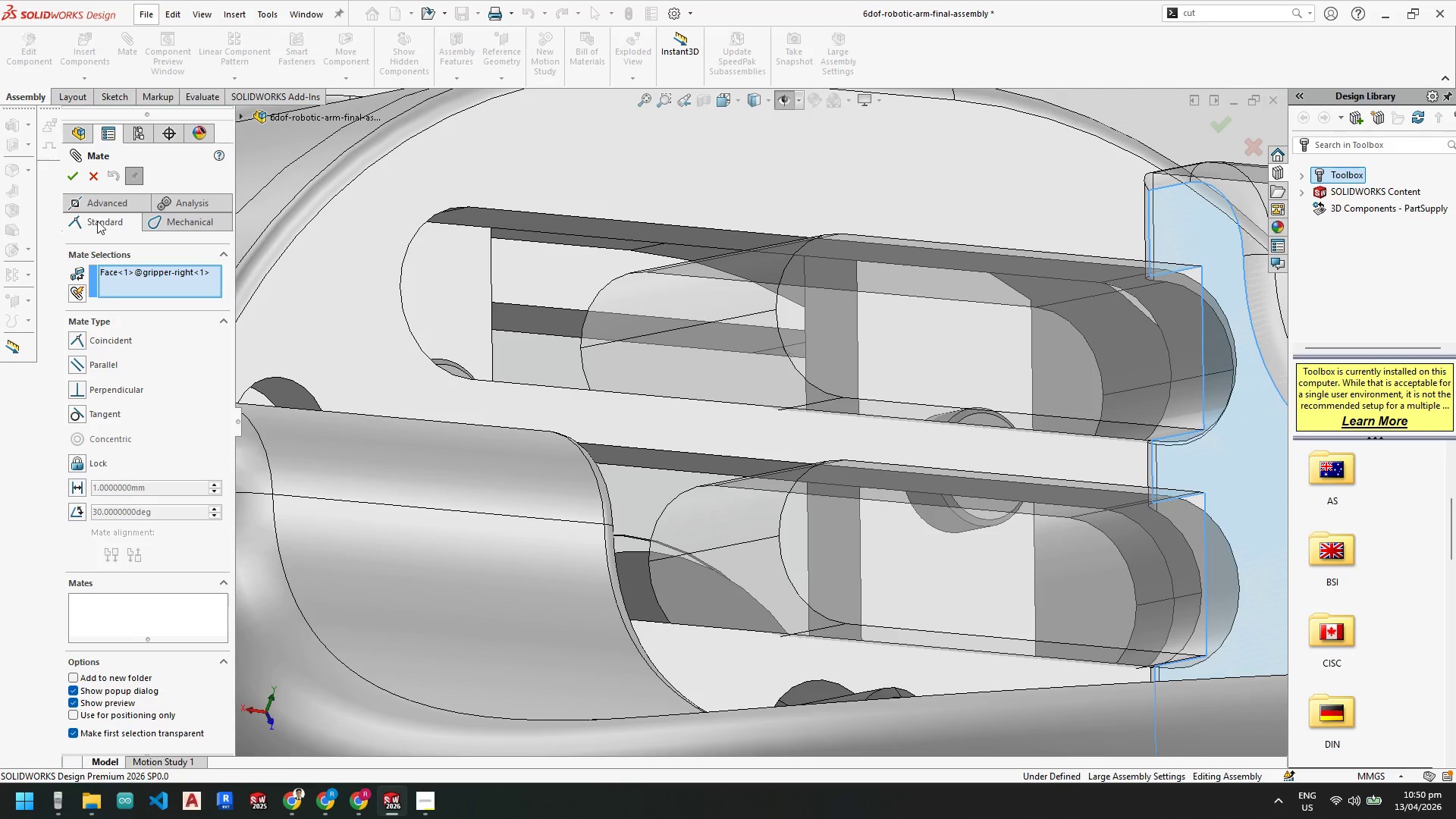 
left_click([101, 200])
 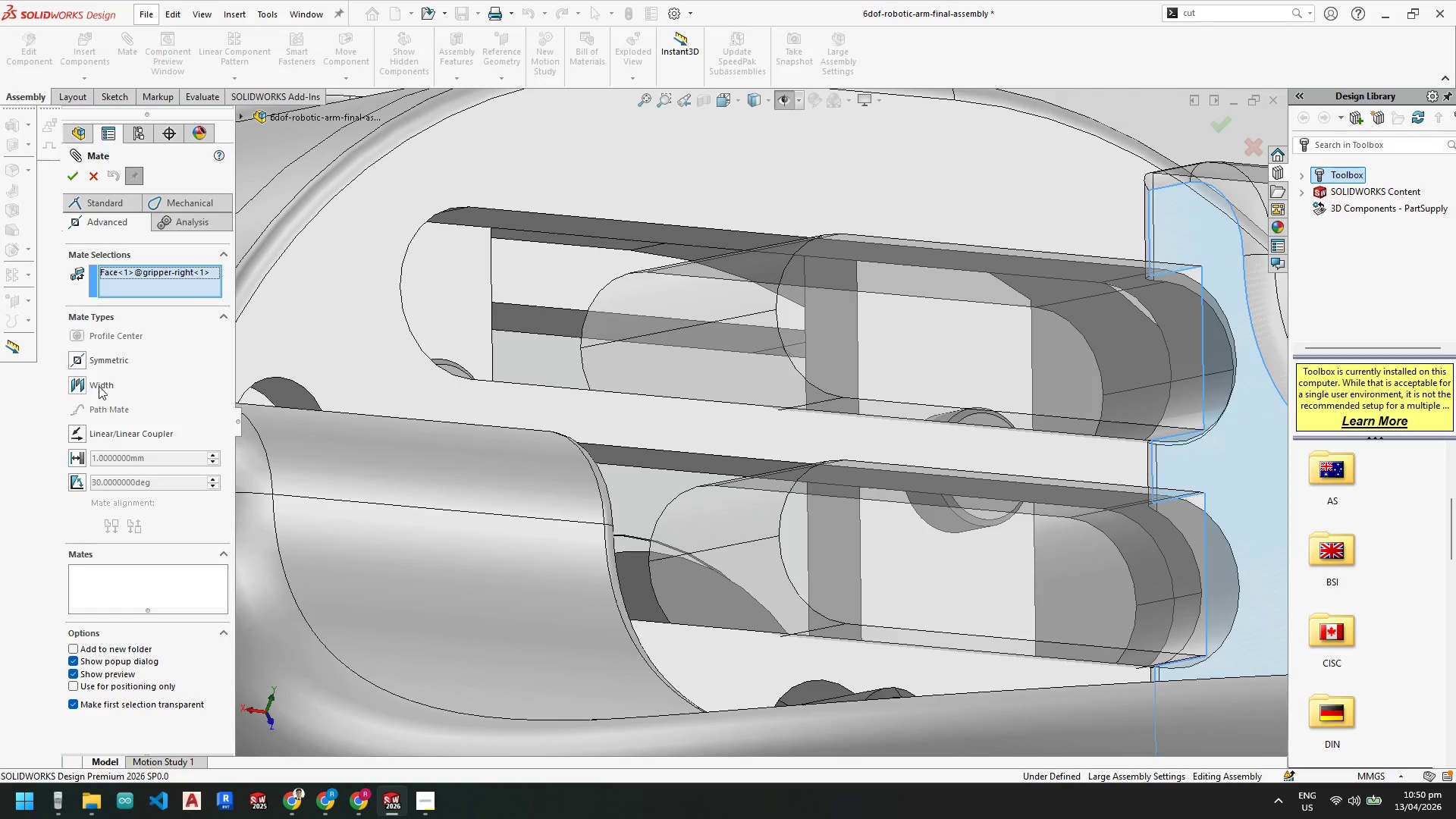 
left_click([77, 385])
 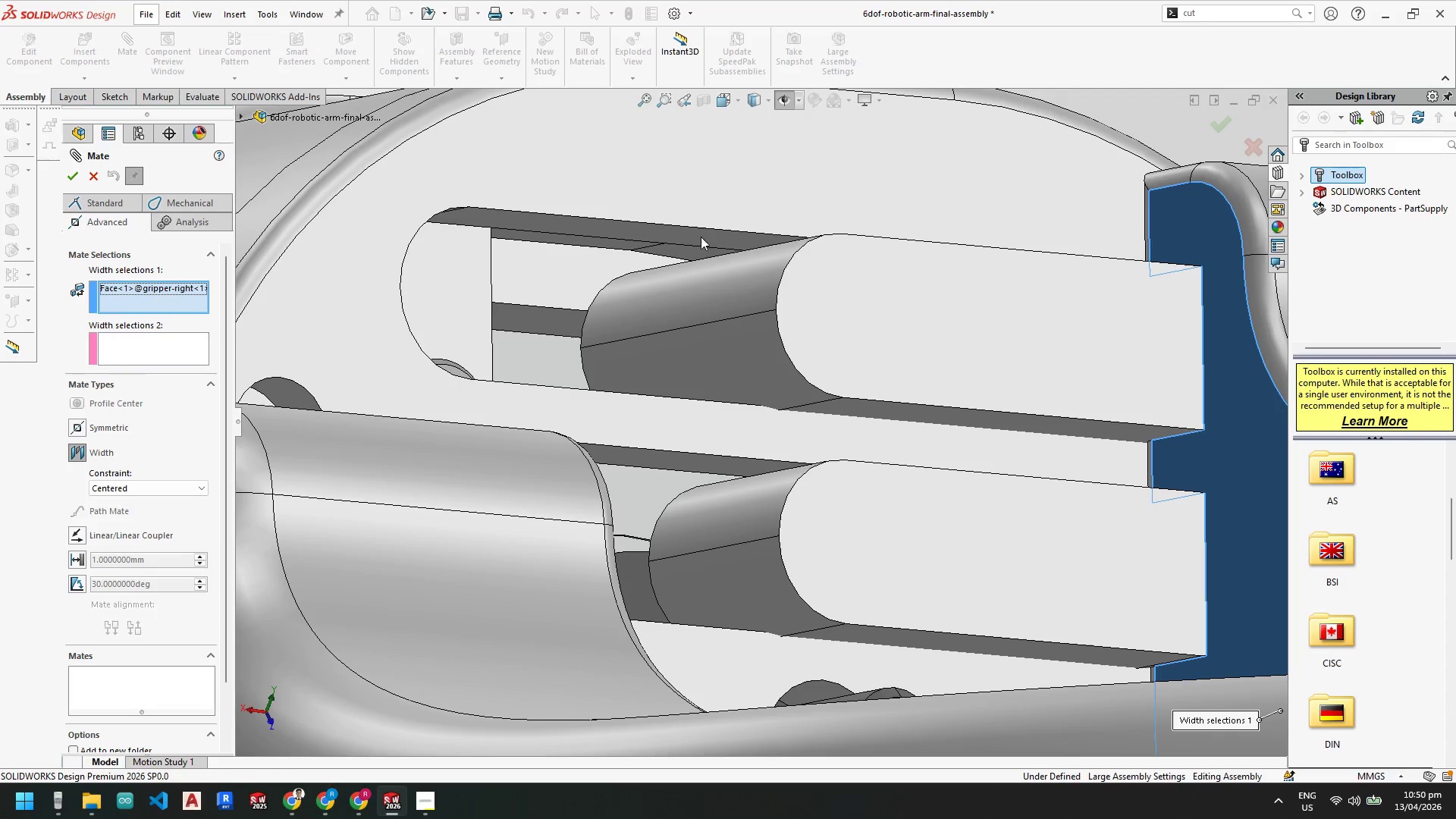 
left_click([654, 234])
 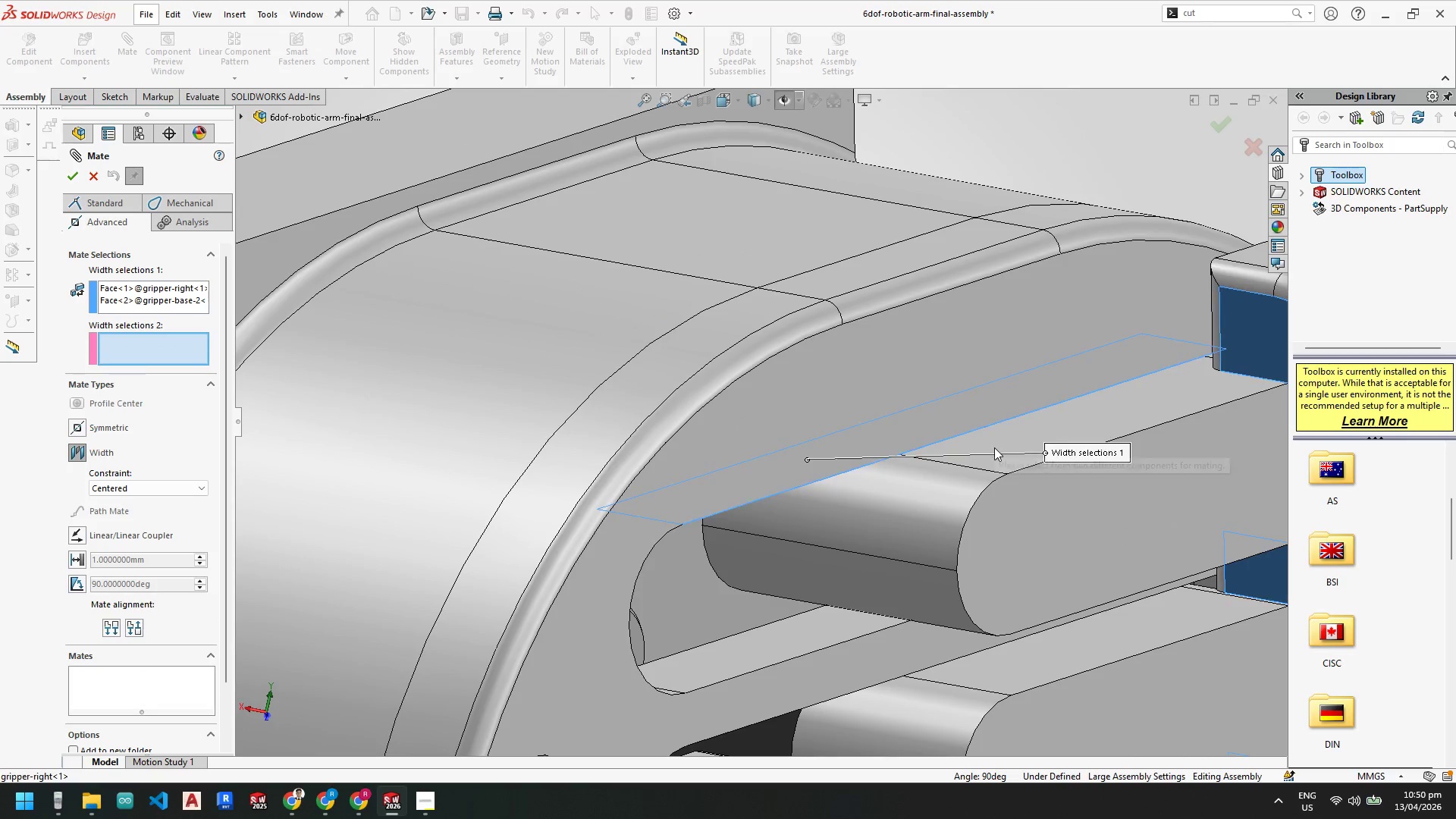 
left_click([1025, 440])
 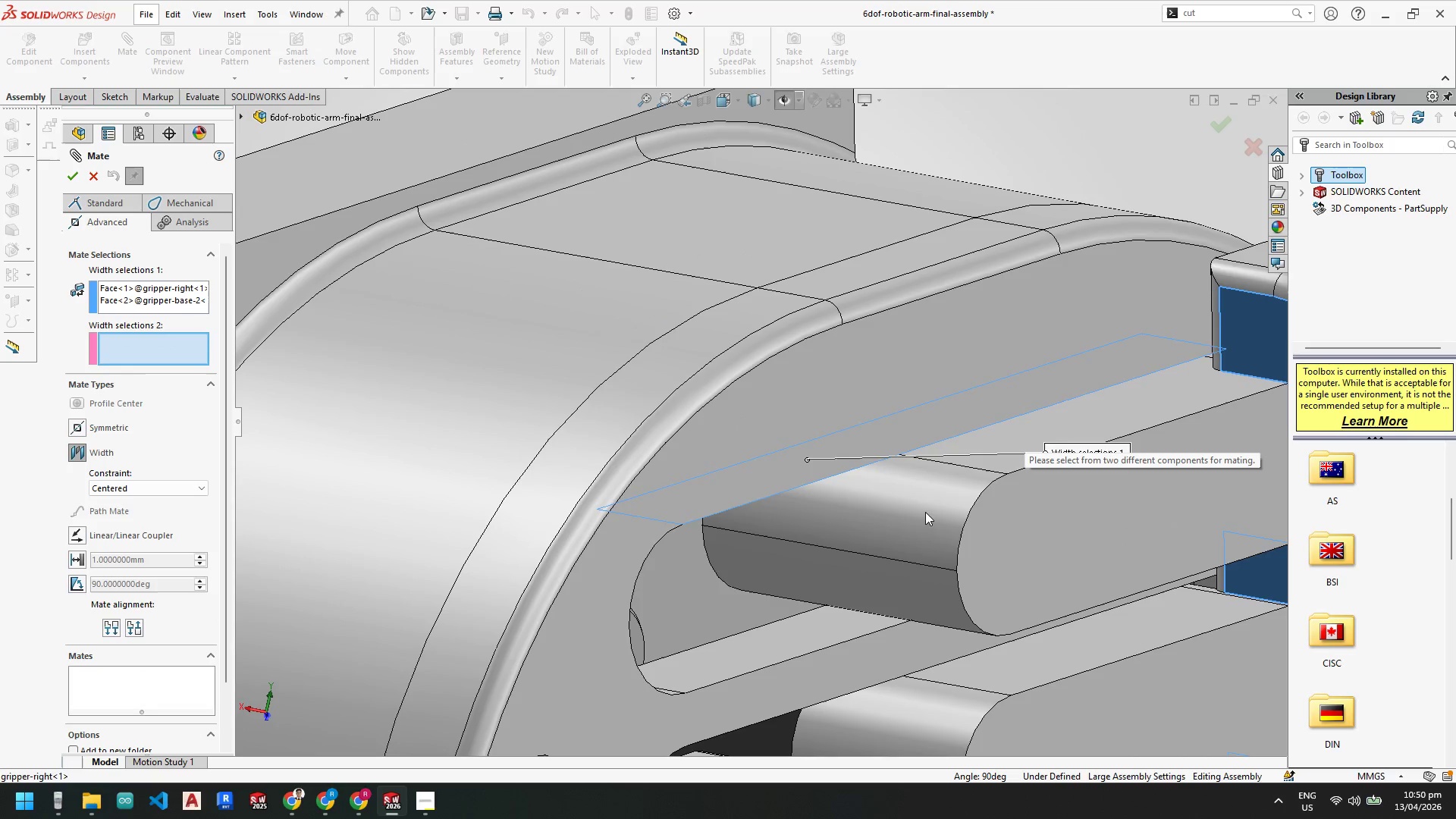 
scroll: coordinate [921, 442], scroll_direction: up, amount: 1.0
 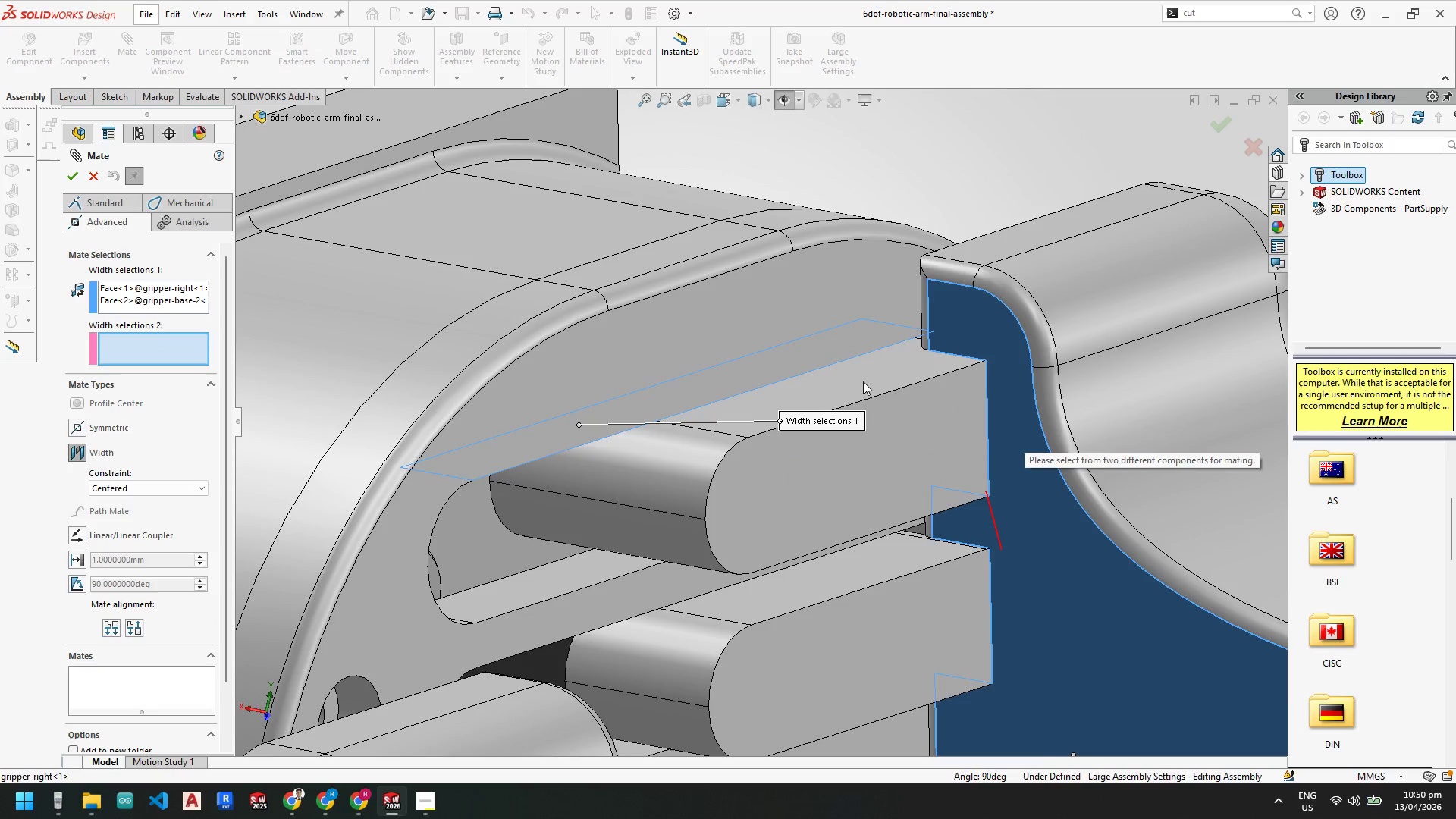 
left_click([859, 381])
 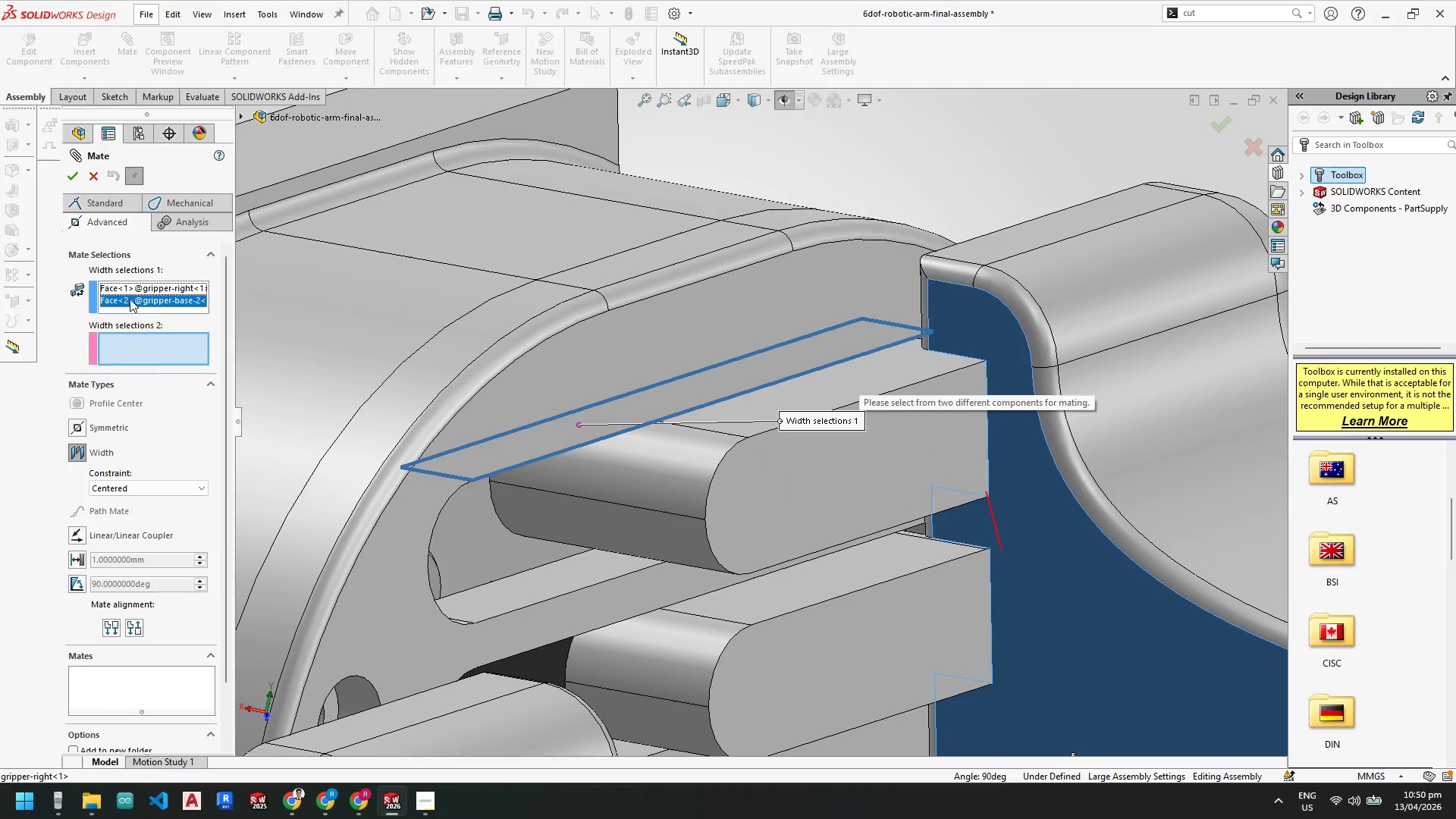 
left_click([173, 309])
 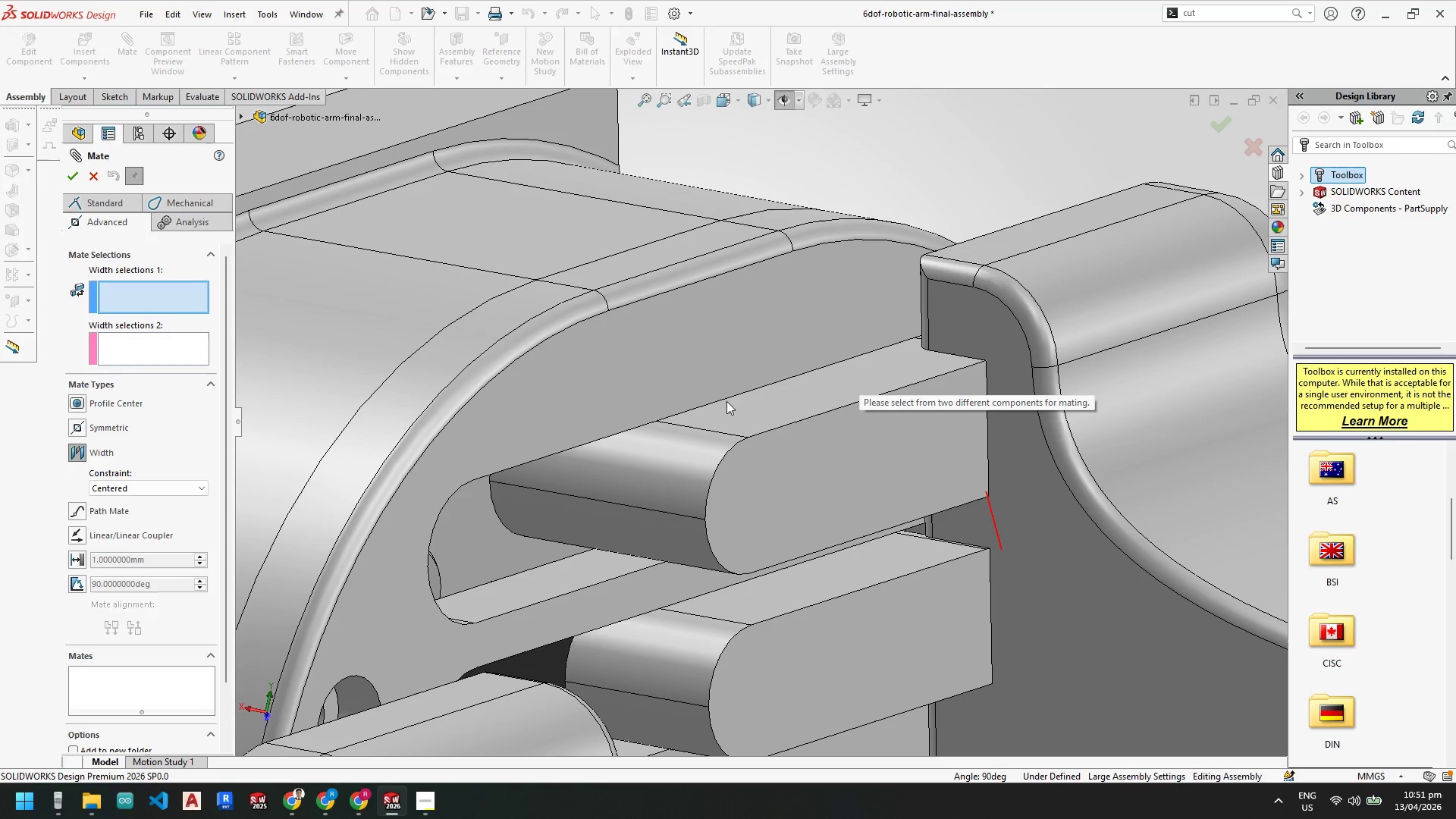 
left_click([757, 407])
 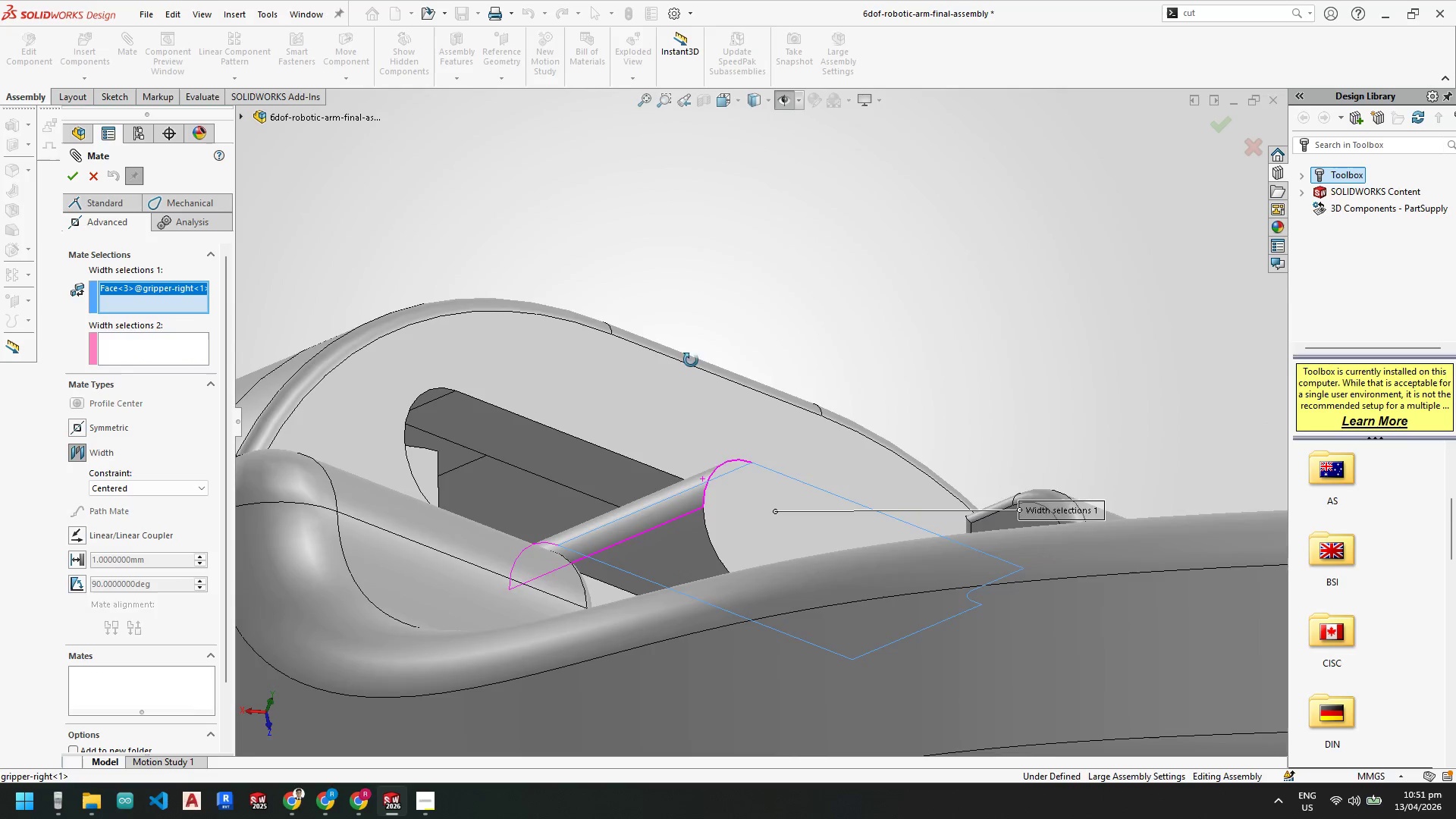 
scroll: coordinate [698, 501], scroll_direction: down, amount: 1.0
 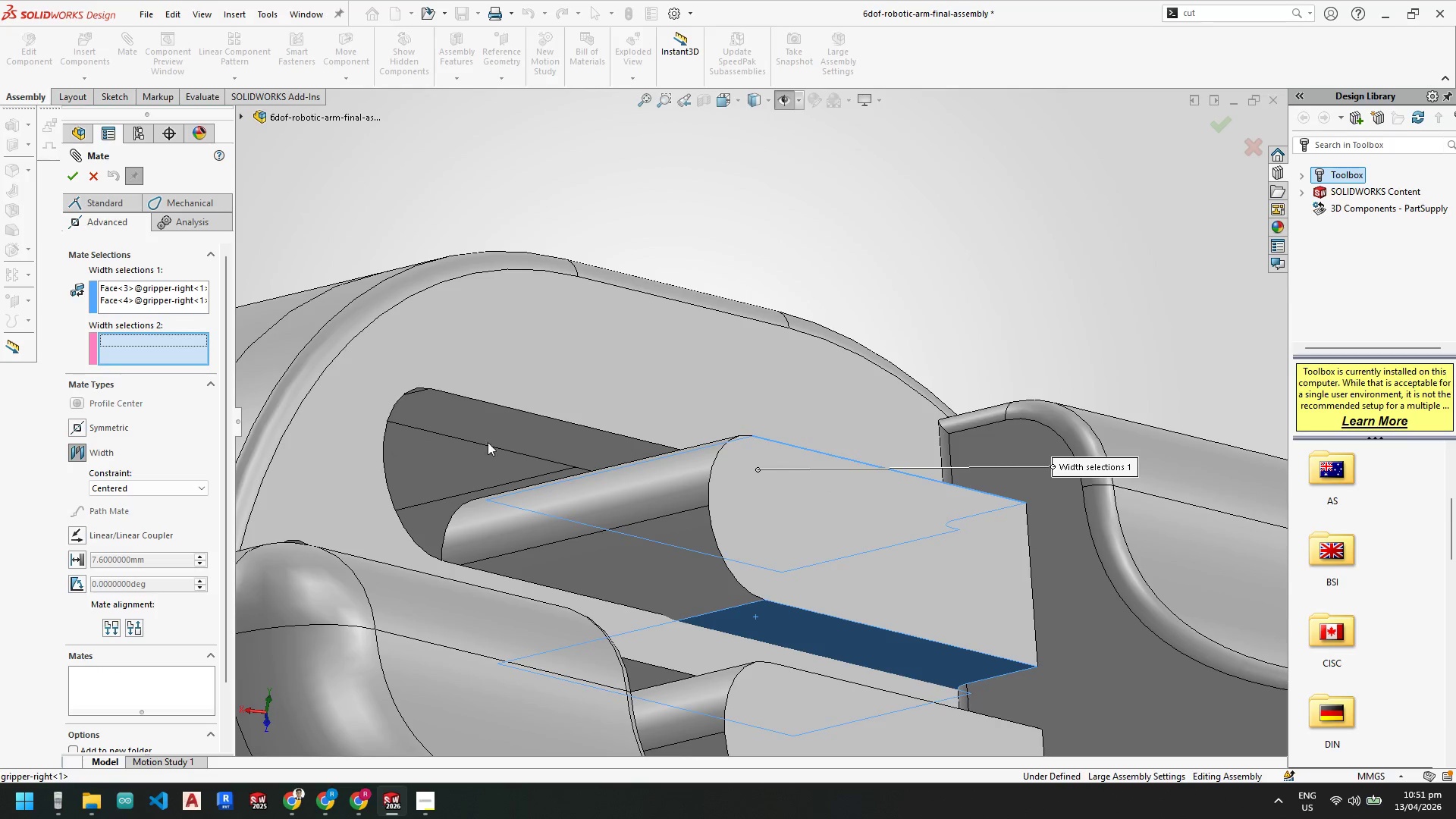 
left_click([484, 428])
 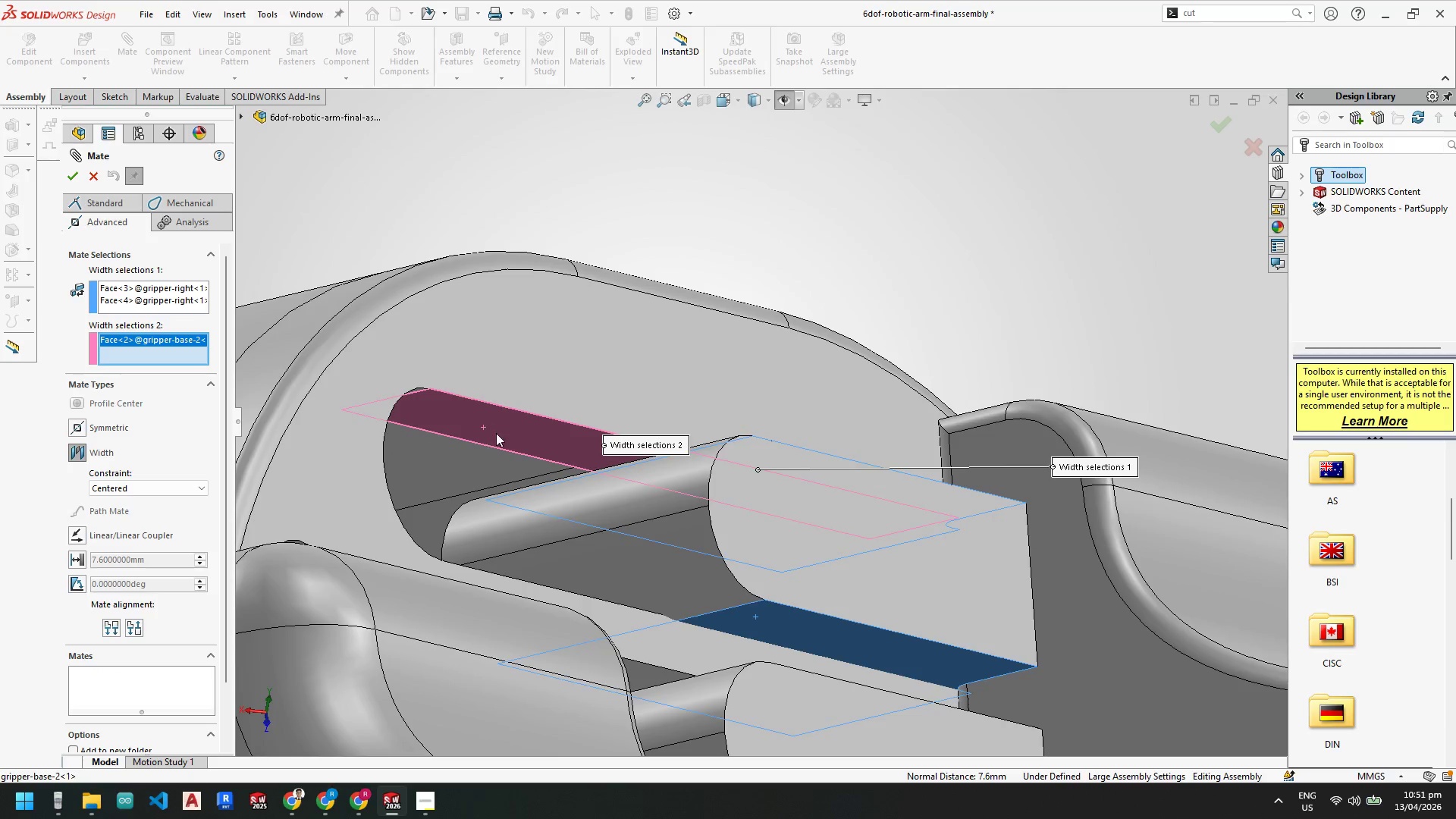 
scroll: coordinate [530, 468], scroll_direction: up, amount: 1.0
 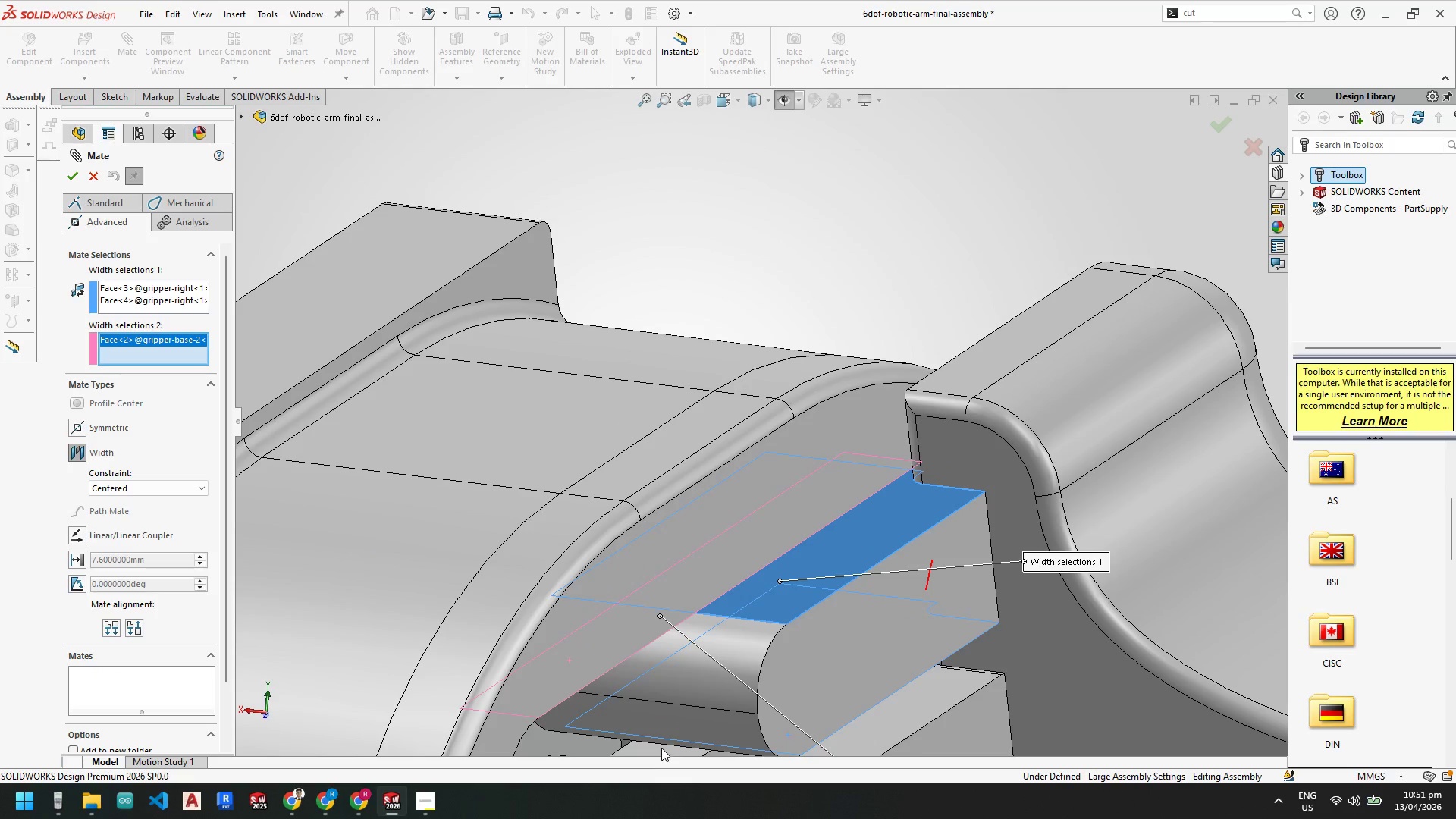 
scroll: coordinate [711, 670], scroll_direction: none, amount: 0.0
 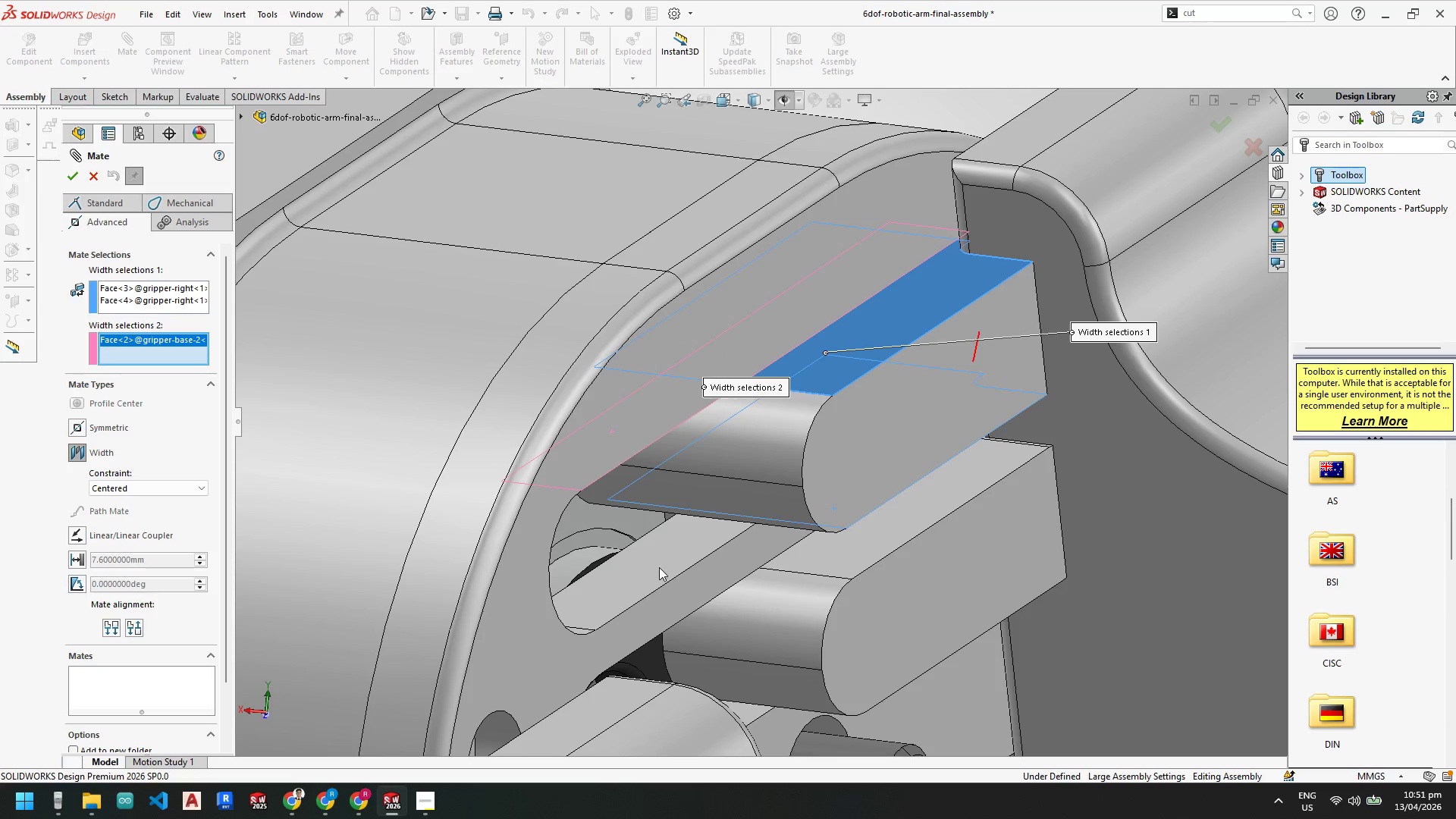 
left_click([659, 565])
 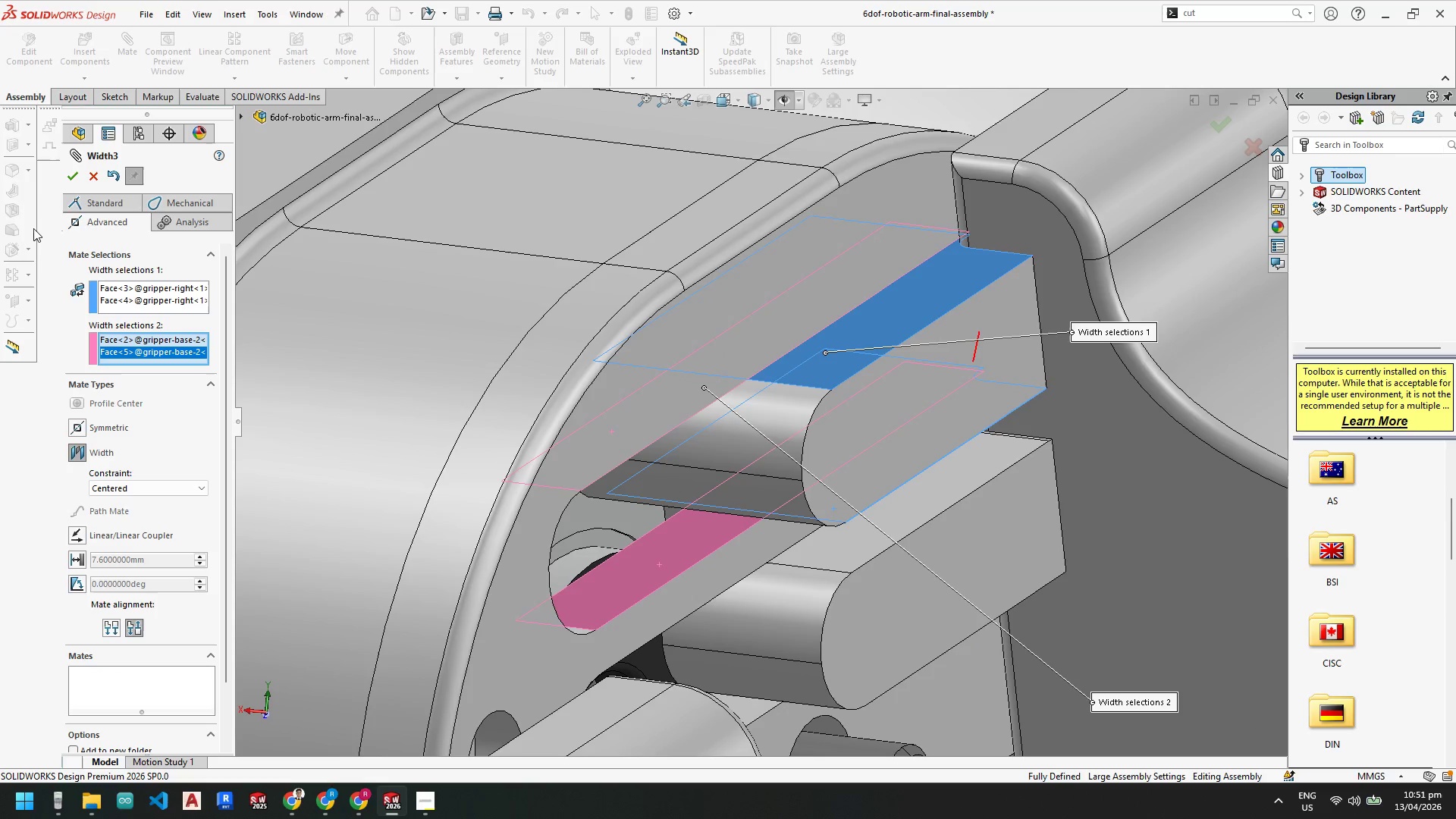 
left_click([71, 175])
 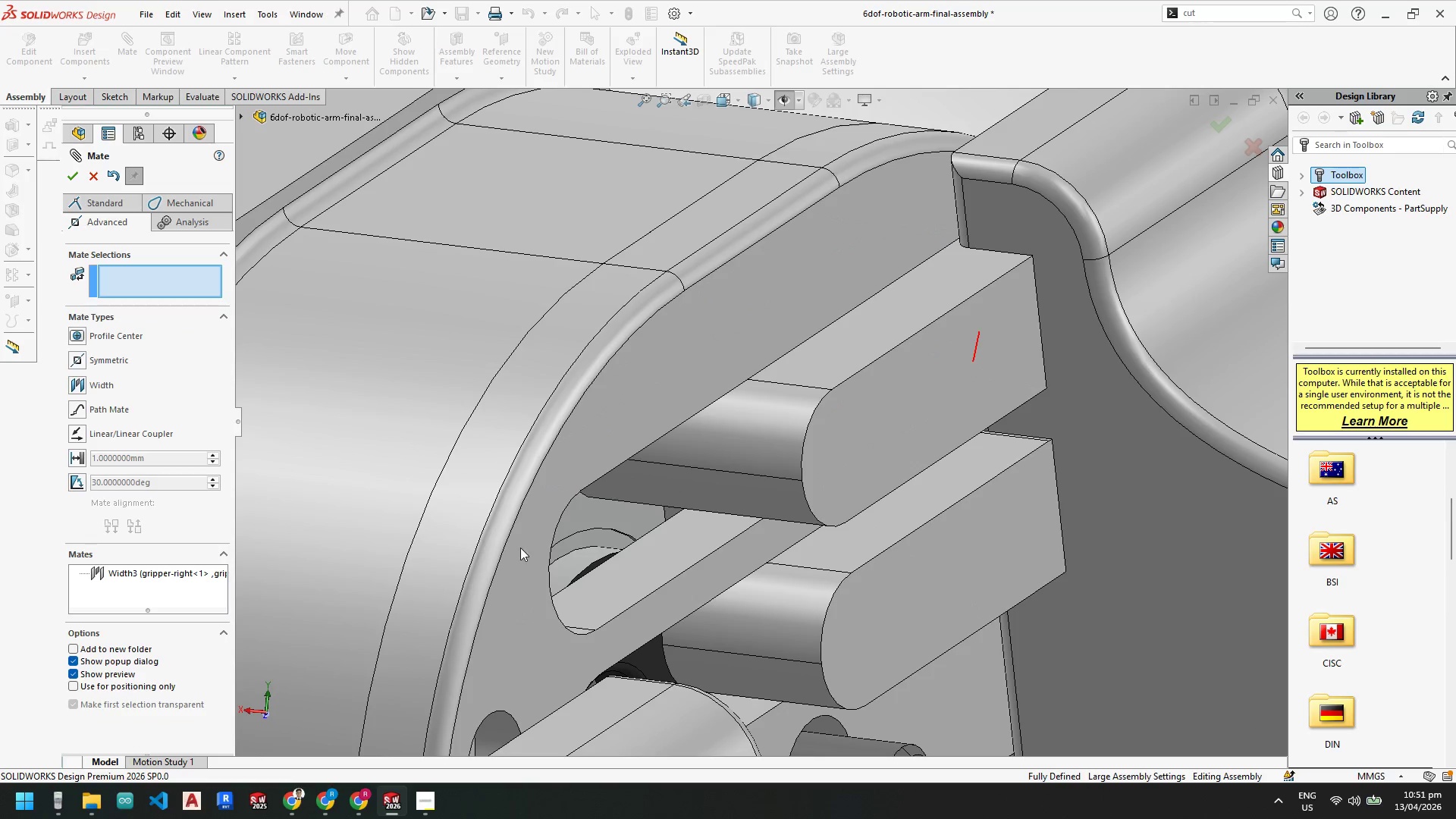 
scroll: coordinate [766, 571], scroll_direction: up, amount: 8.0
 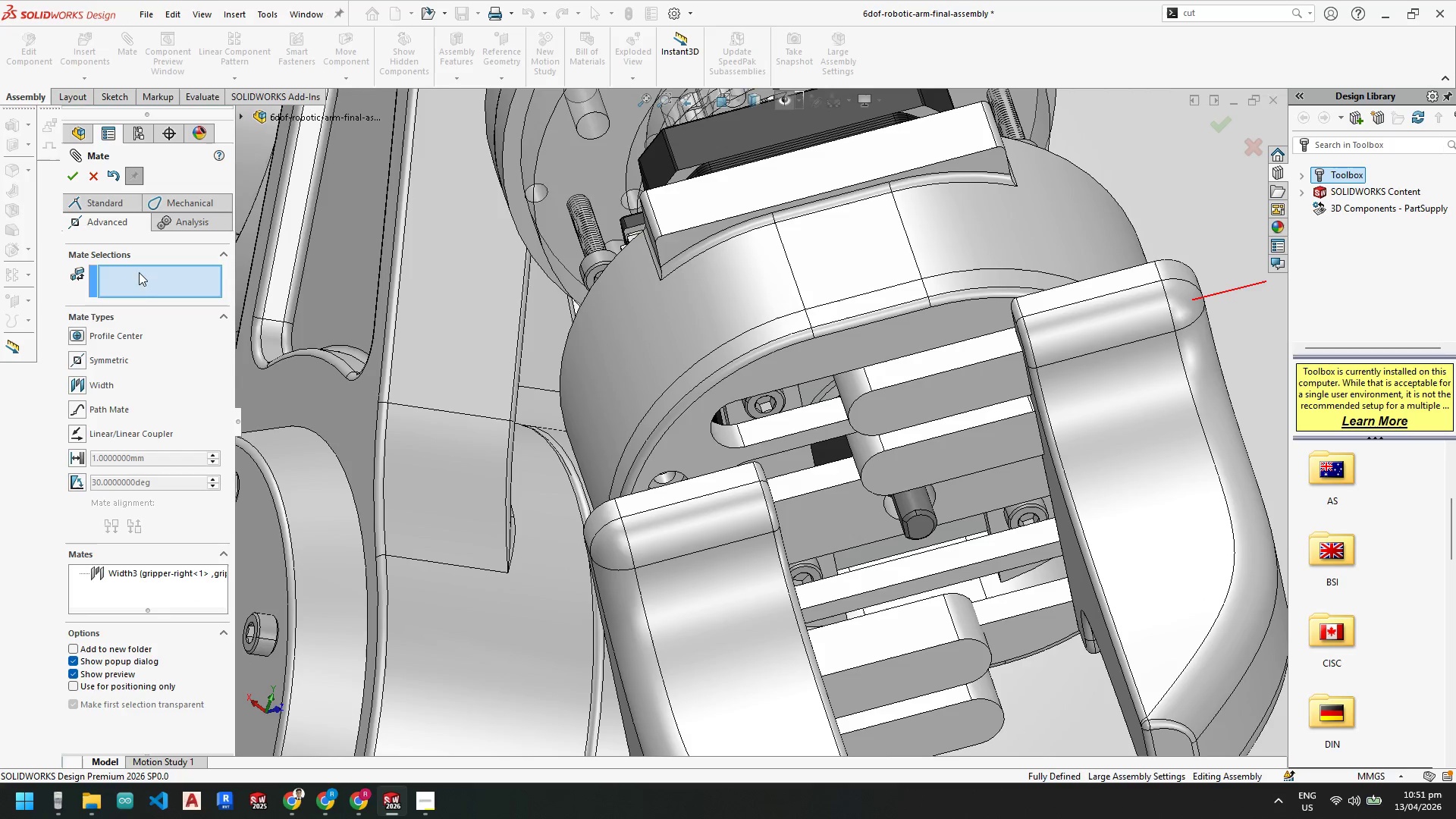 
left_click([76, 382])
 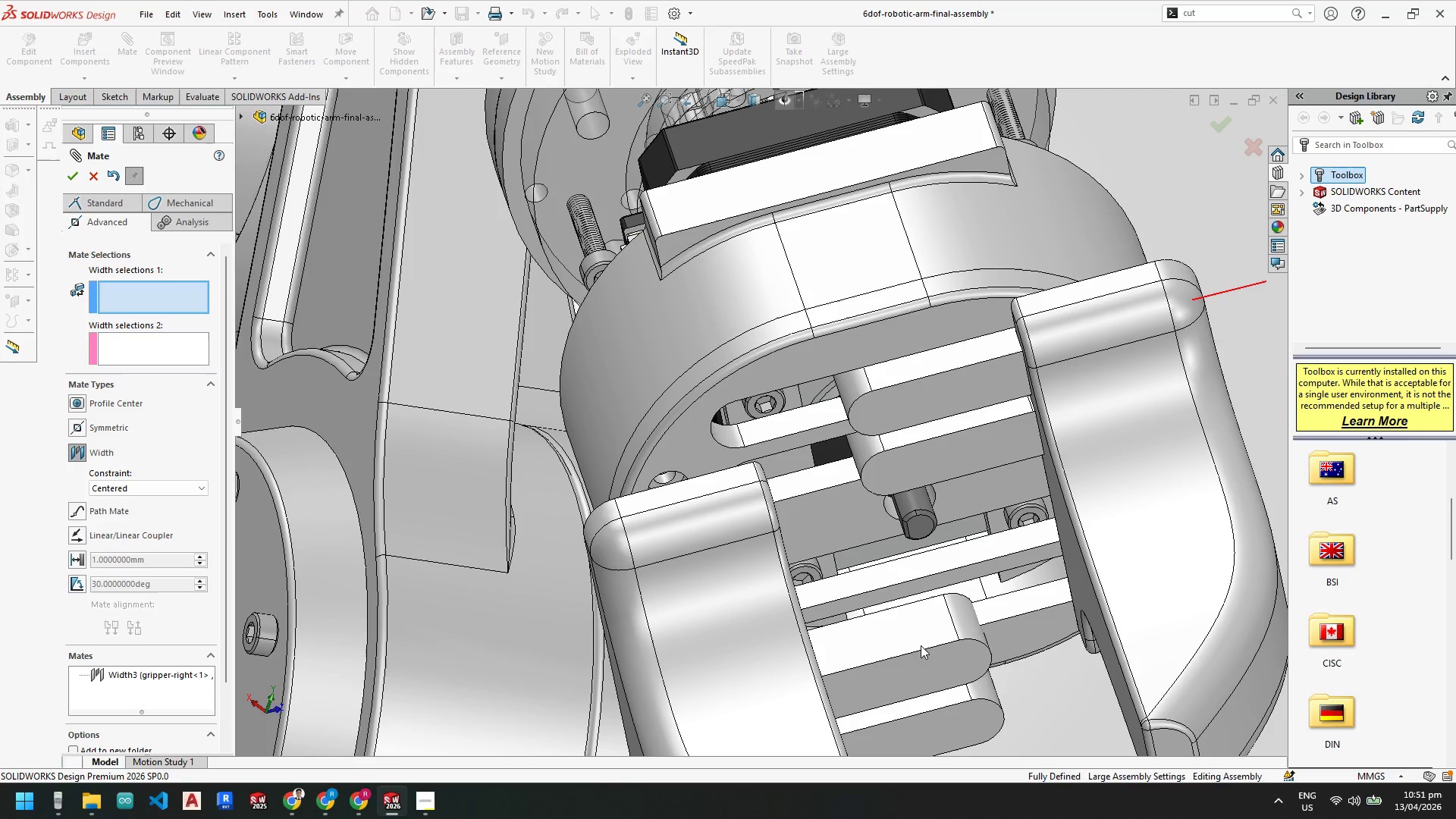 
scroll: coordinate [980, 563], scroll_direction: down, amount: 6.0
 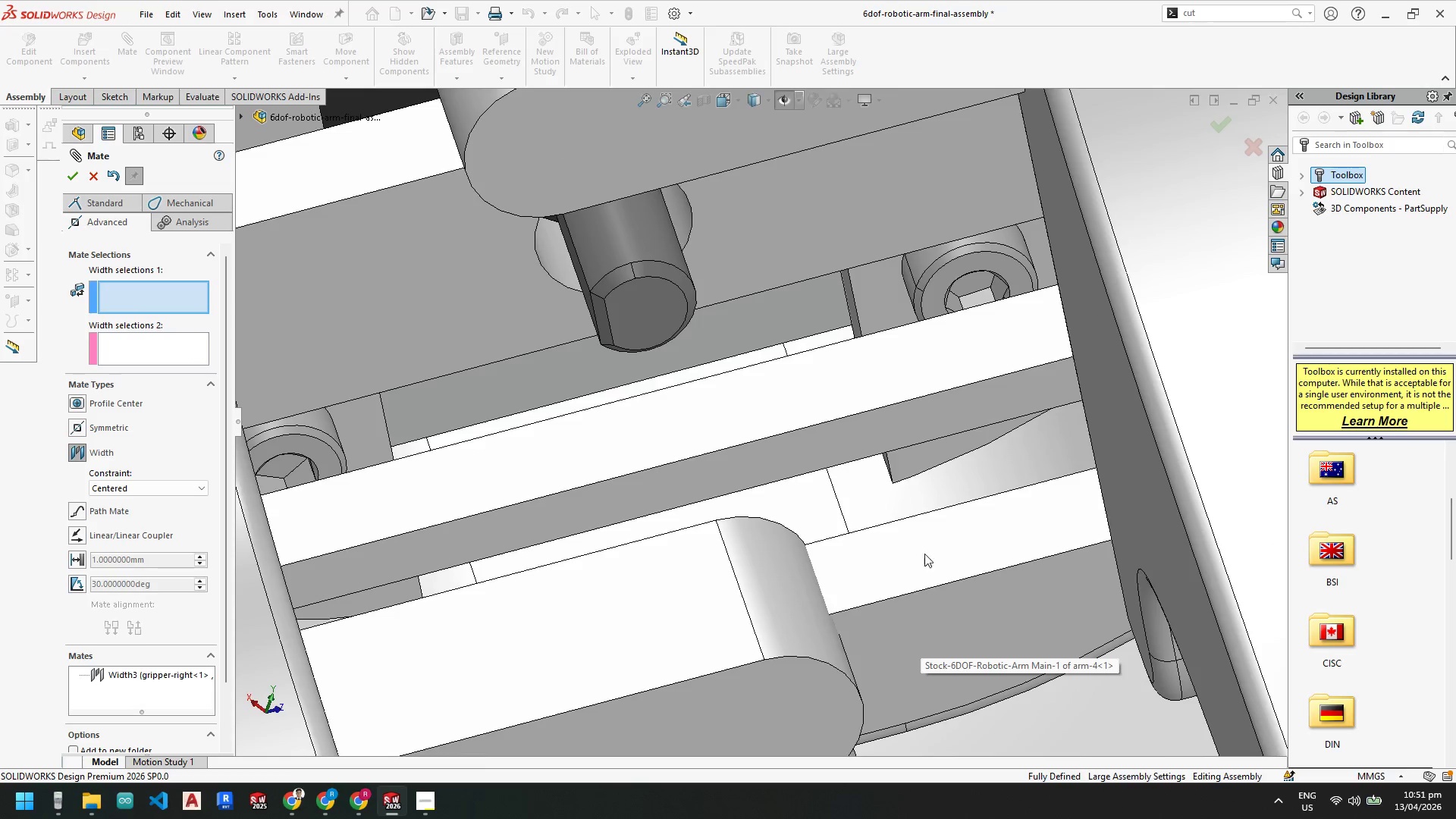 
scroll: coordinate [916, 556], scroll_direction: up, amount: 3.0
 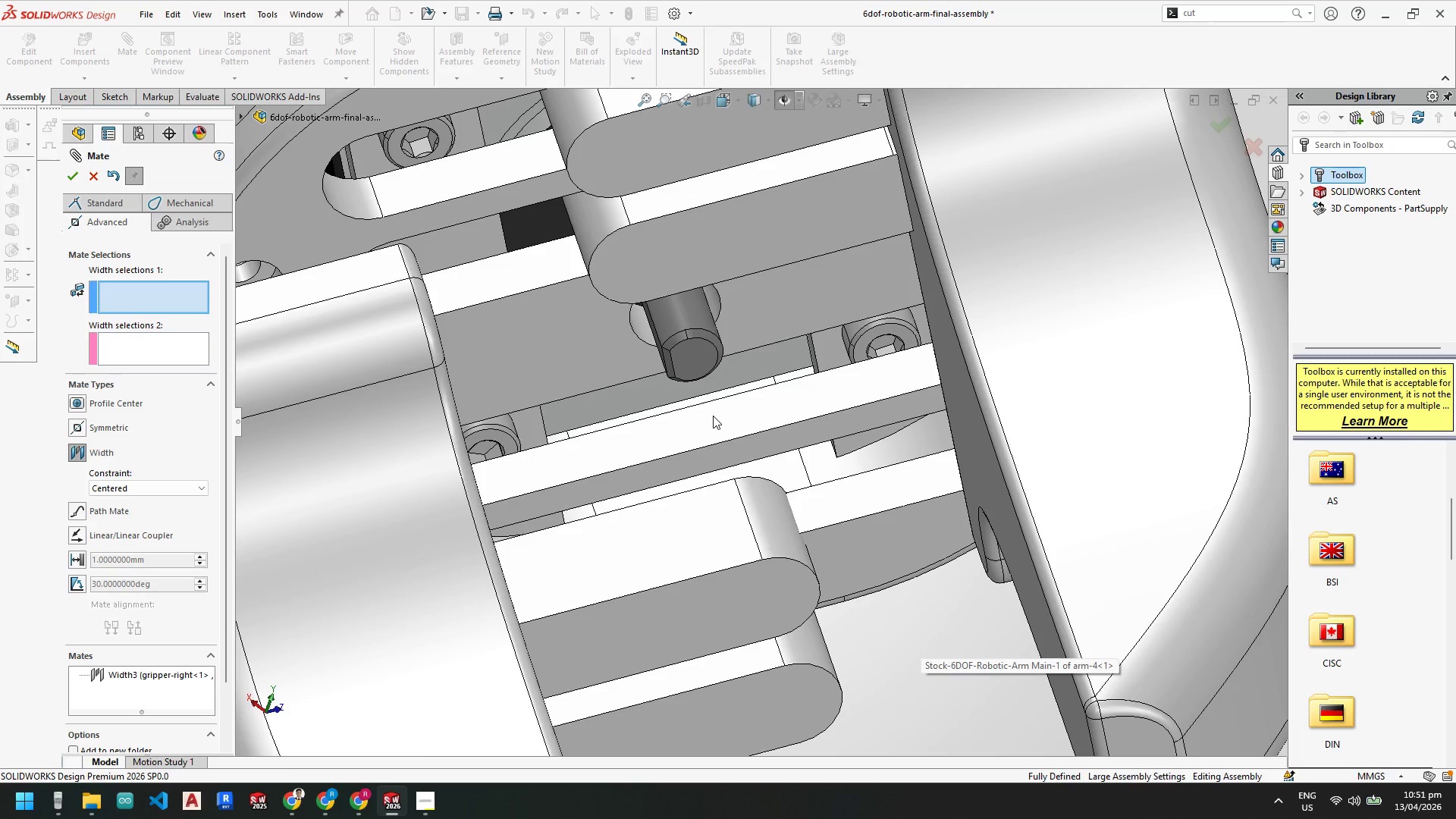 
left_click([713, 416])
 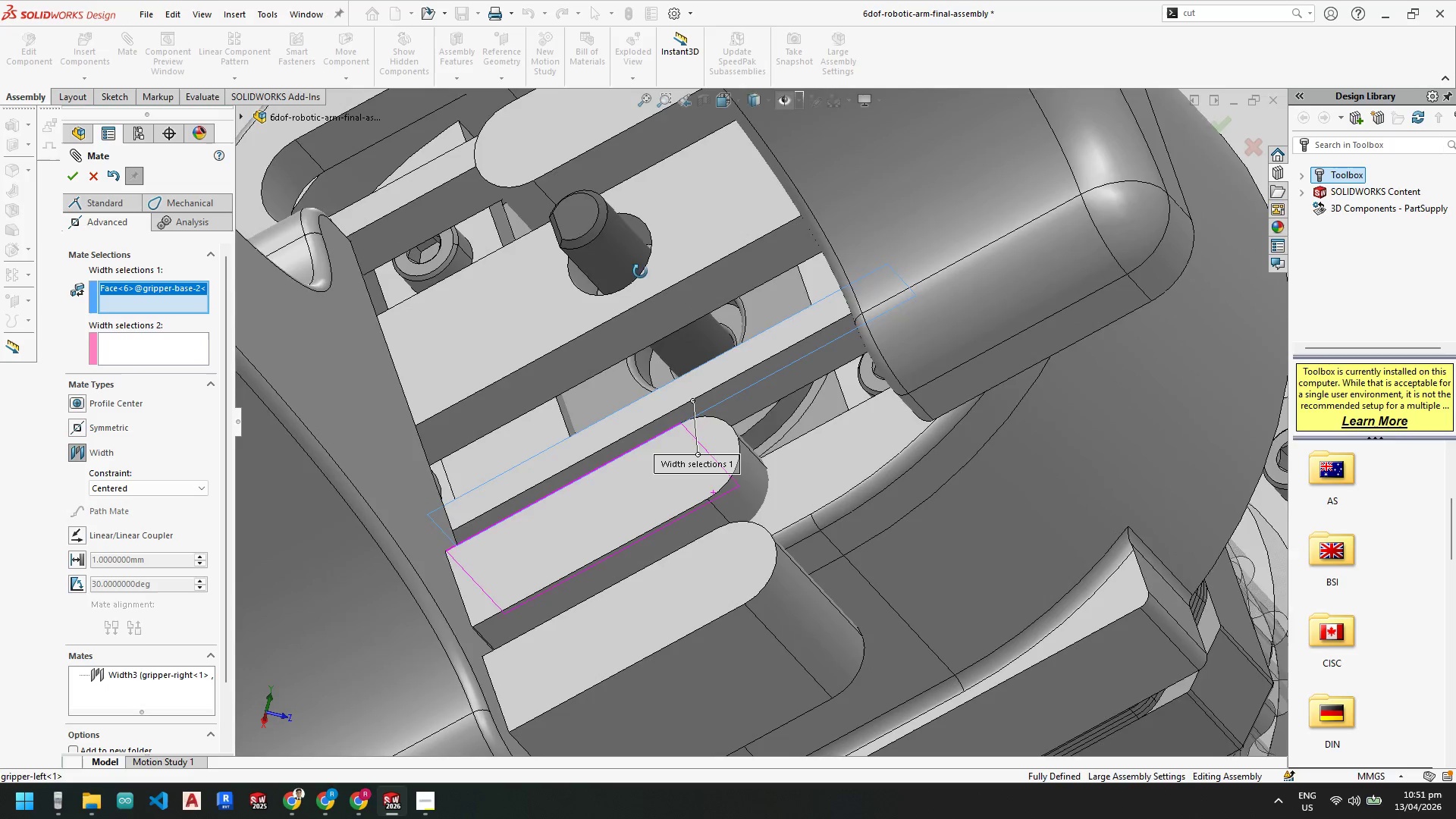 
left_click([602, 350])
 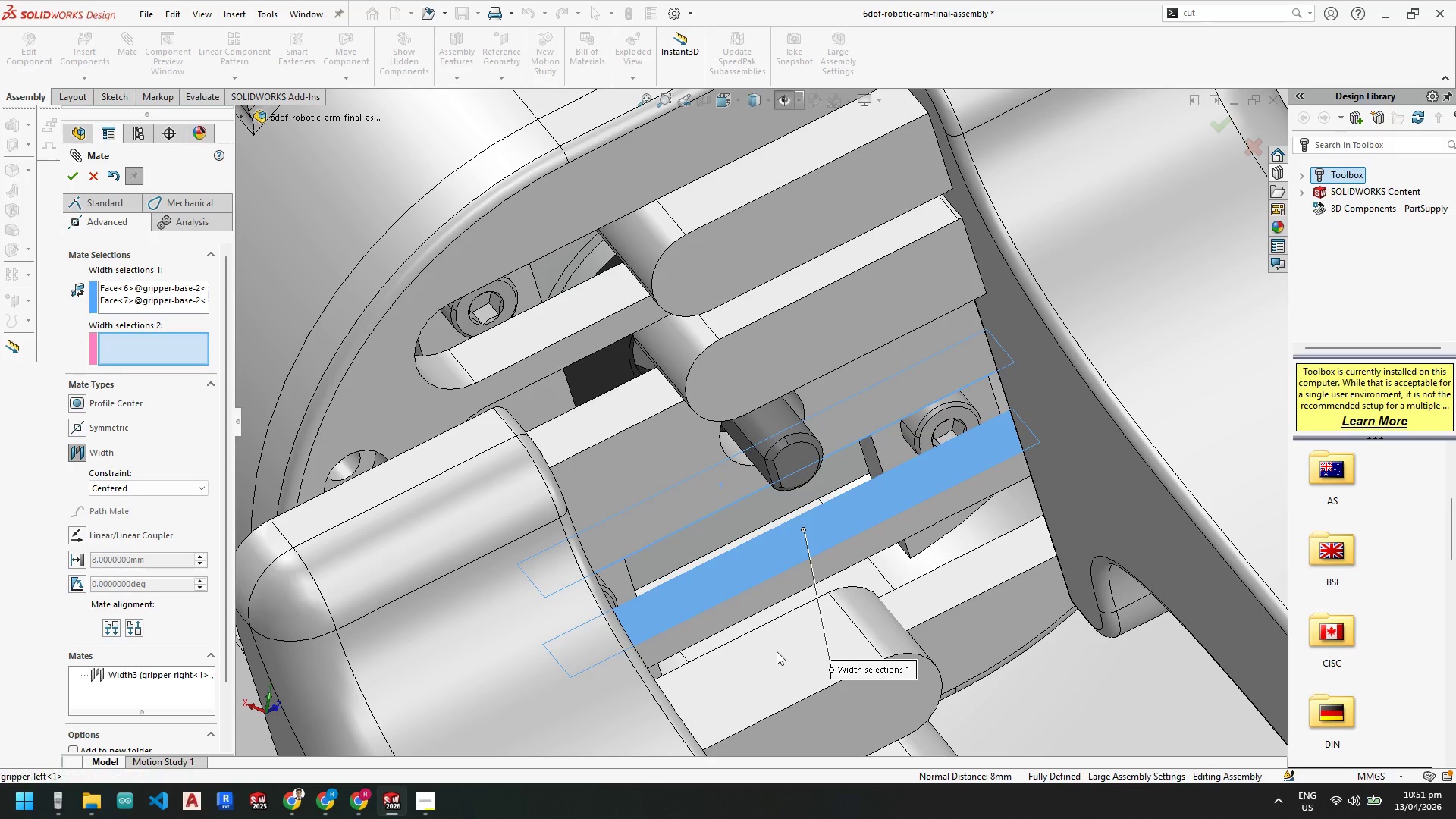 
left_click([785, 658])
 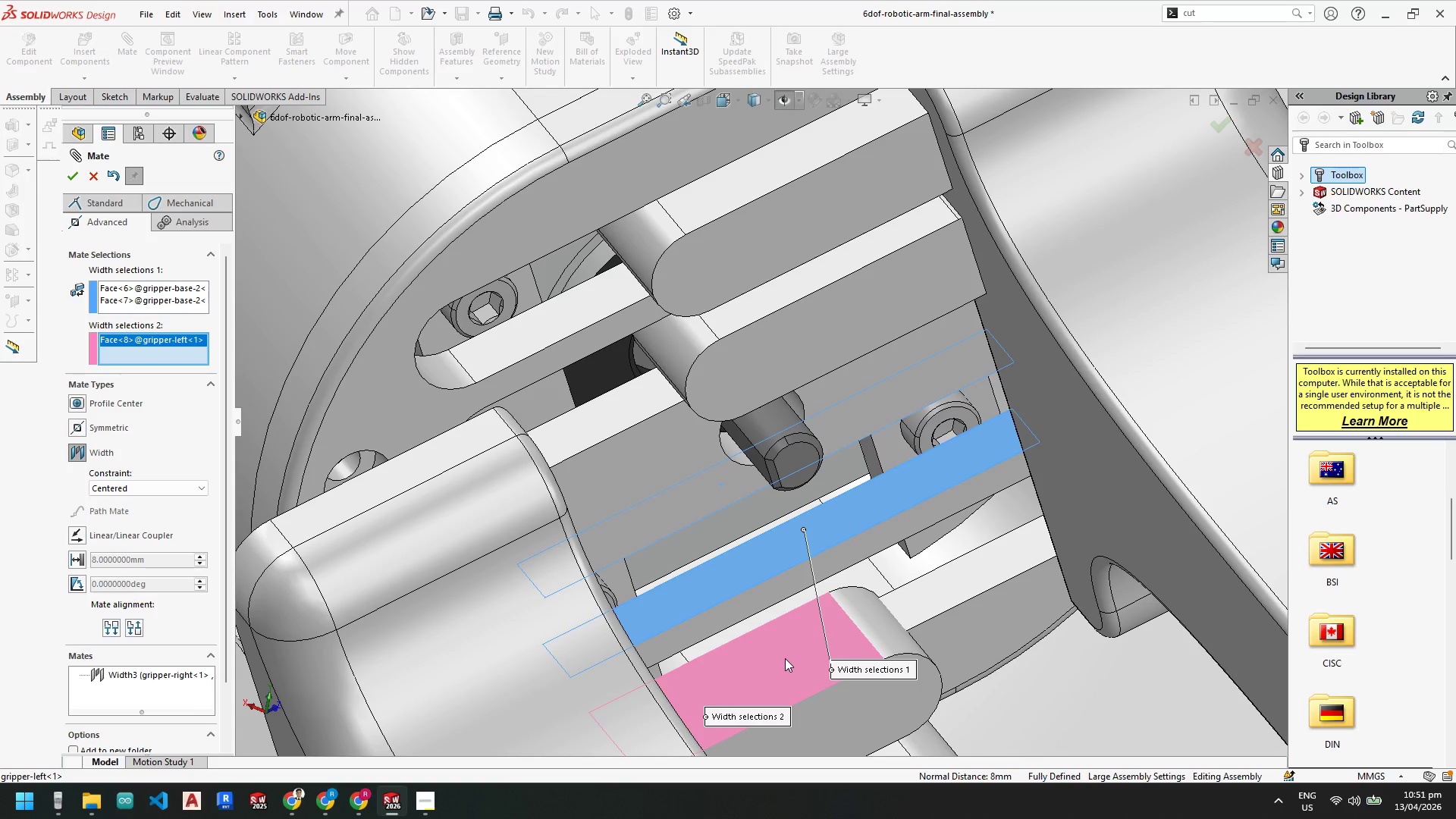 
scroll: coordinate [785, 658], scroll_direction: up, amount: 1.0
 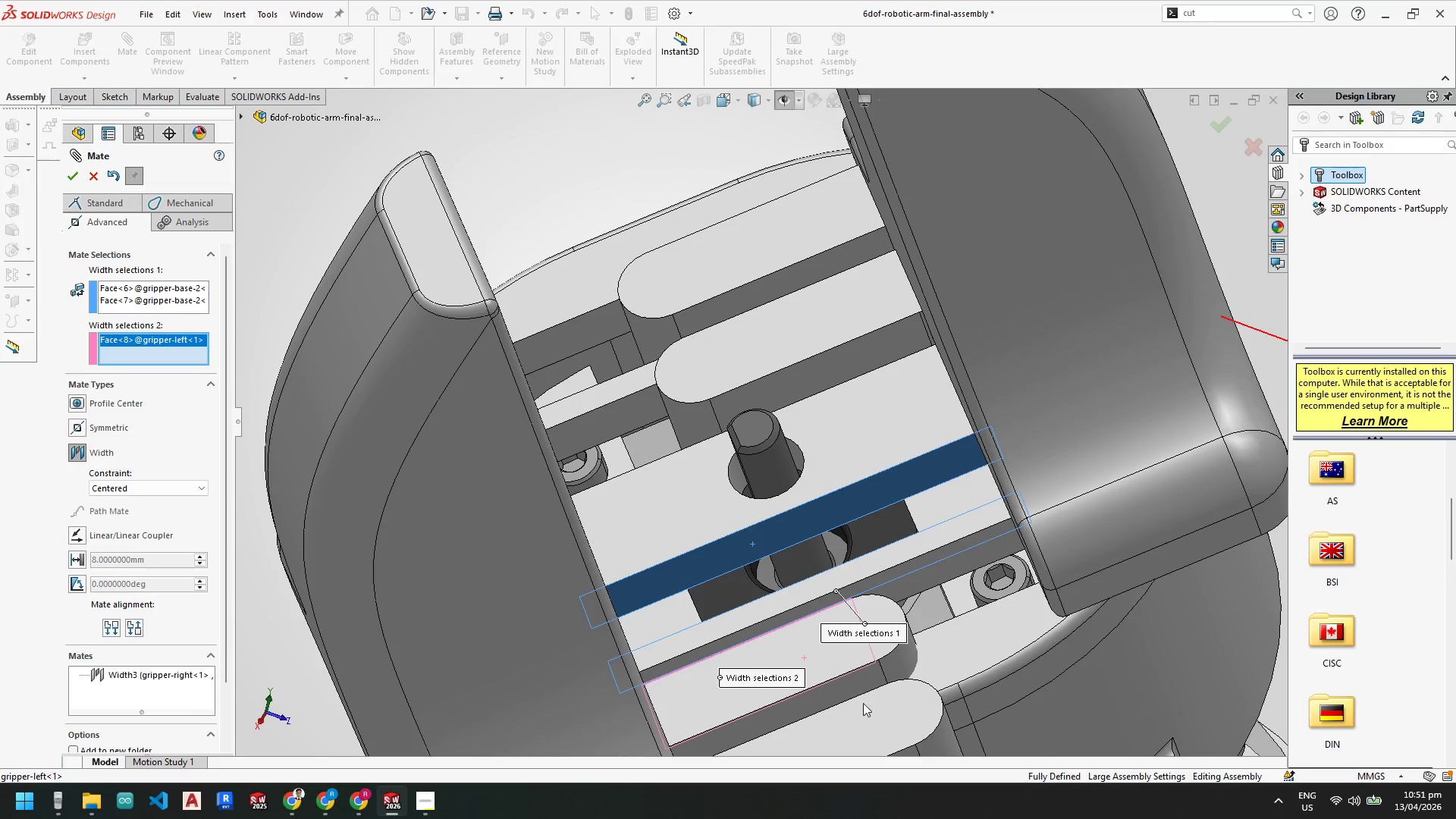 
left_click([849, 686])
 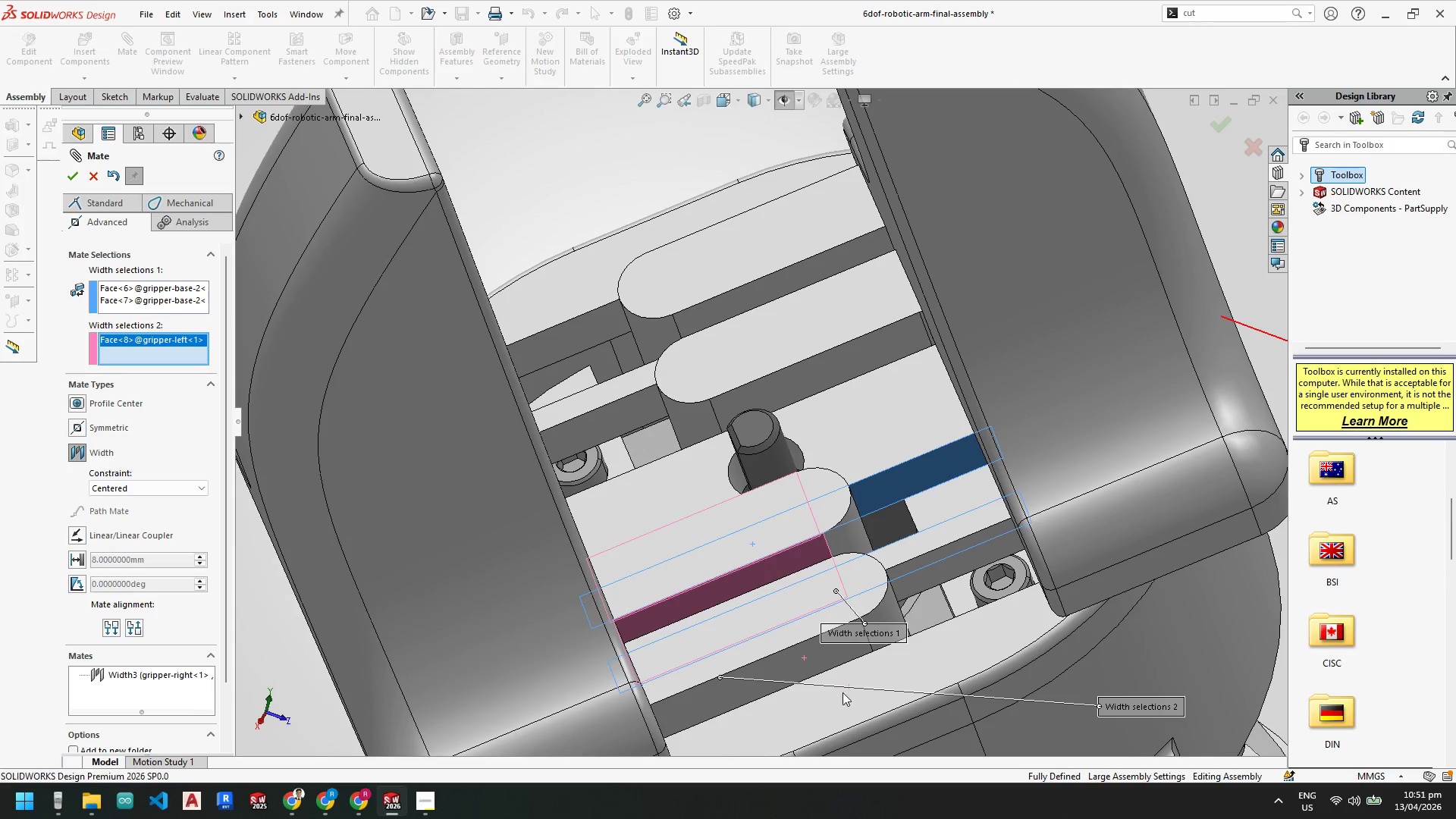 
scroll: coordinate [764, 590], scroll_direction: up, amount: 3.0
 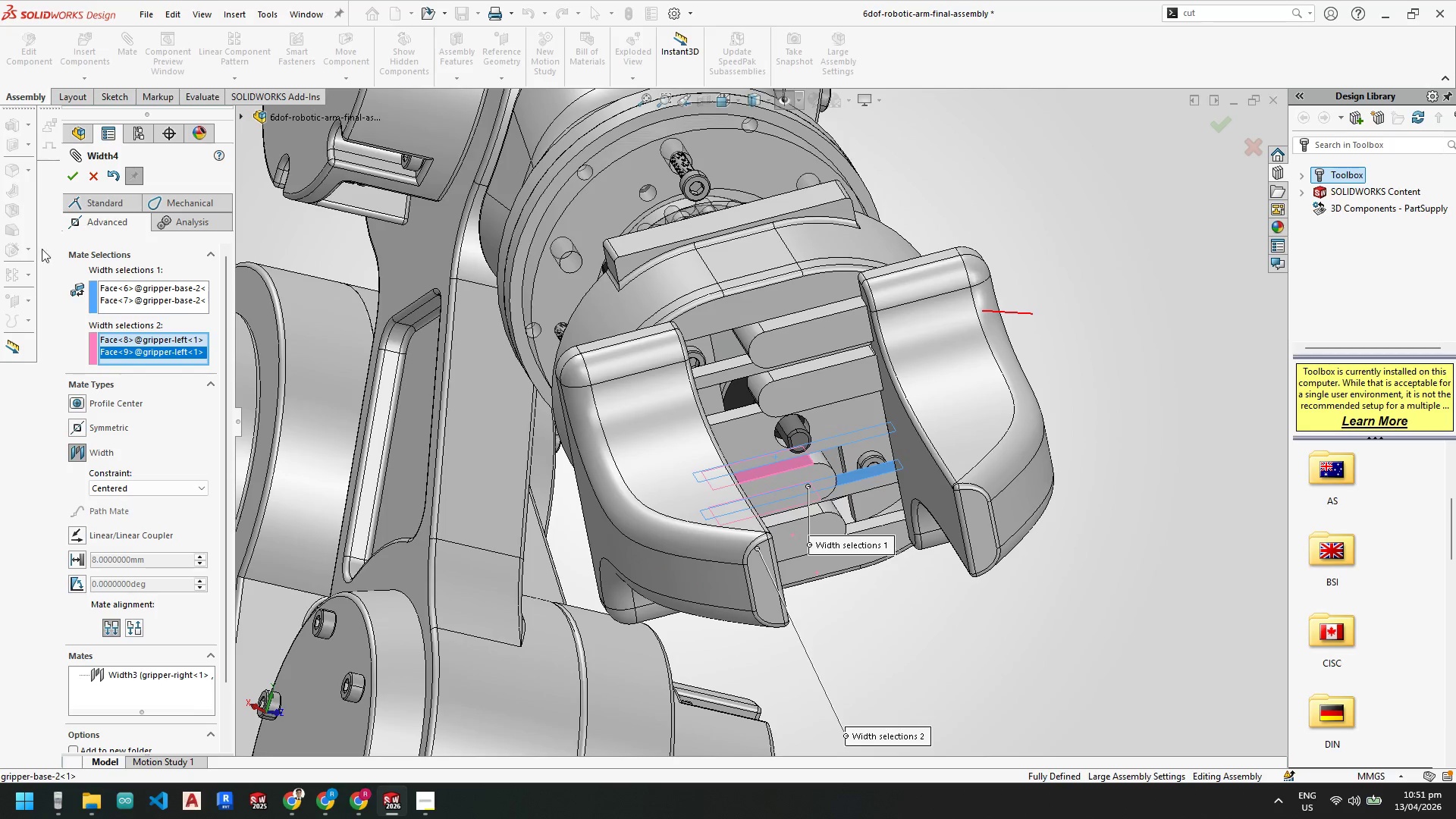 
left_click([71, 174])
 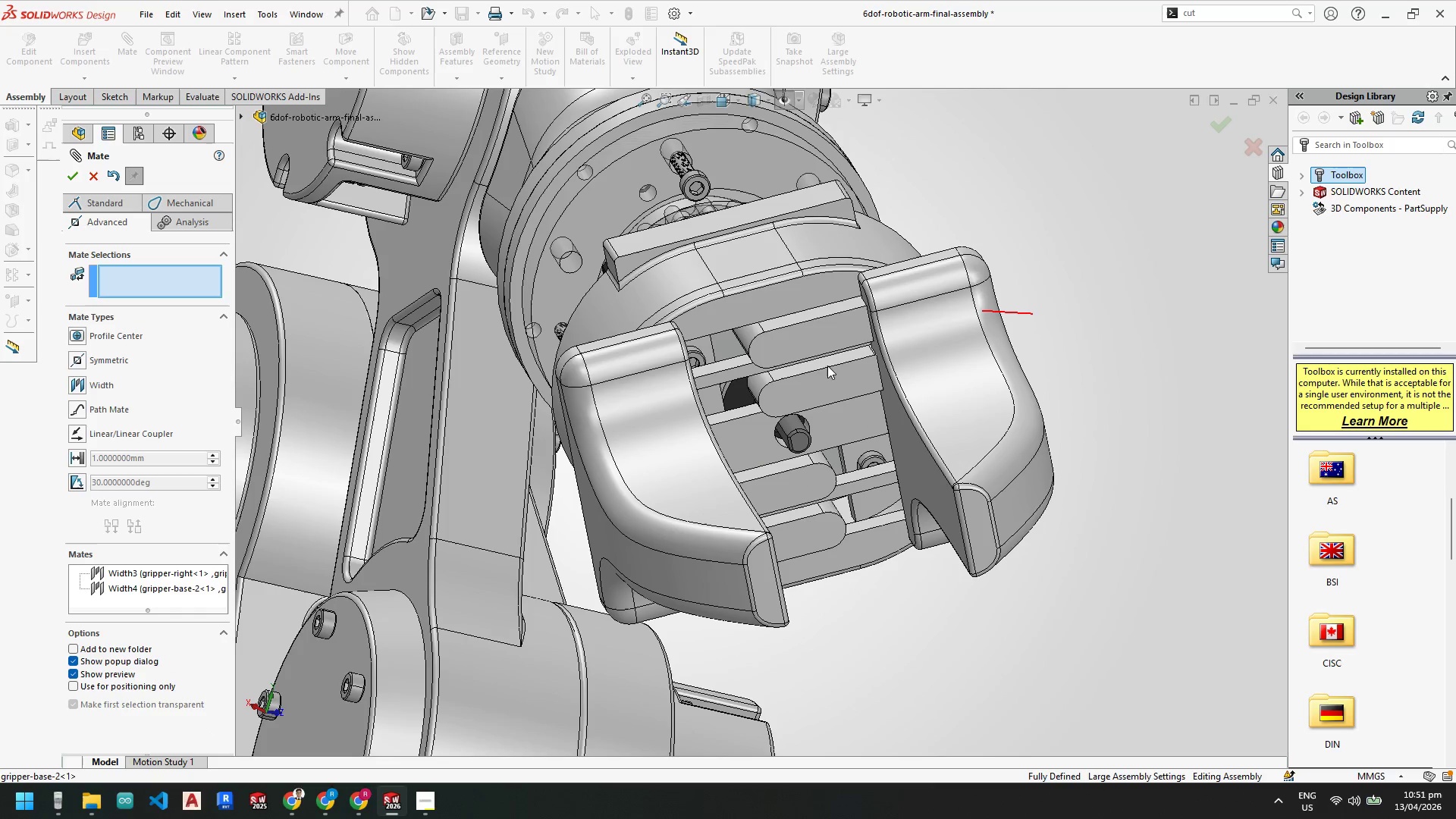 
scroll: coordinate [765, 359], scroll_direction: down, amount: 4.0
 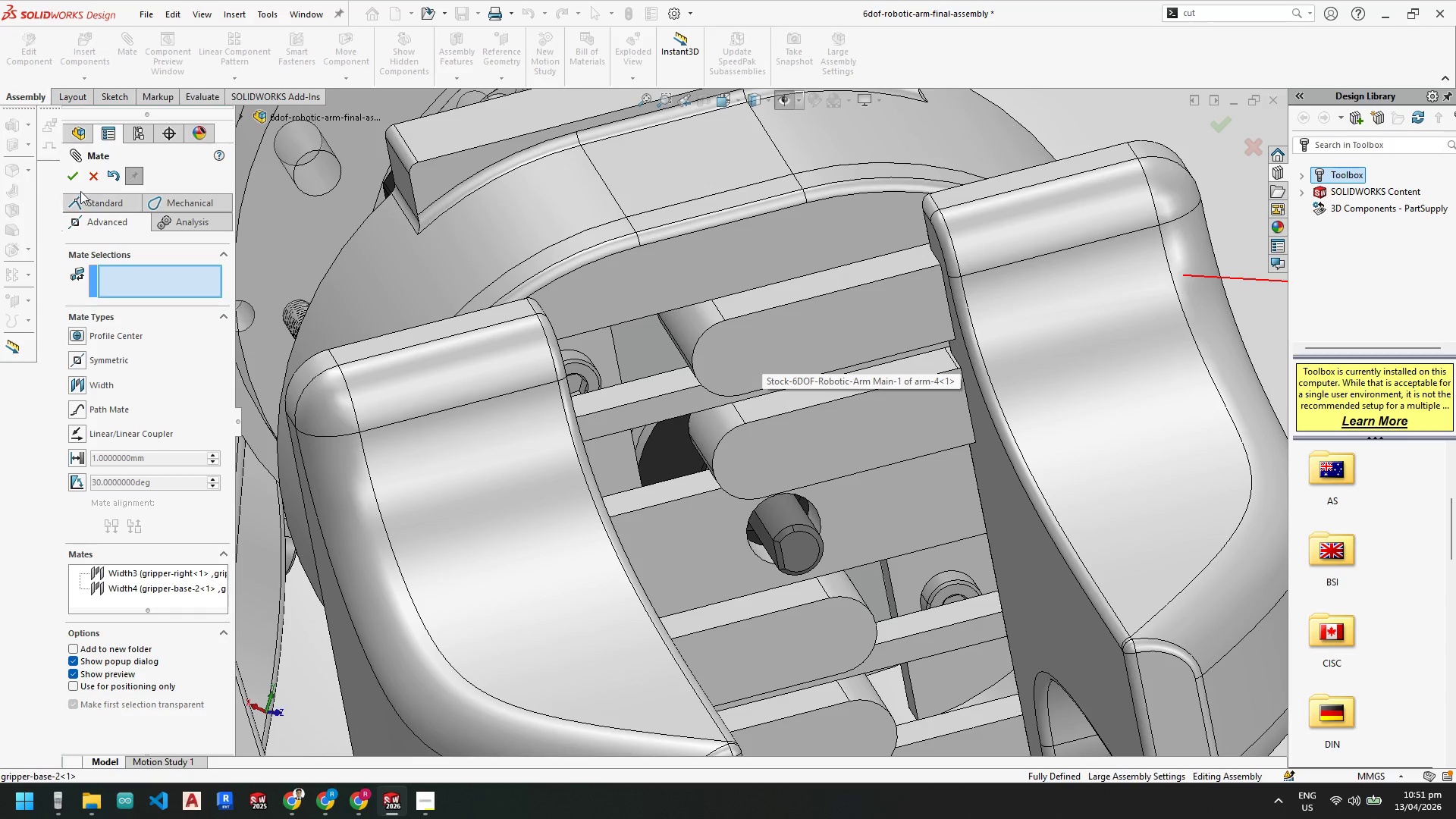 
left_click([74, 173])
 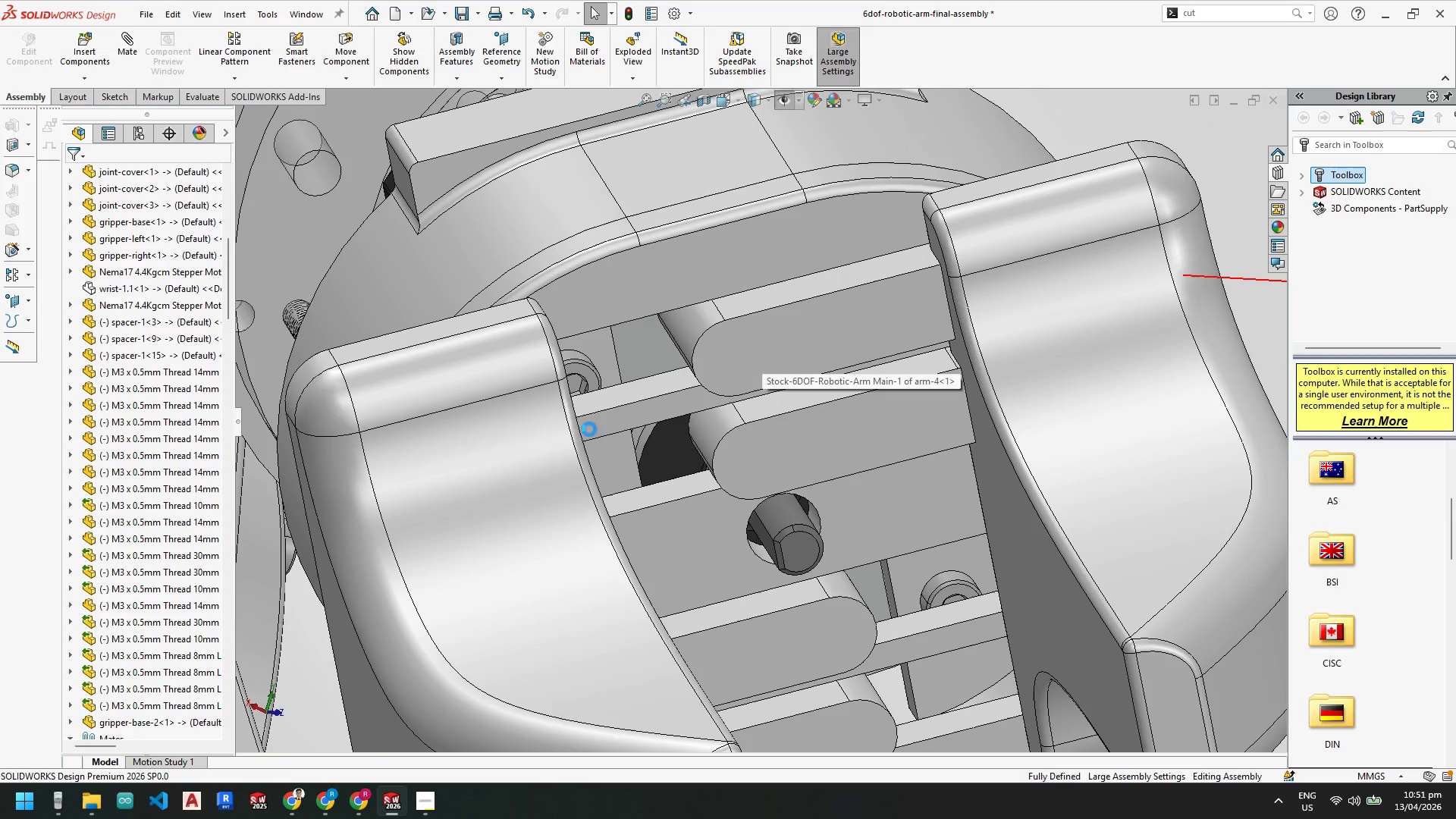 
scroll: coordinate [576, 400], scroll_direction: down, amount: 1.0
 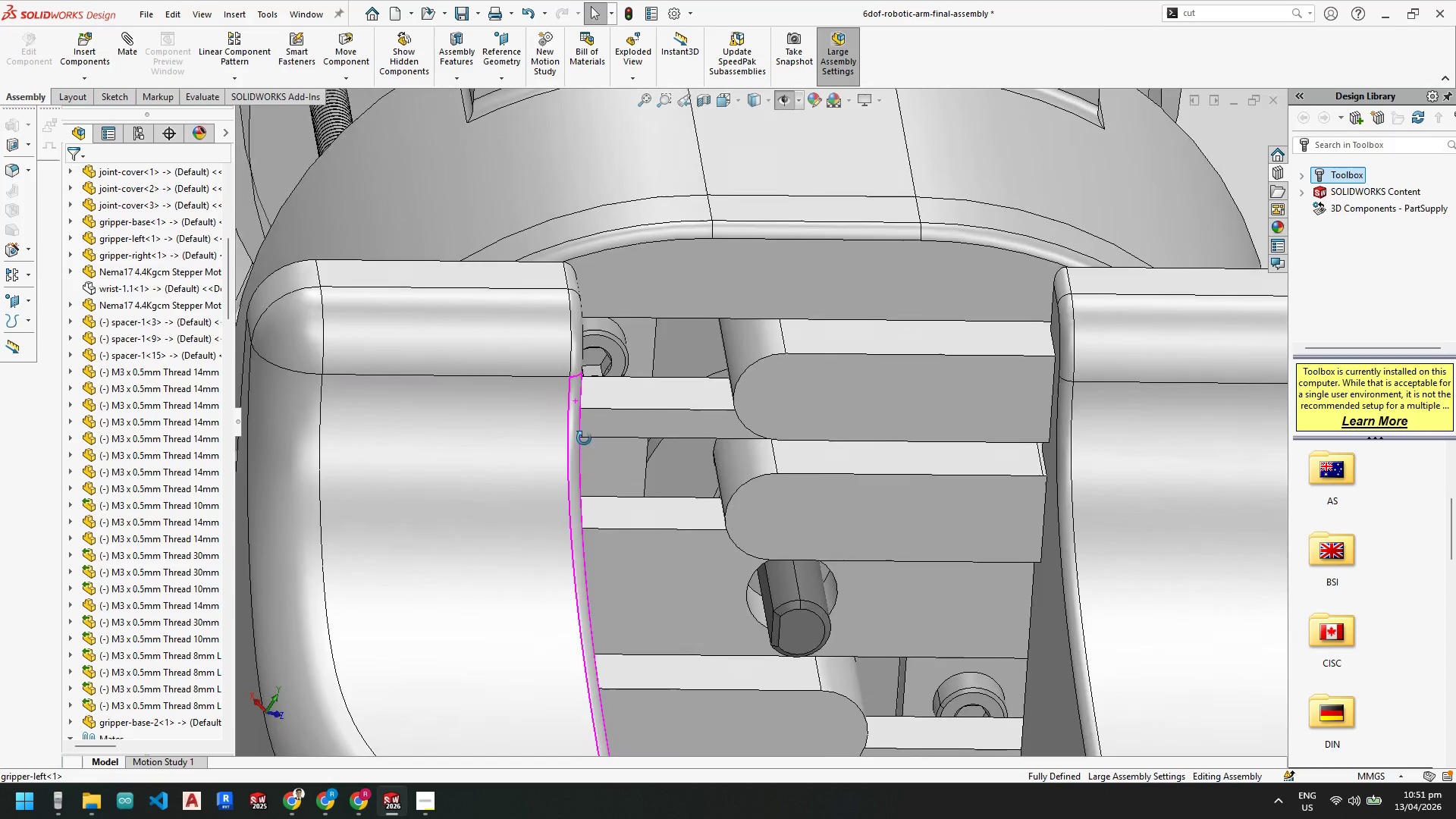 
left_click_drag(start_coordinate=[841, 371], to_coordinate=[701, 376])
 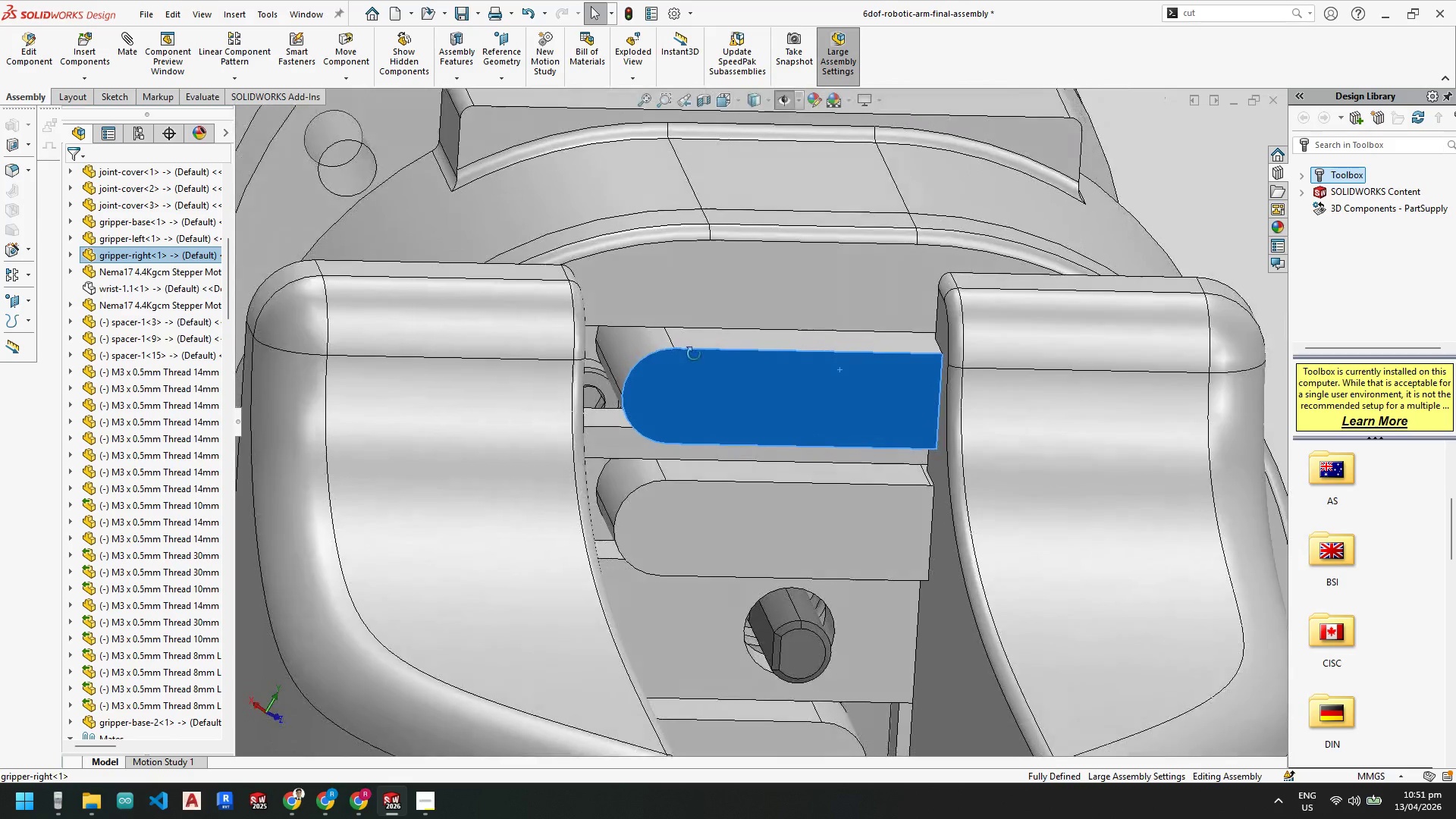 
scroll: coordinate [660, 359], scroll_direction: down, amount: 2.0
 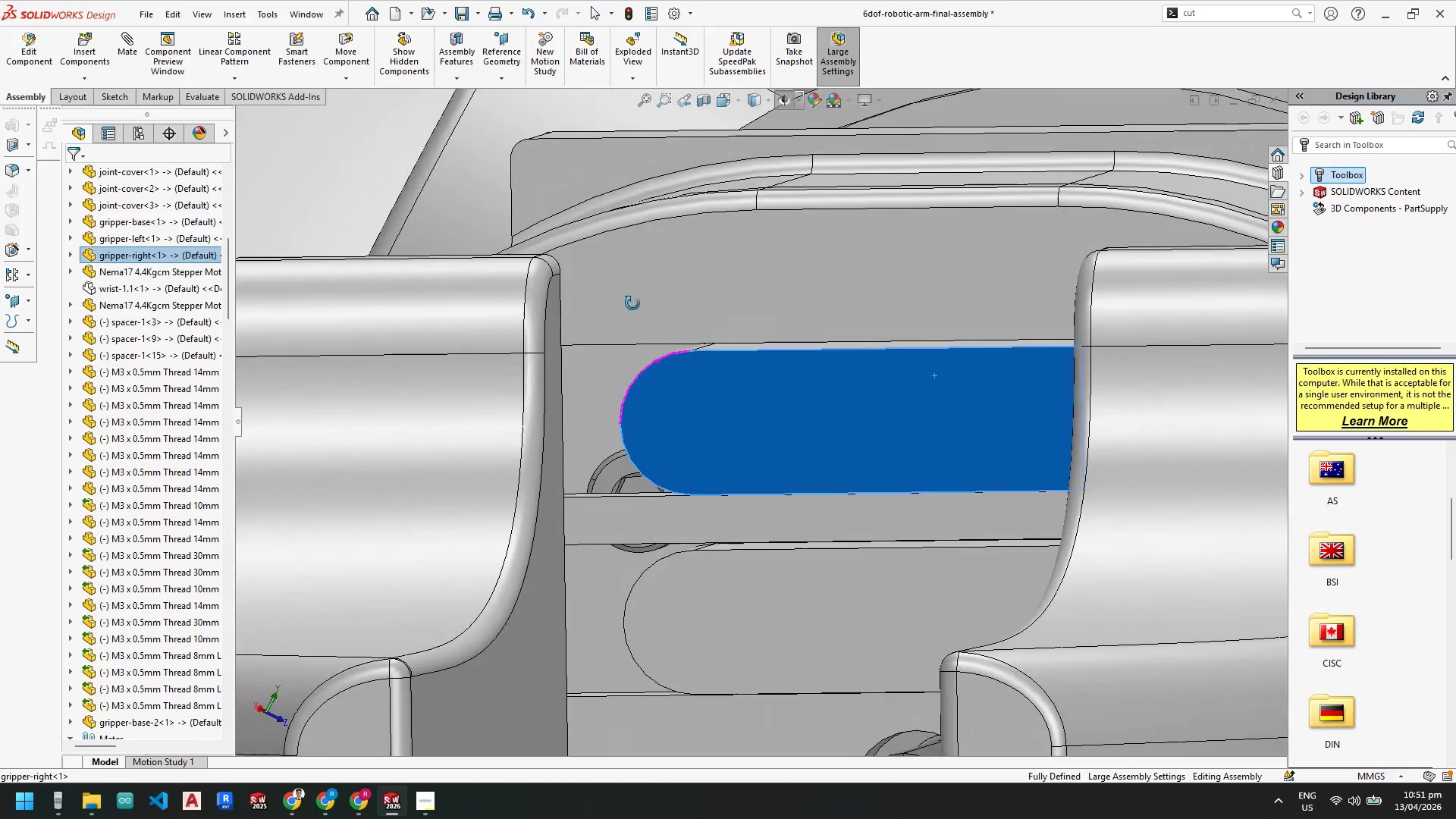 
wait(7.44)
 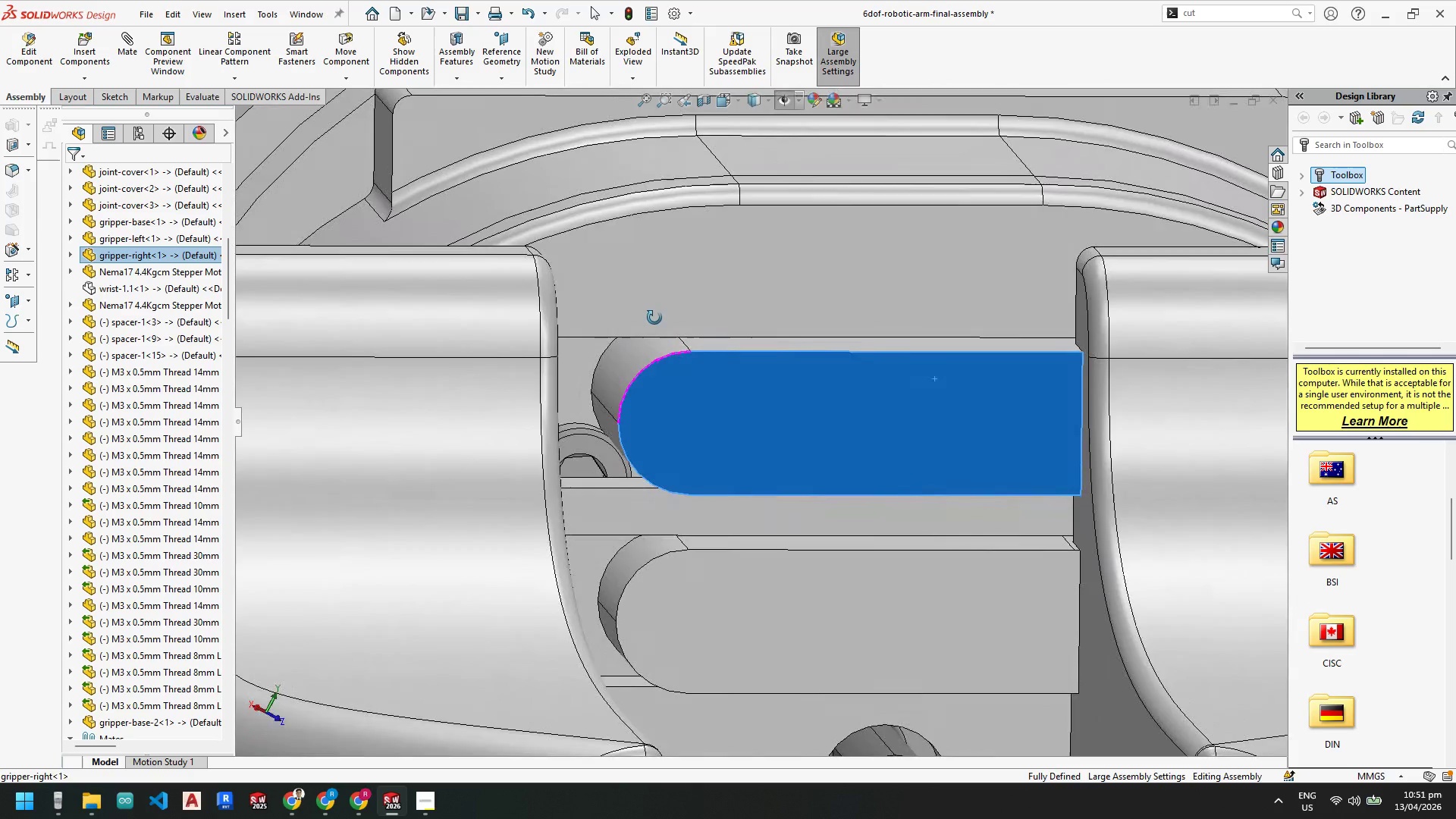 
scroll: coordinate [692, 449], scroll_direction: up, amount: 7.0
 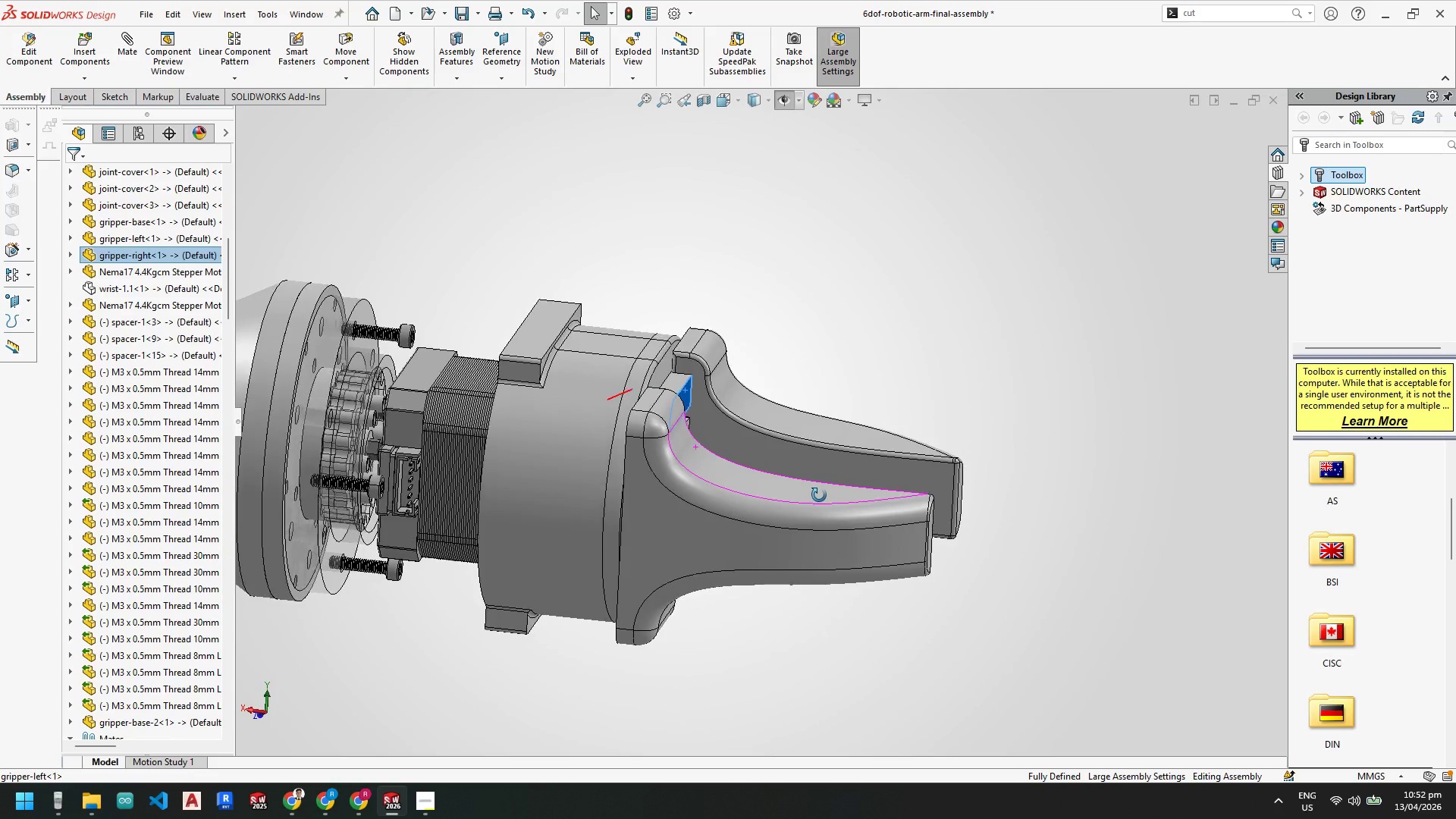 
wait(21.63)
 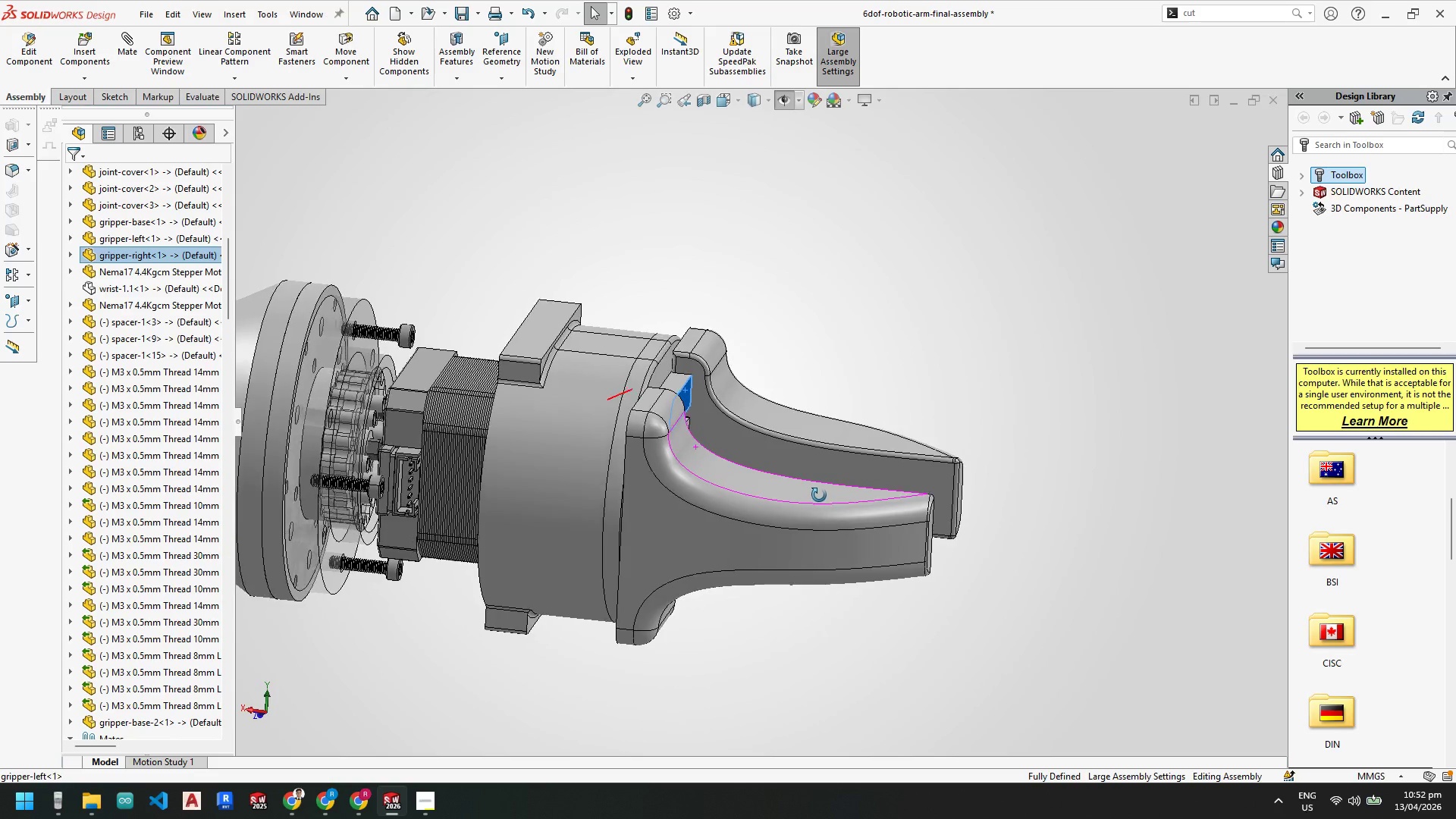 
scroll: coordinate [446, 386], scroll_direction: down, amount: 2.0
 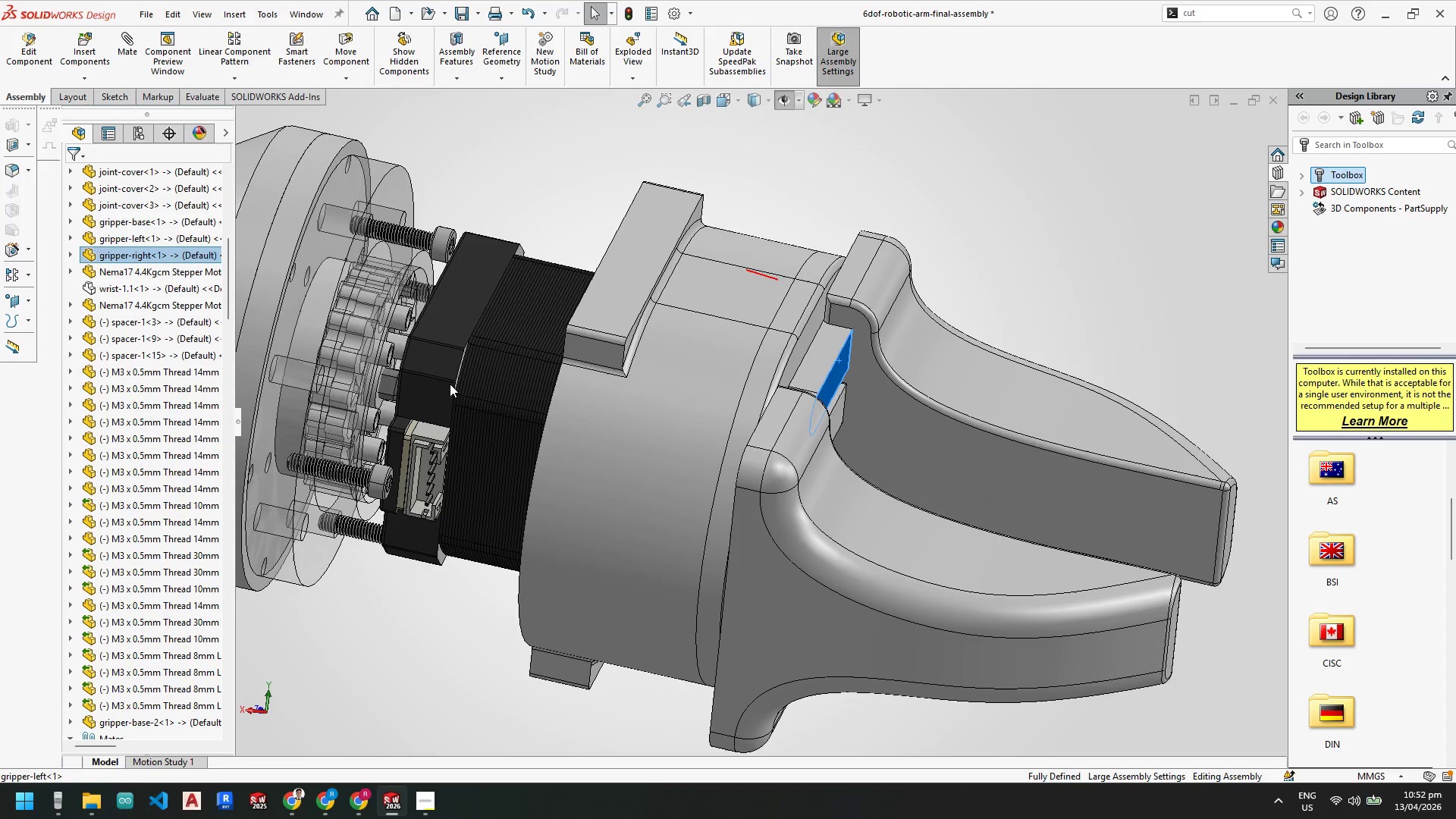 
scroll: coordinate [463, 380], scroll_direction: up, amount: 1.0
 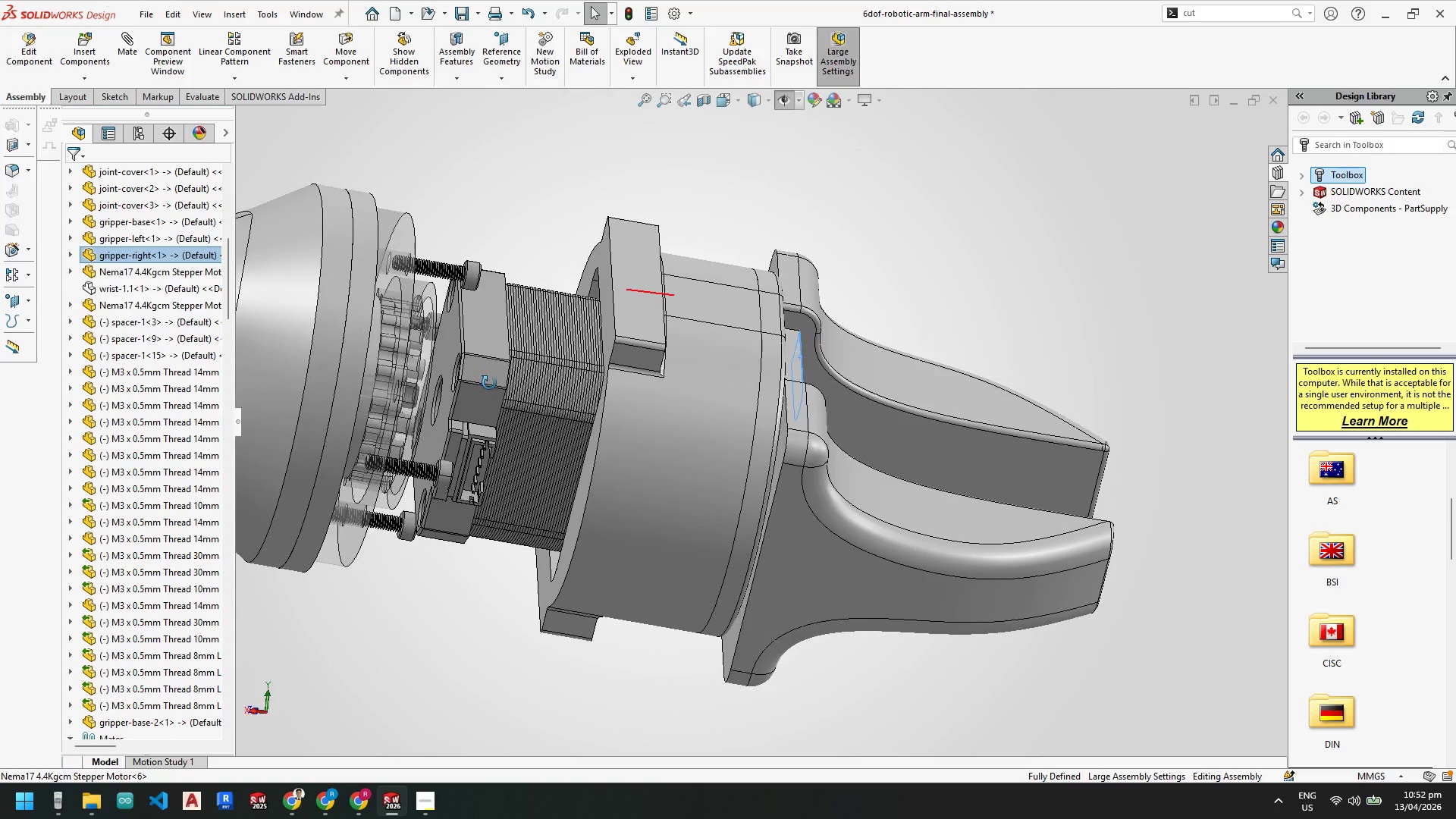 
wait(11.23)
 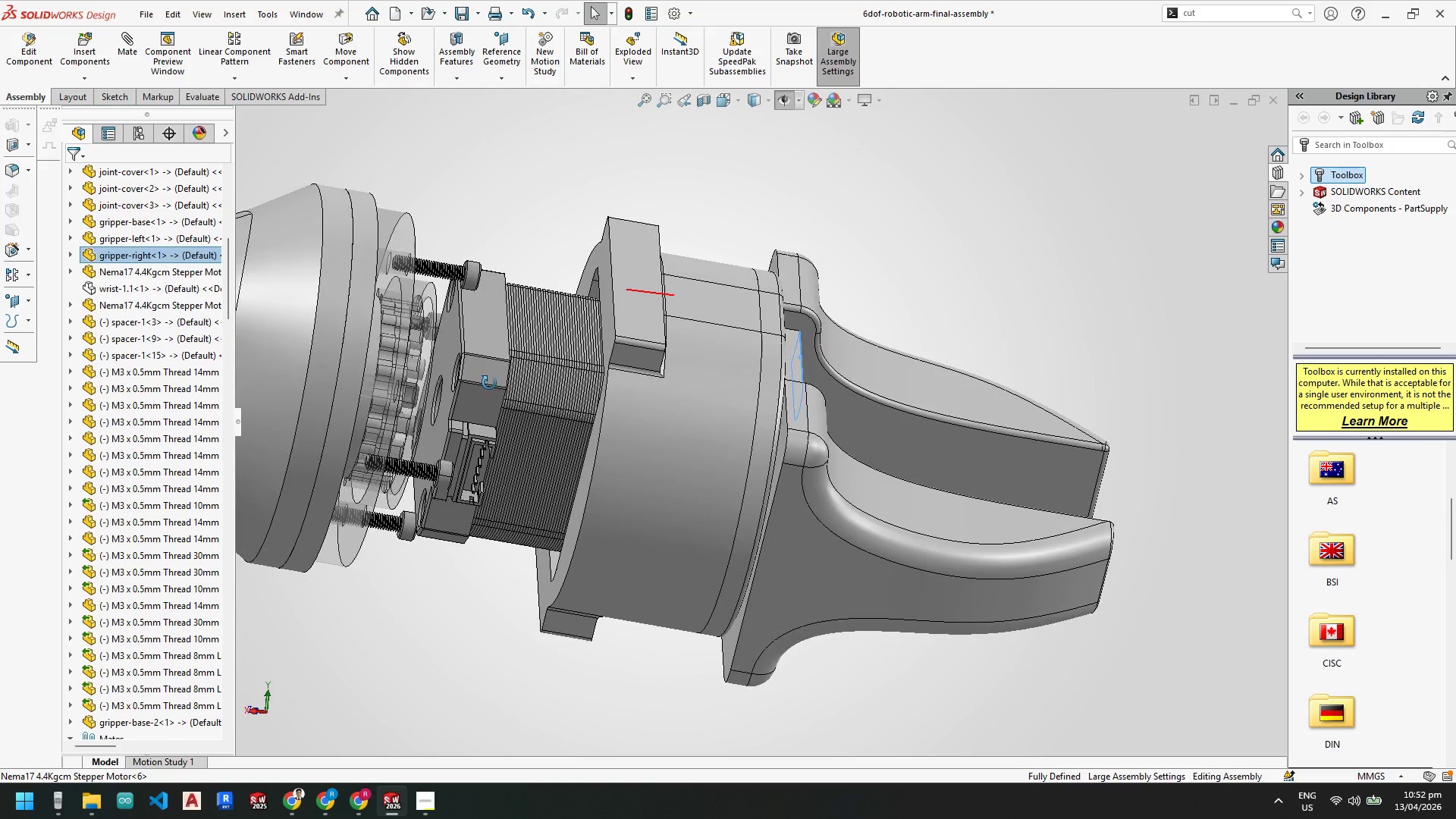 
scroll: coordinate [698, 466], scroll_direction: up, amount: 3.0
 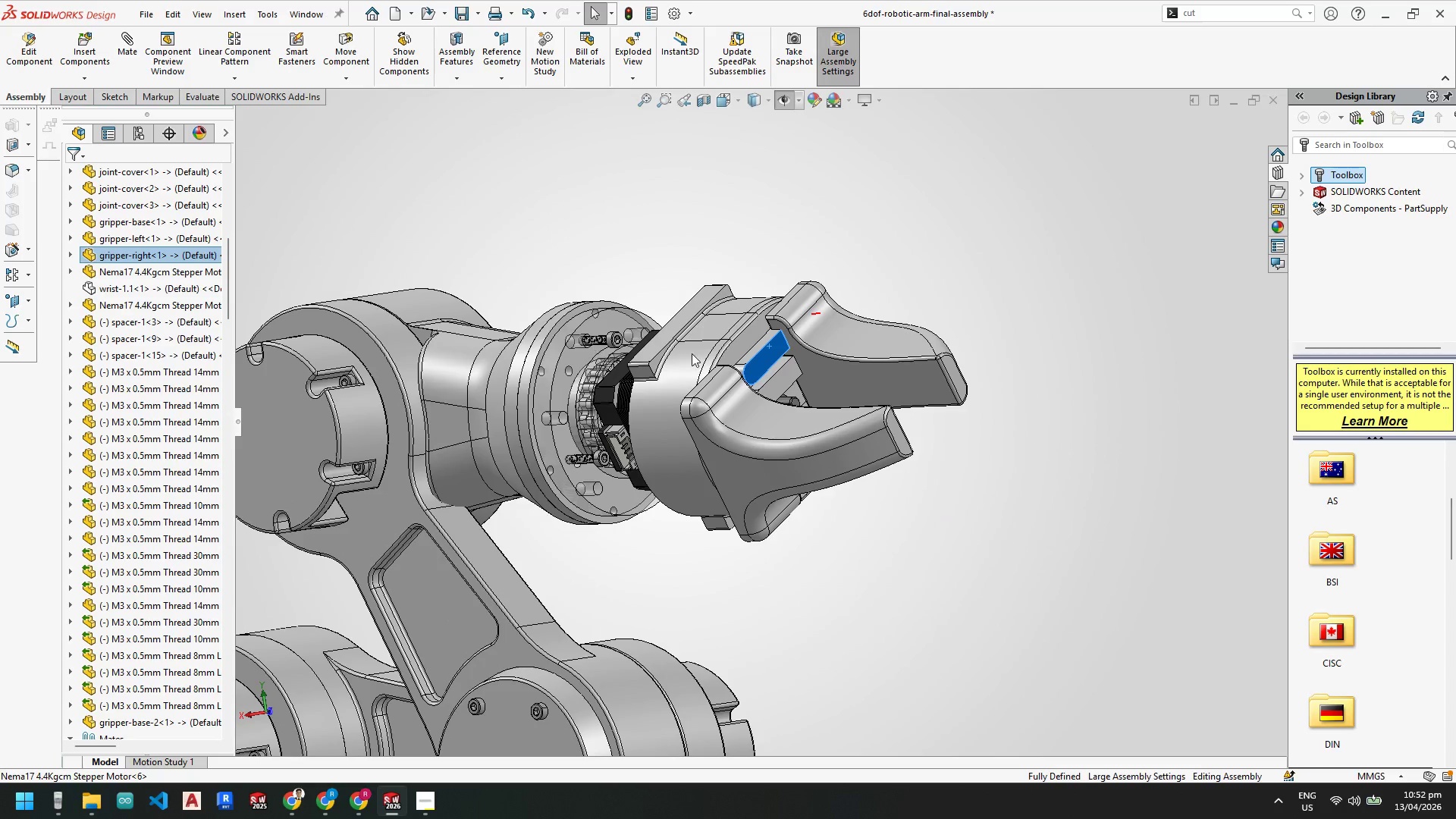 
scroll: coordinate [693, 415], scroll_direction: down, amount: 8.0
 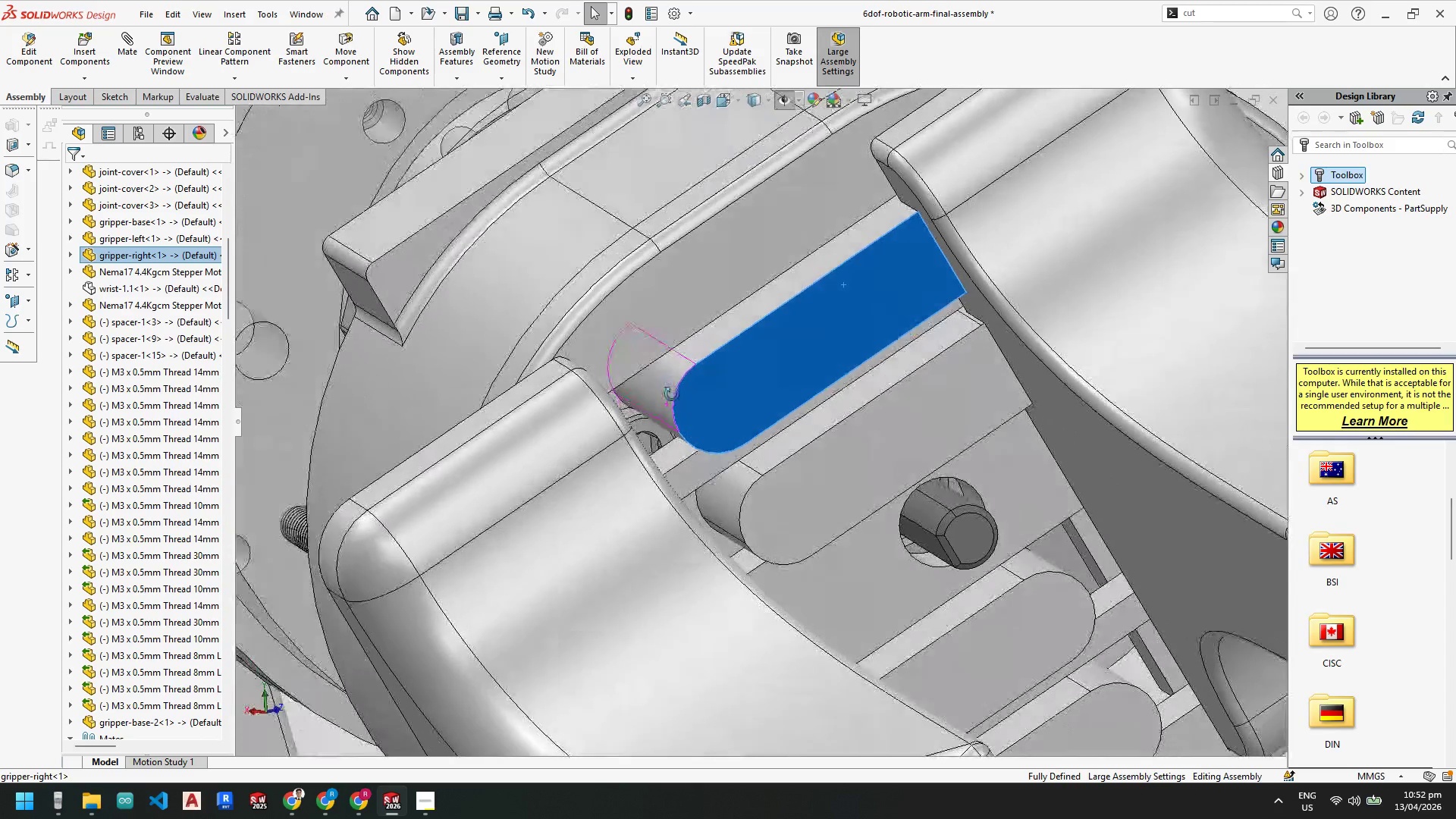 
scroll: coordinate [664, 422], scroll_direction: up, amount: 2.0
 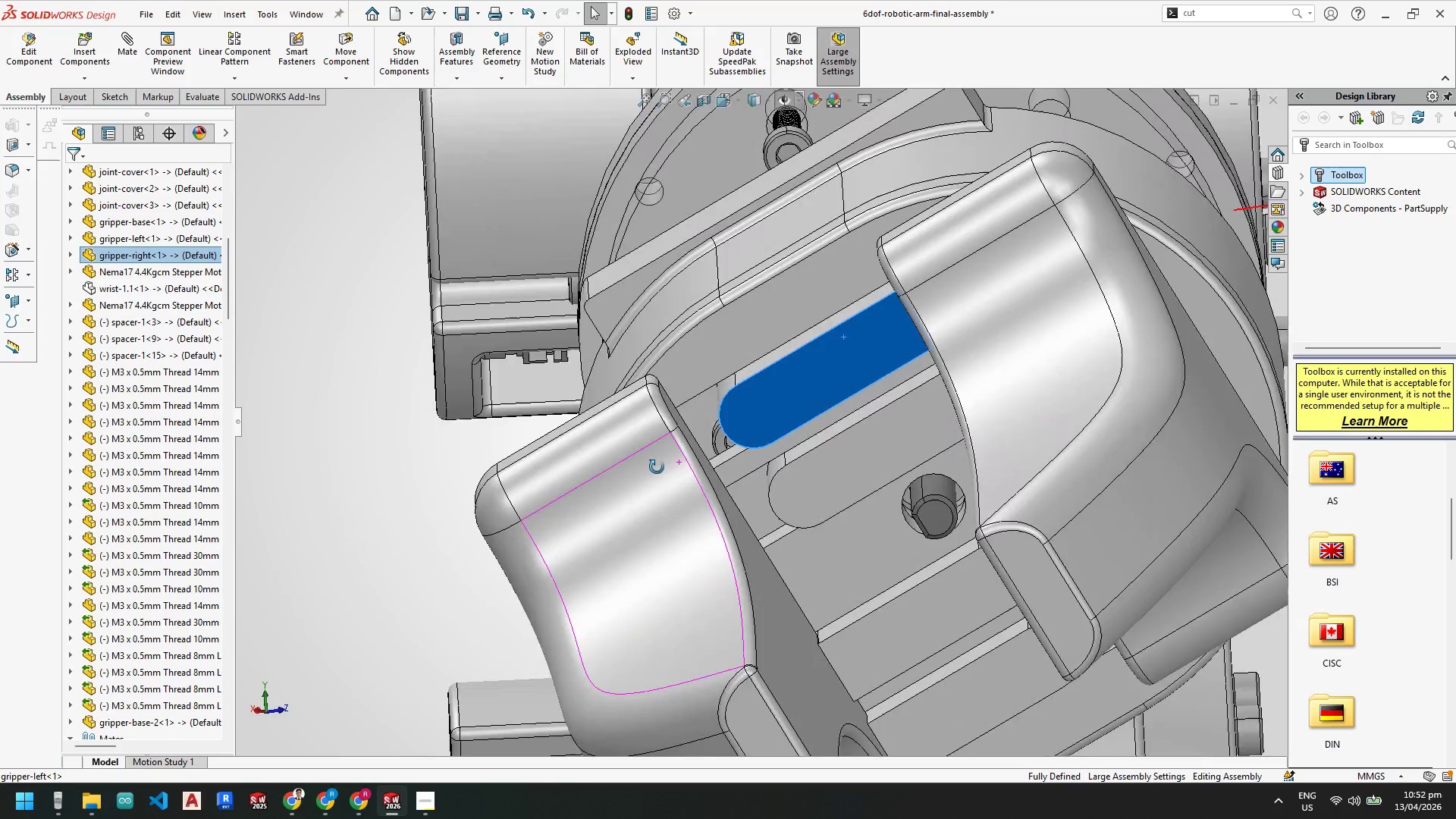 
wait(7.16)
 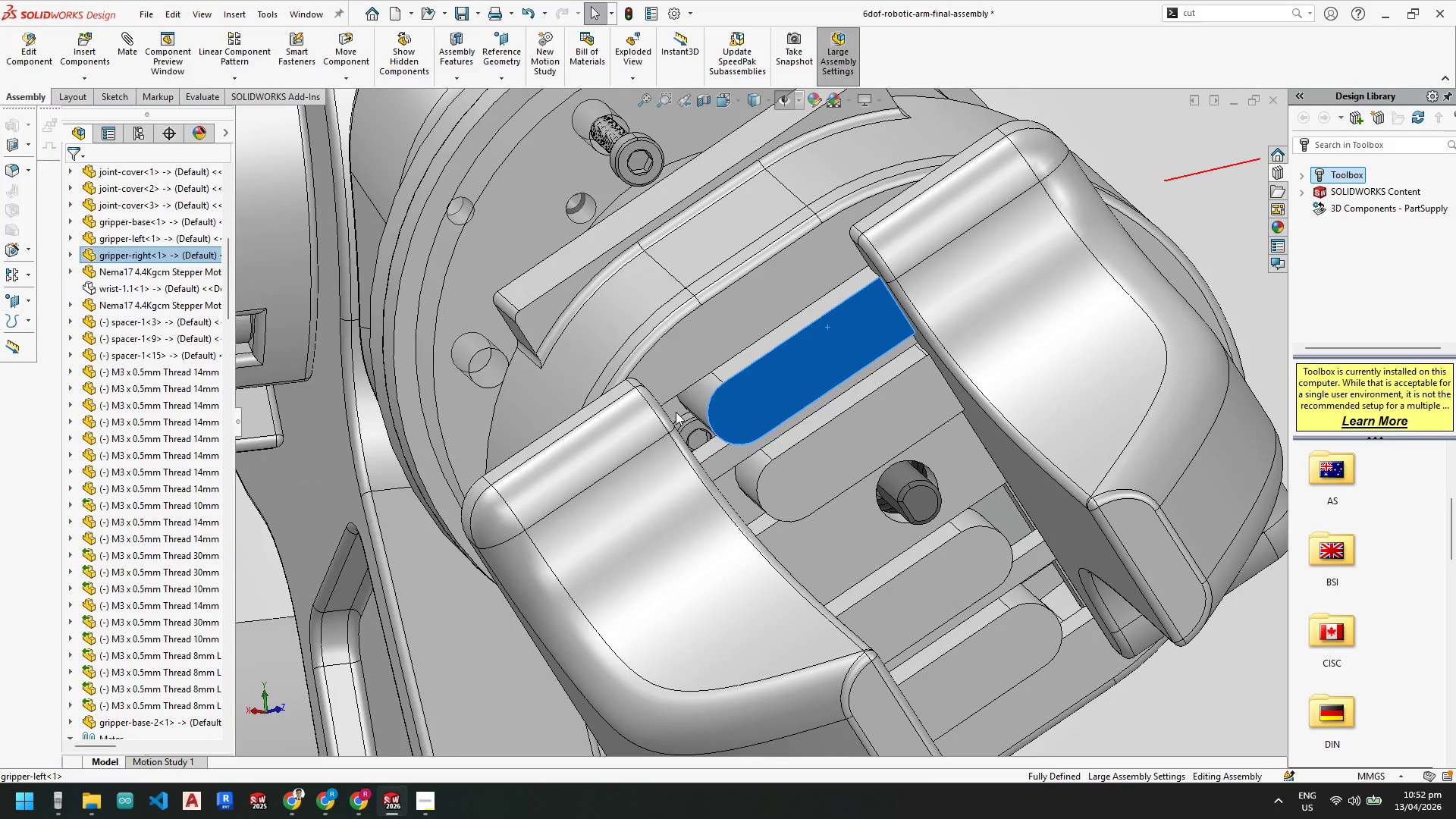 
scroll: coordinate [541, 423], scroll_direction: up, amount: 3.0
 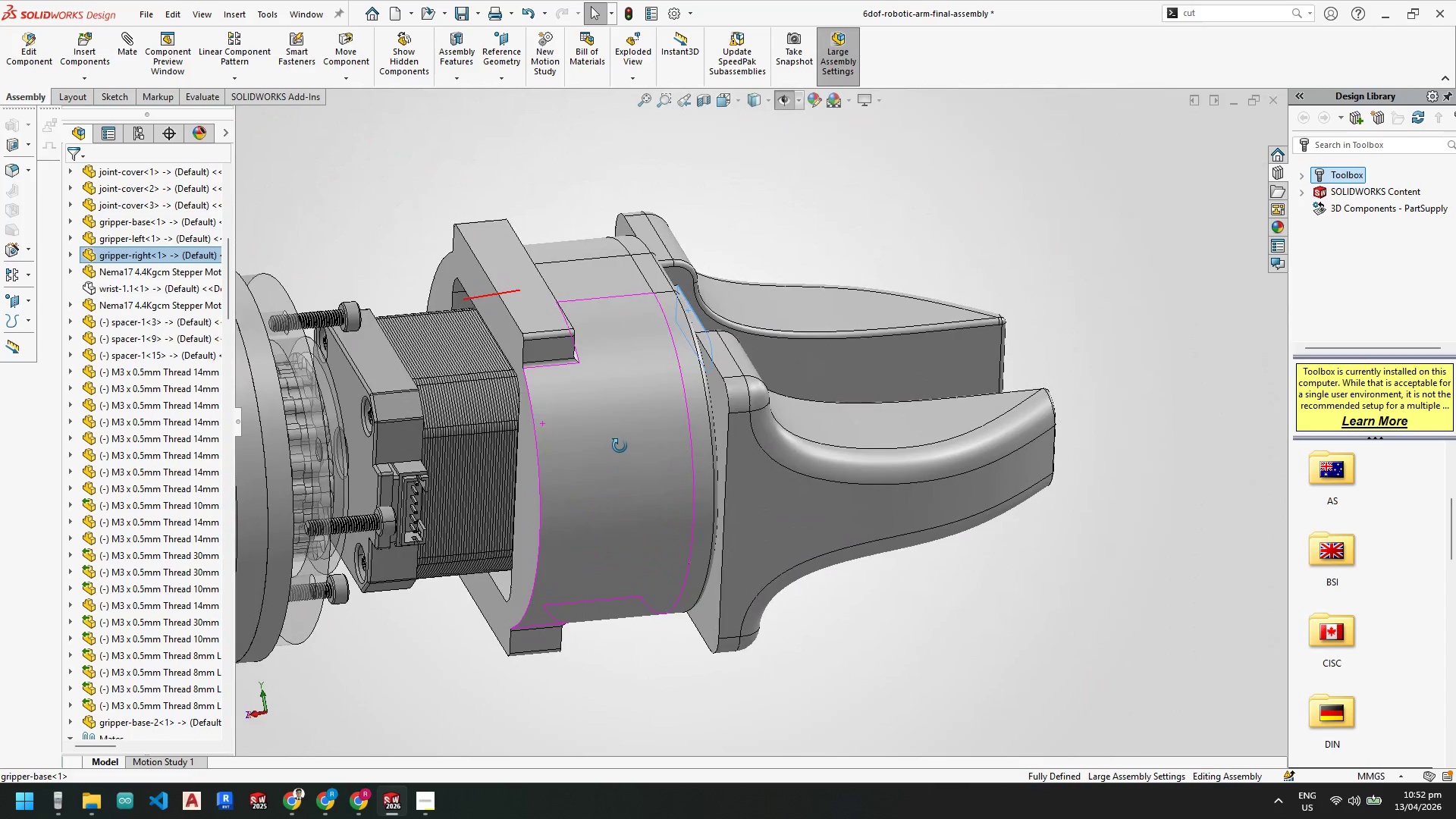 
wait(10.48)
 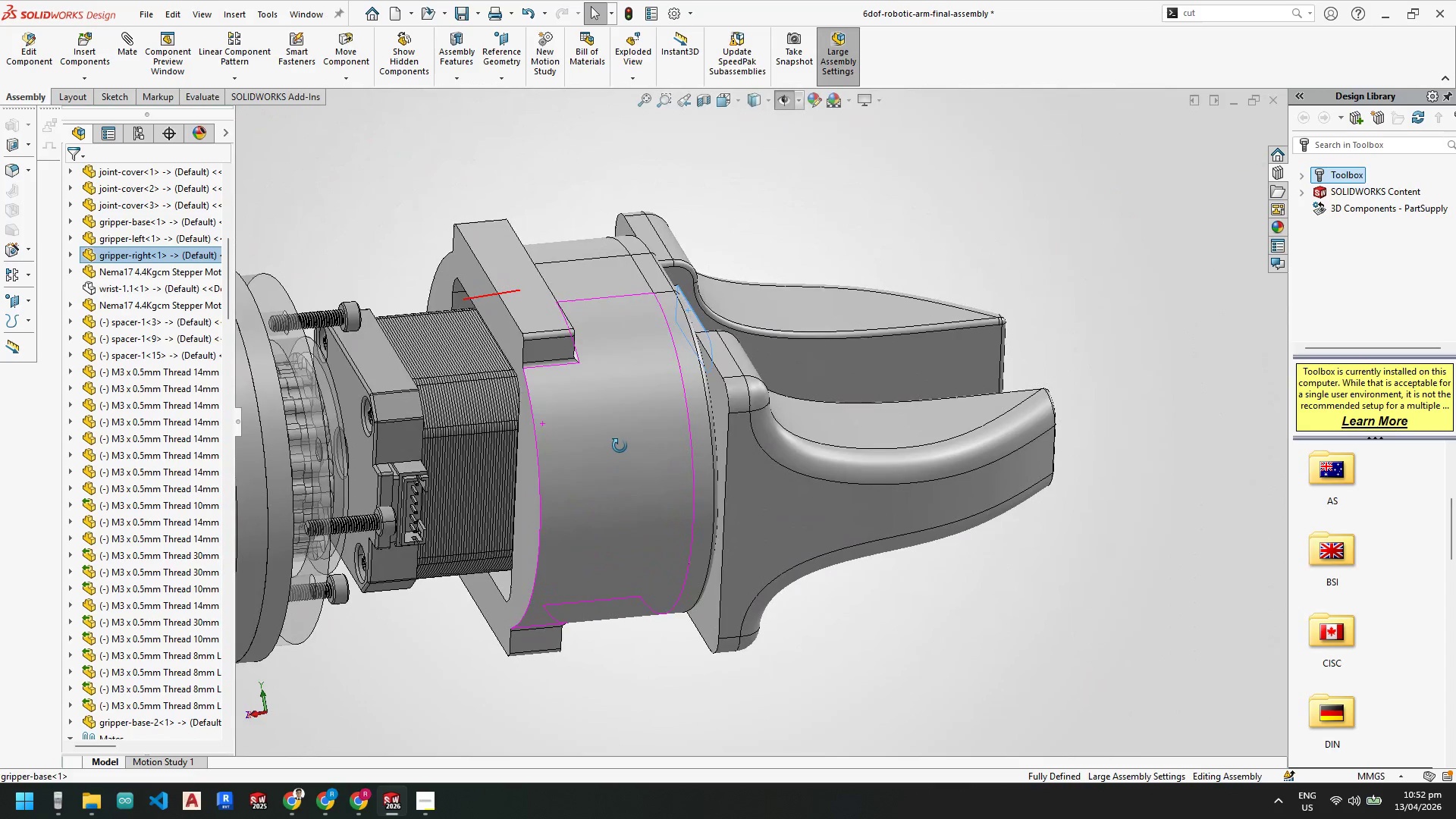 
scroll: coordinate [540, 504], scroll_direction: up, amount: 4.0
 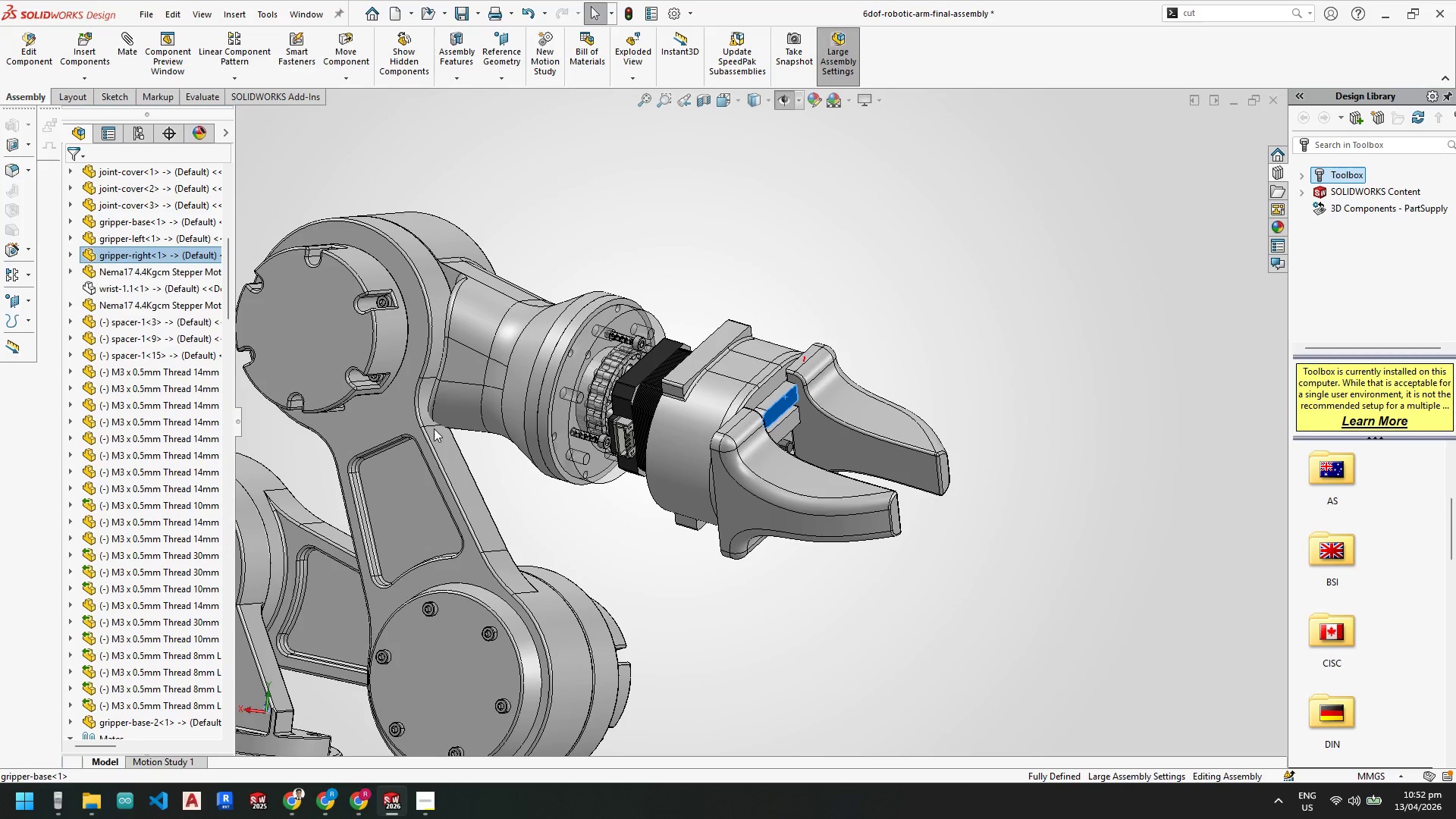 
scroll: coordinate [643, 400], scroll_direction: down, amount: 3.0
 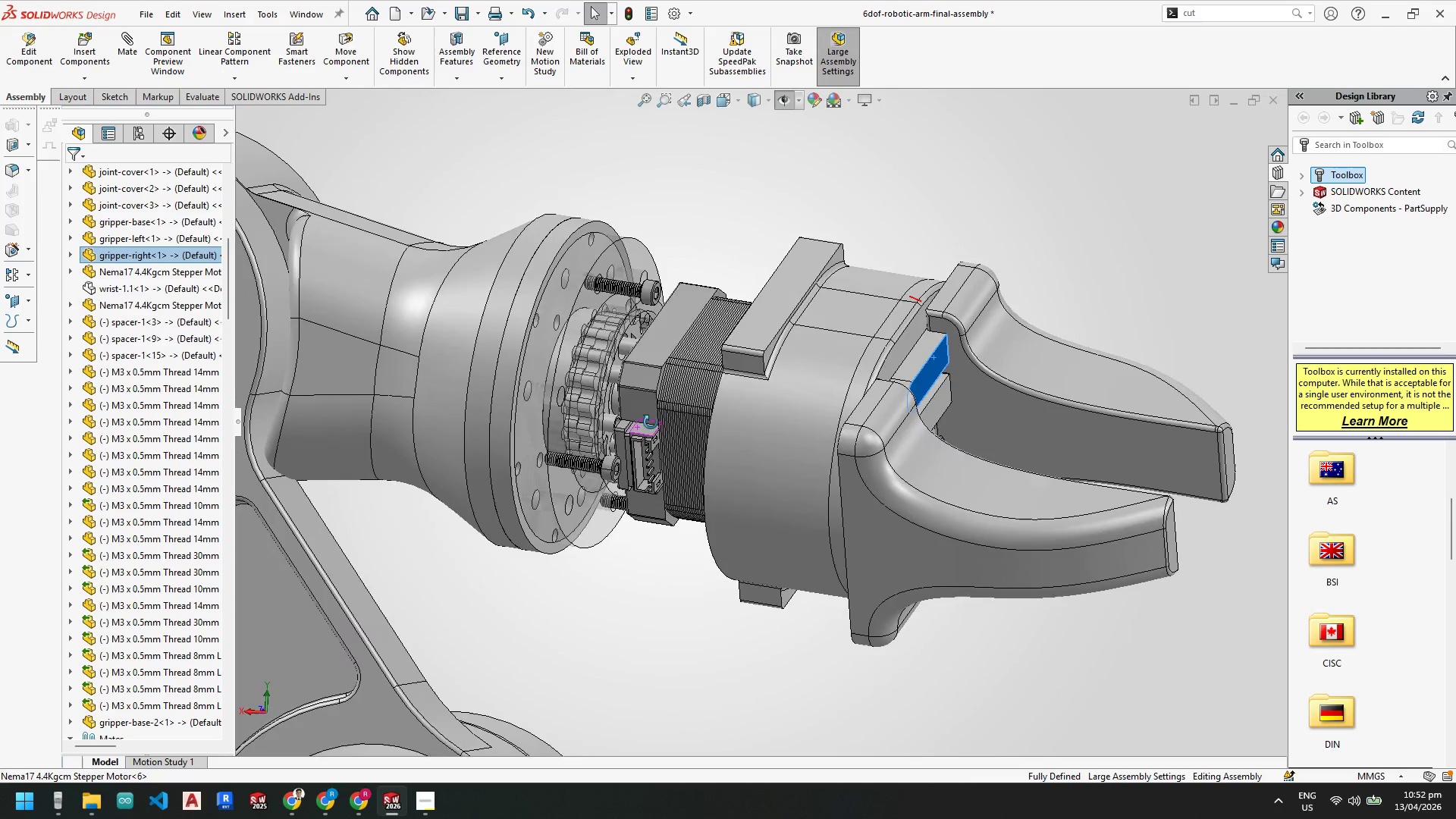 
scroll: coordinate [716, 544], scroll_direction: up, amount: 6.0
 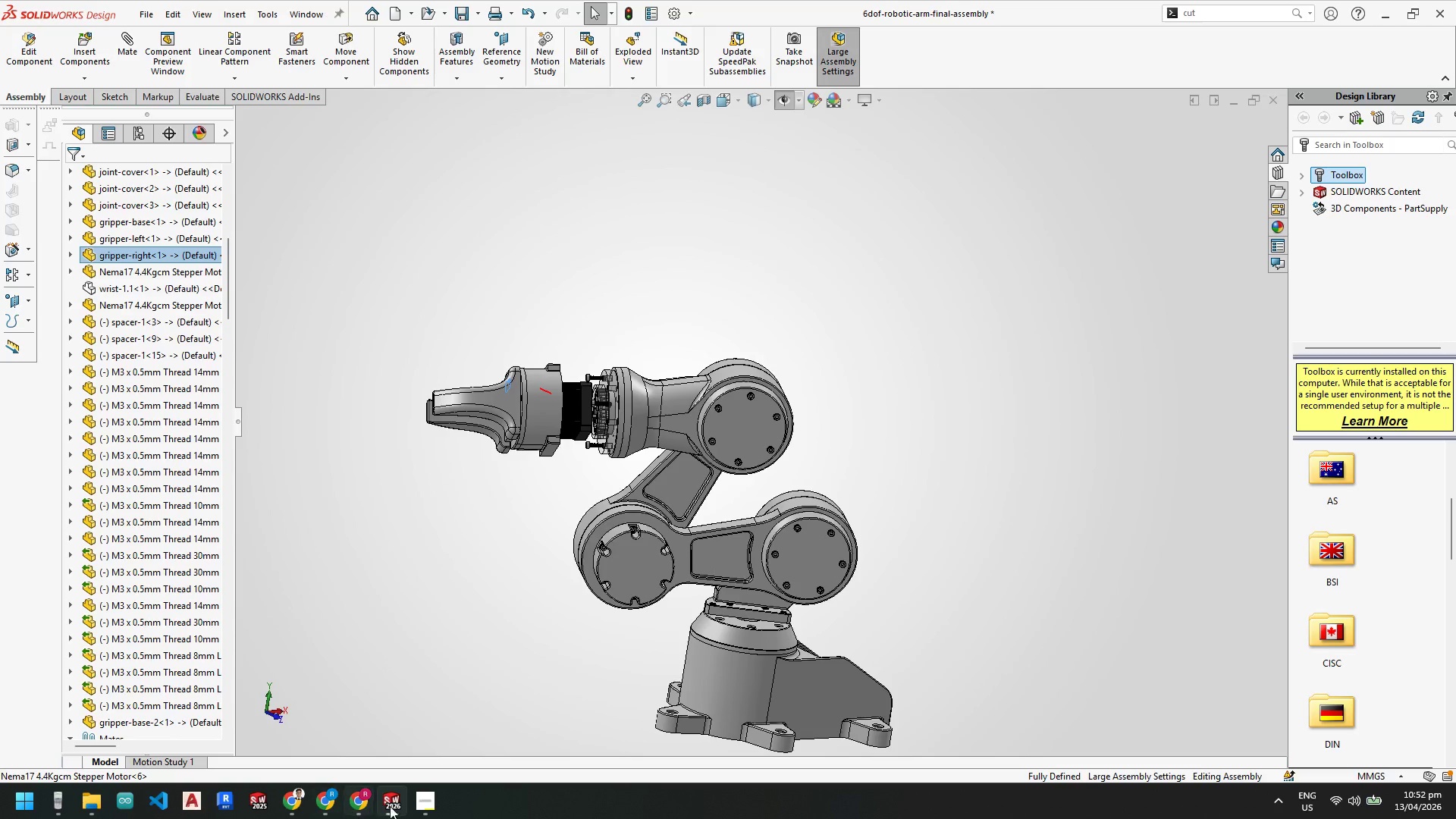 
left_click([226, 719])
 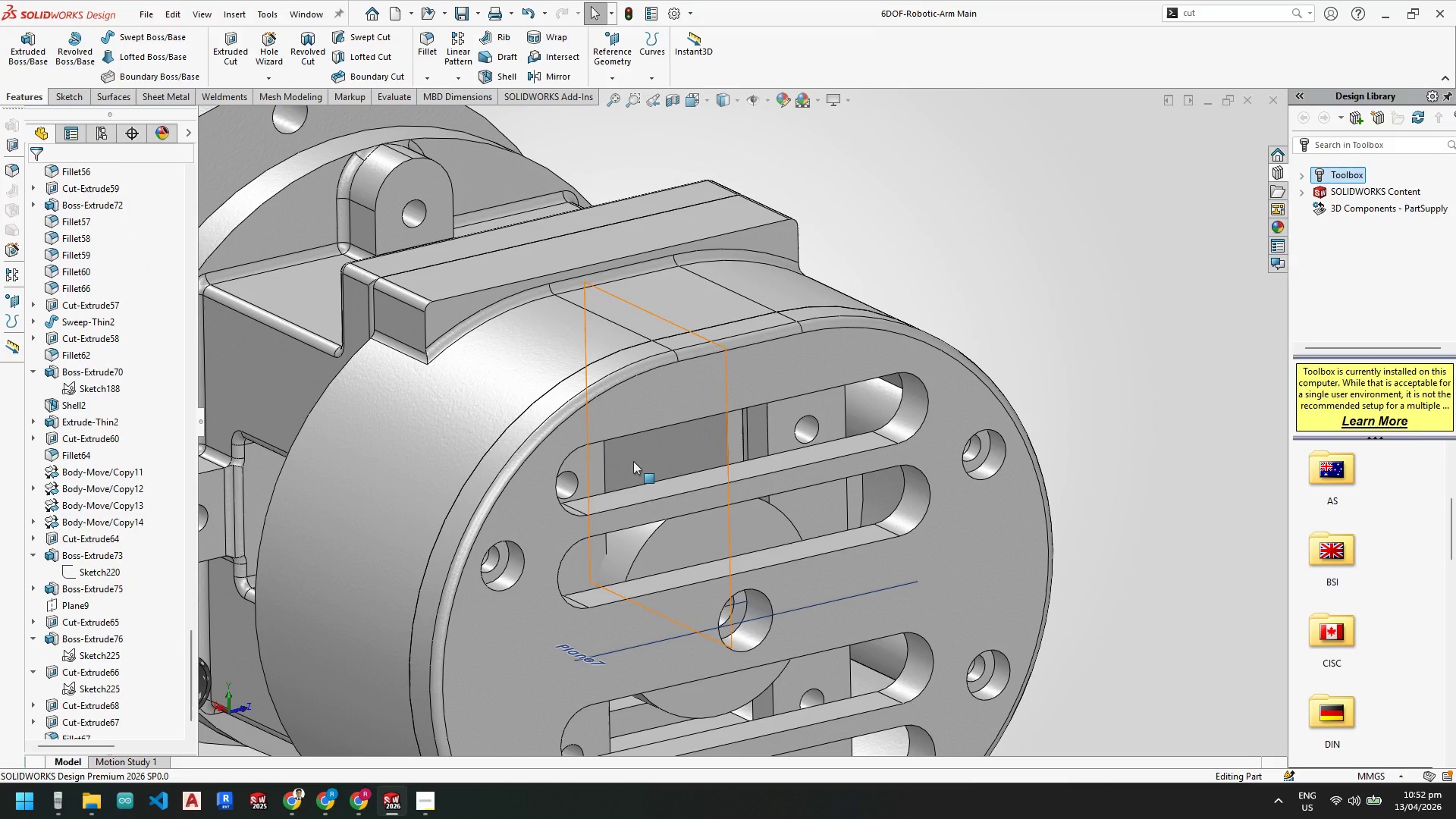 
scroll: coordinate [582, 552], scroll_direction: up, amount: 3.0
 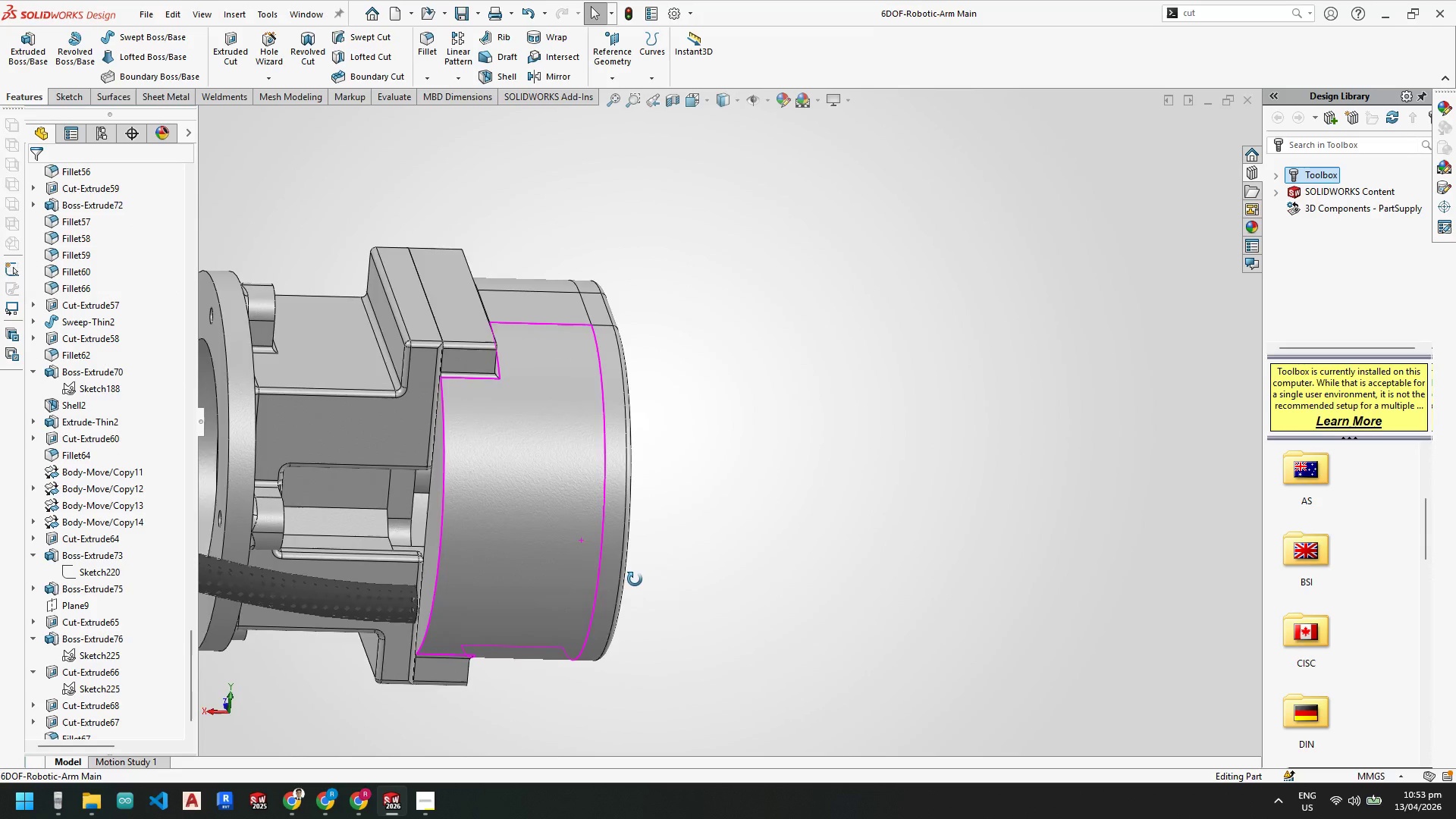 
wait(5.56)
 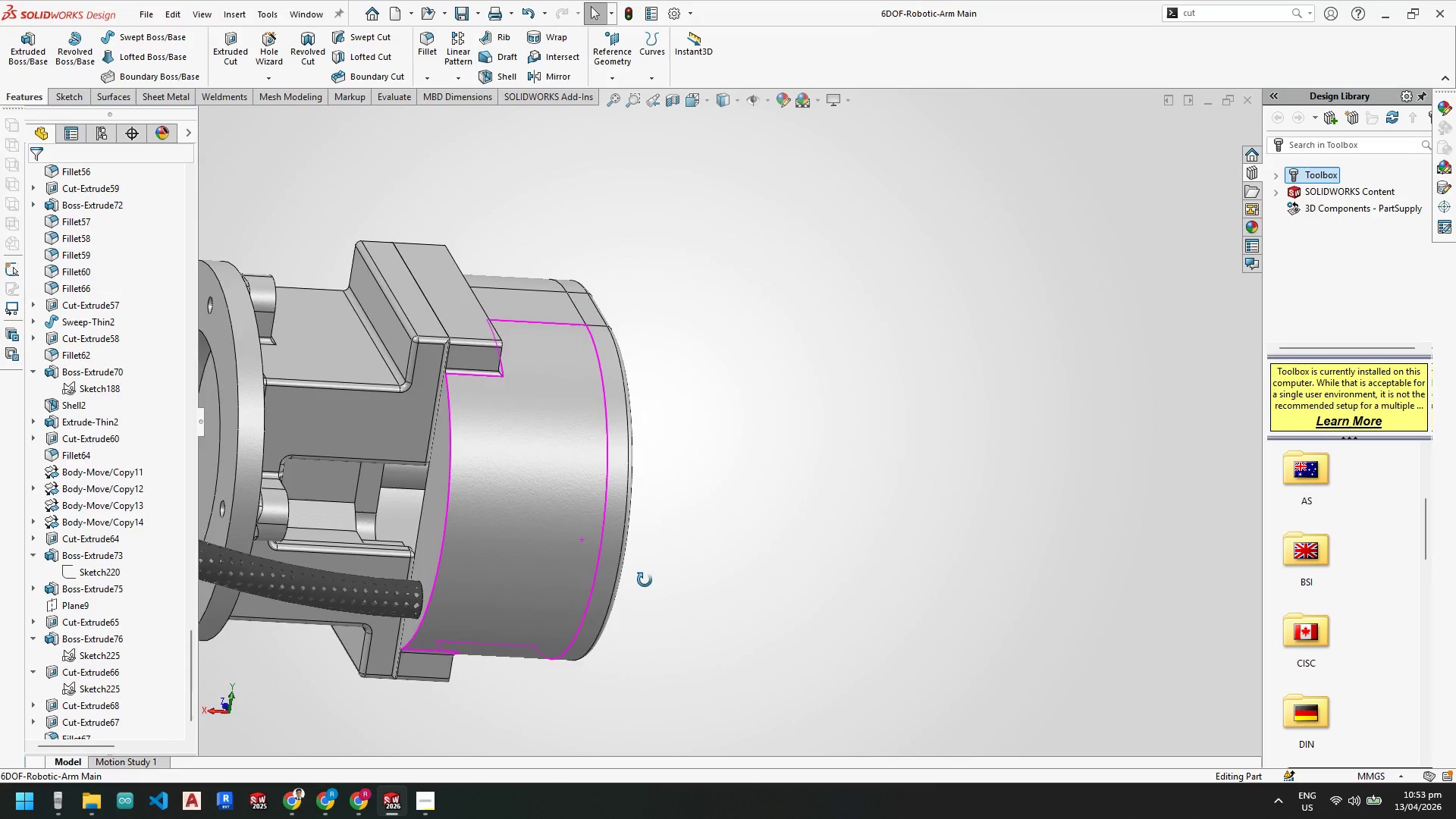 
scroll: coordinate [561, 547], scroll_direction: up, amount: 2.0
 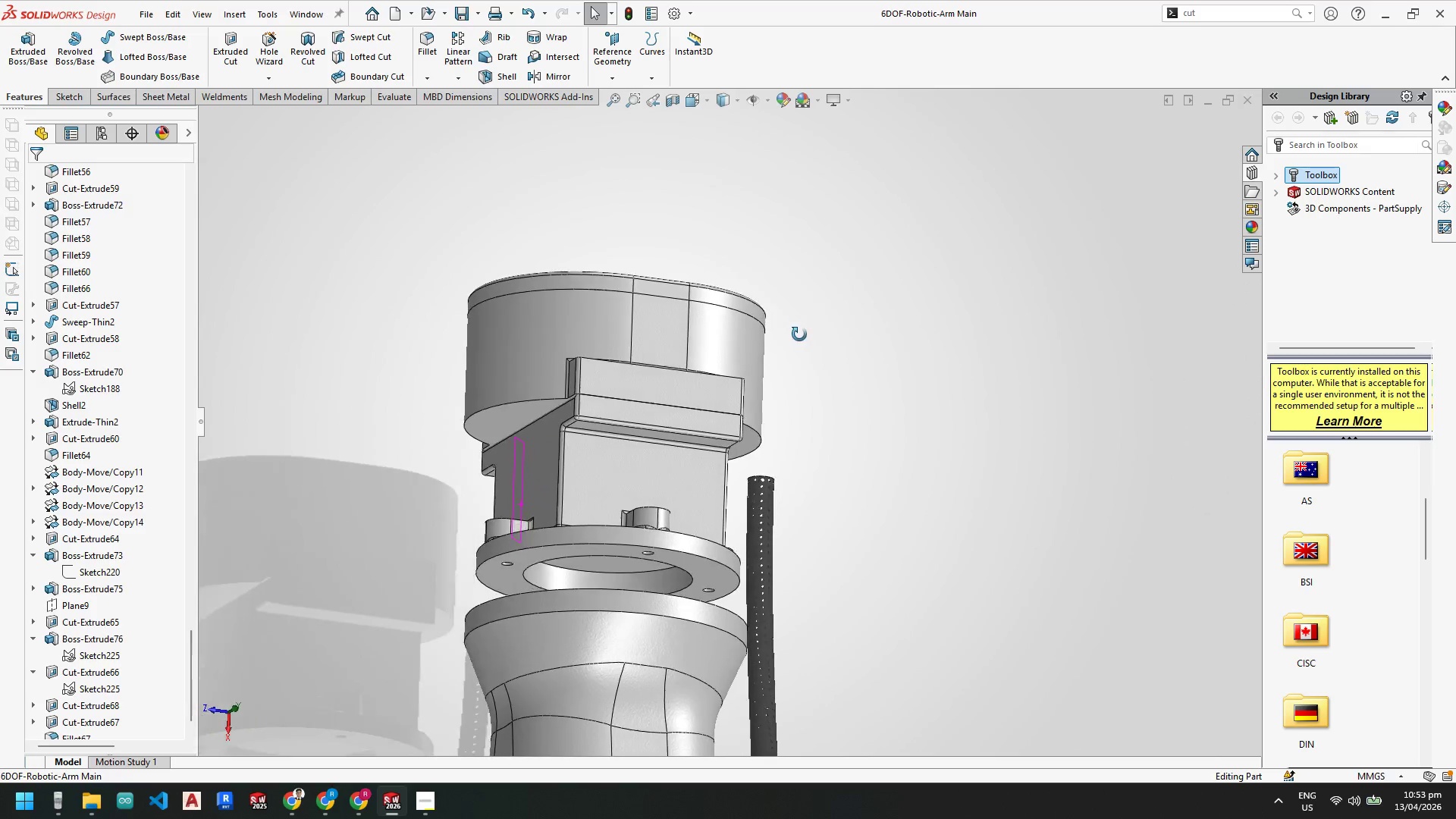 
wait(19.39)
 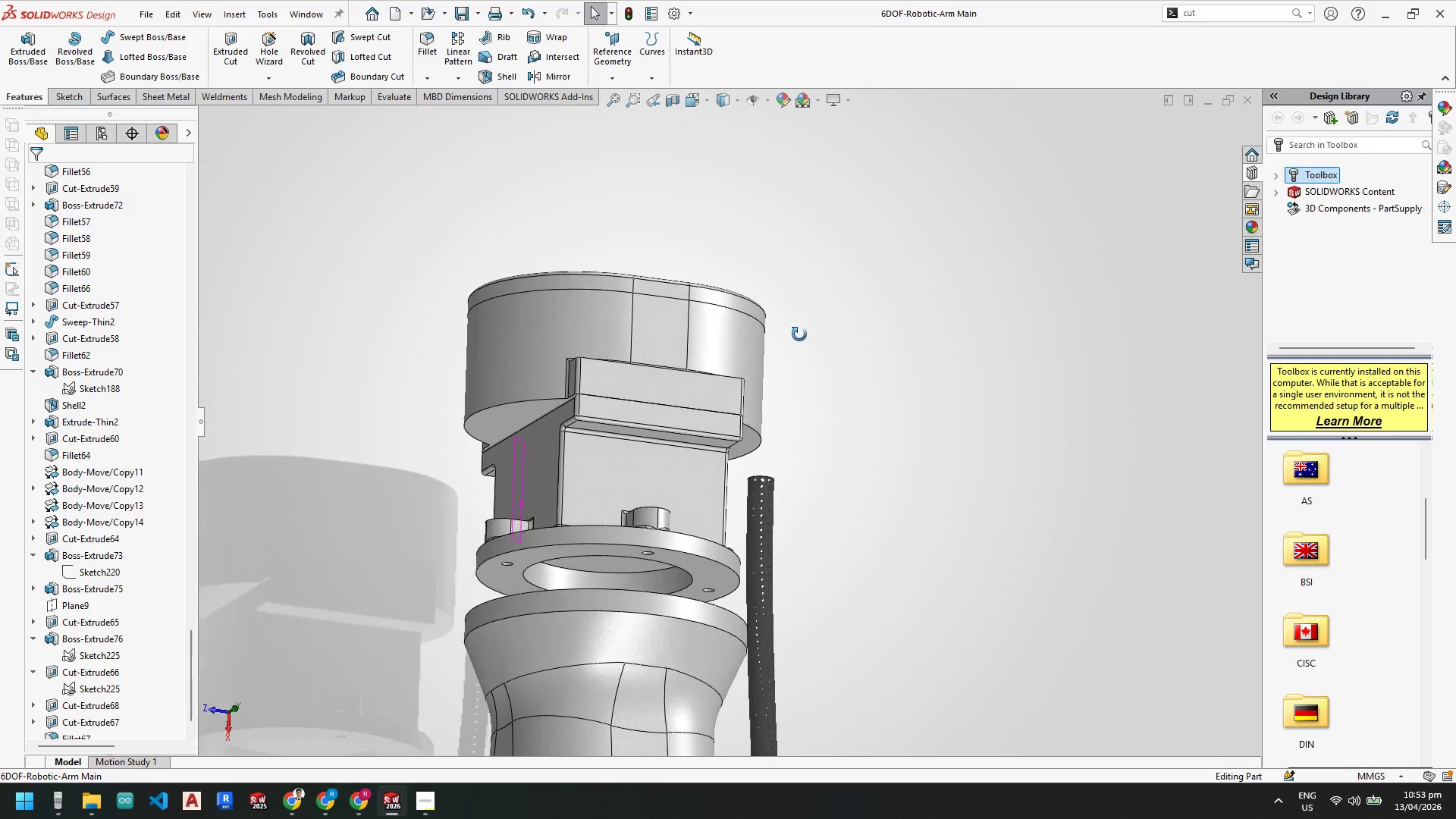 
scroll: coordinate [631, 485], scroll_direction: down, amount: 2.0
 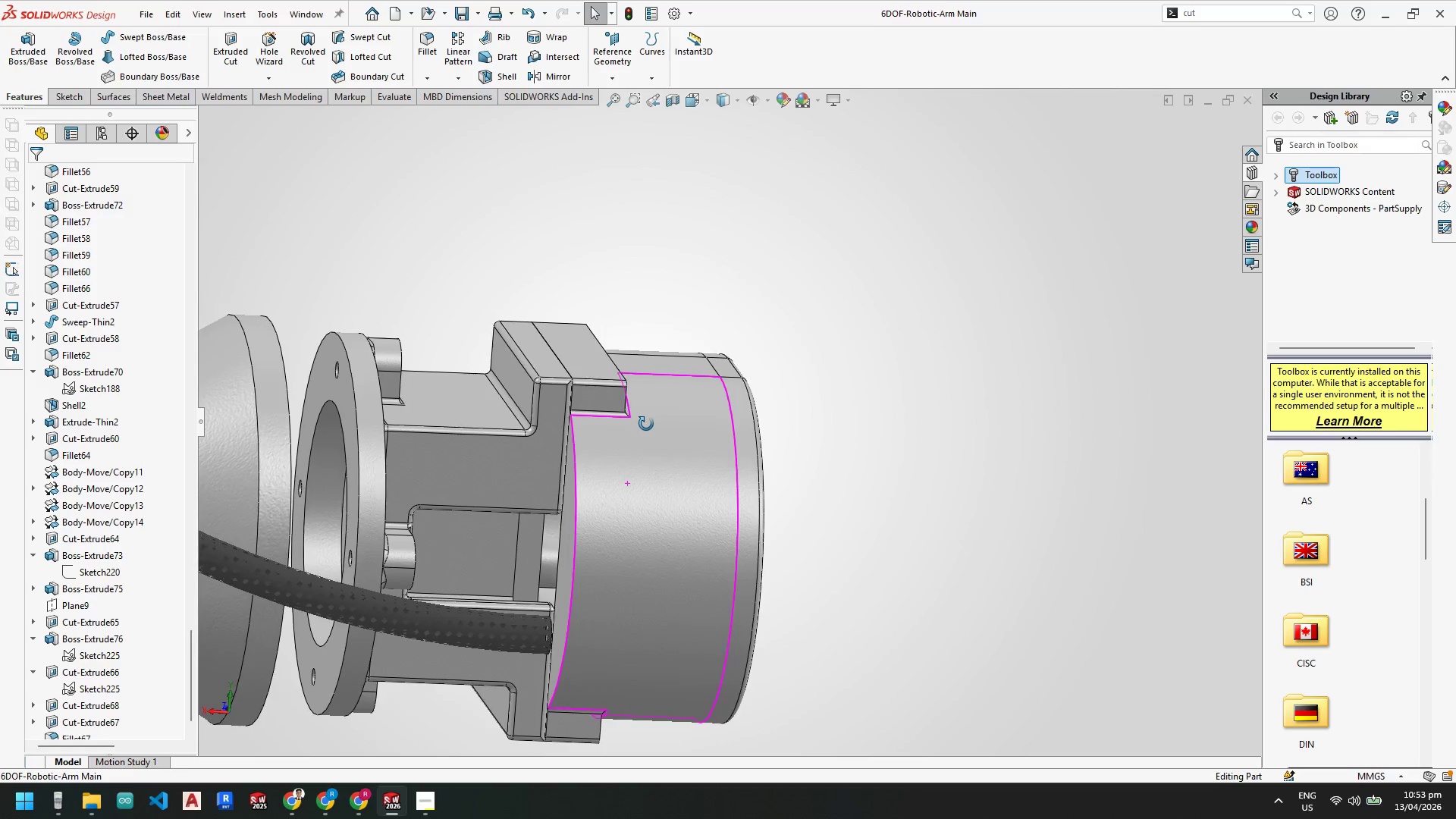 
wait(11.81)
 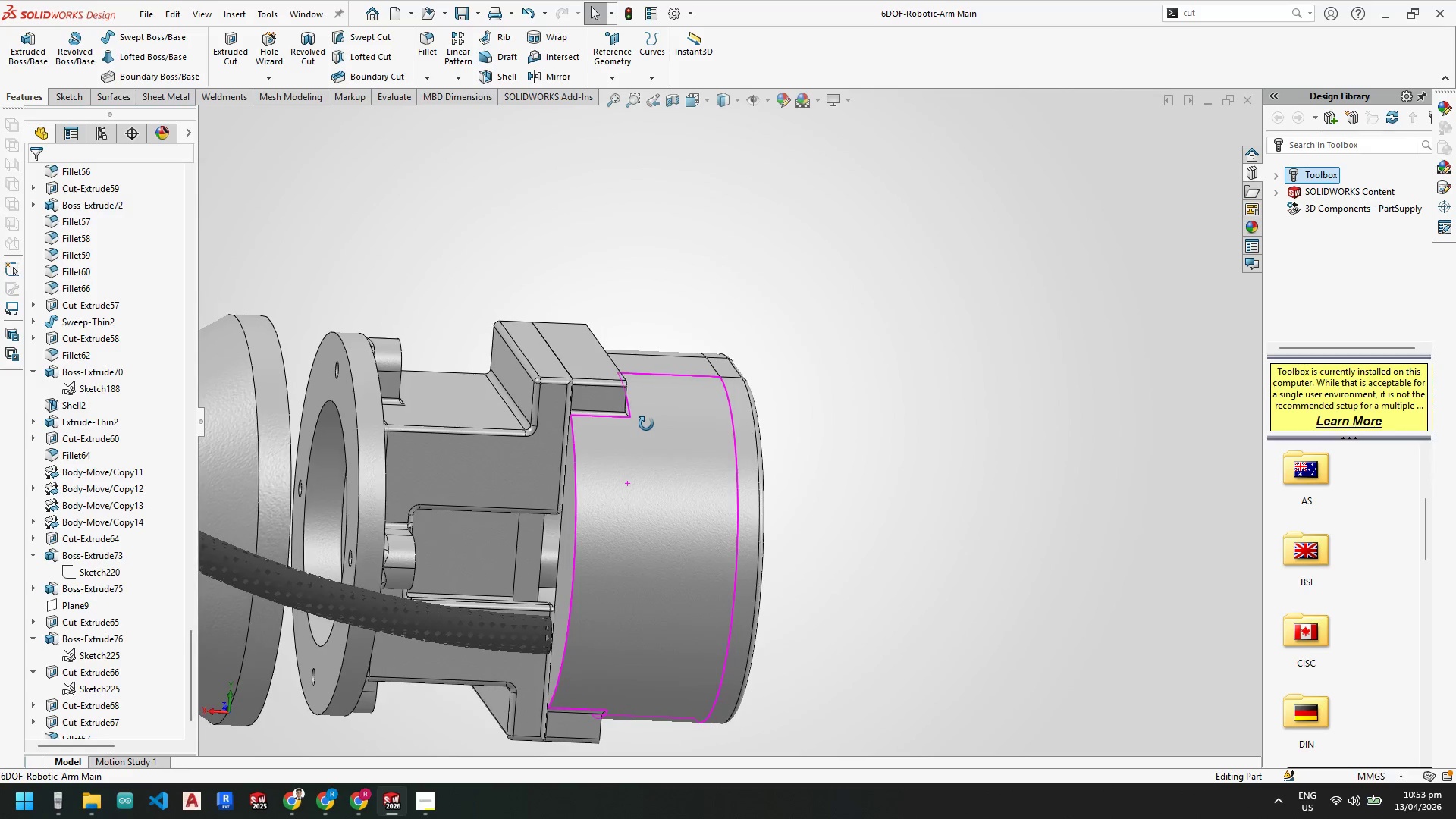 
scroll: coordinate [683, 494], scroll_direction: up, amount: 4.0
 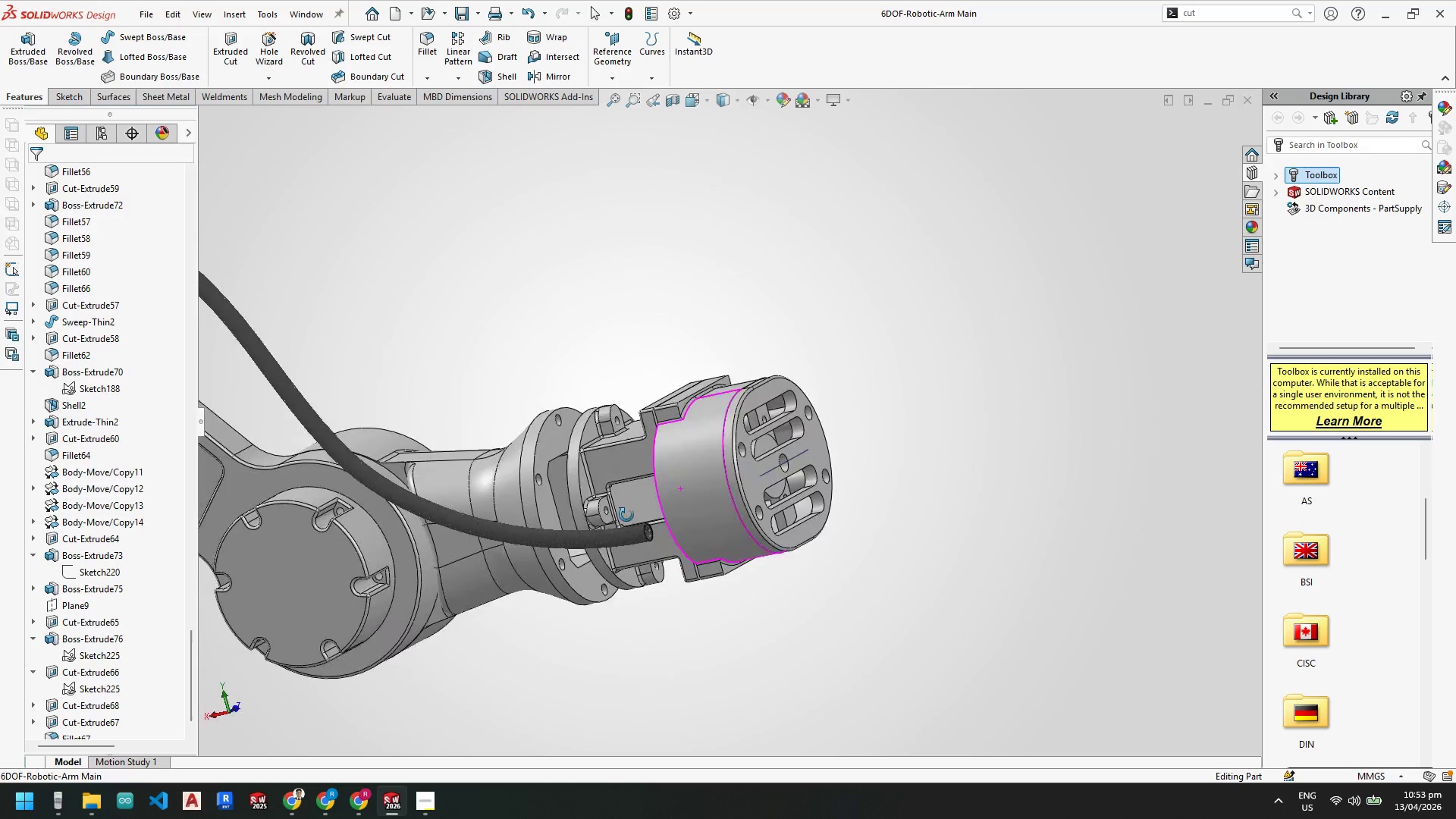 
left_click([686, 475])
 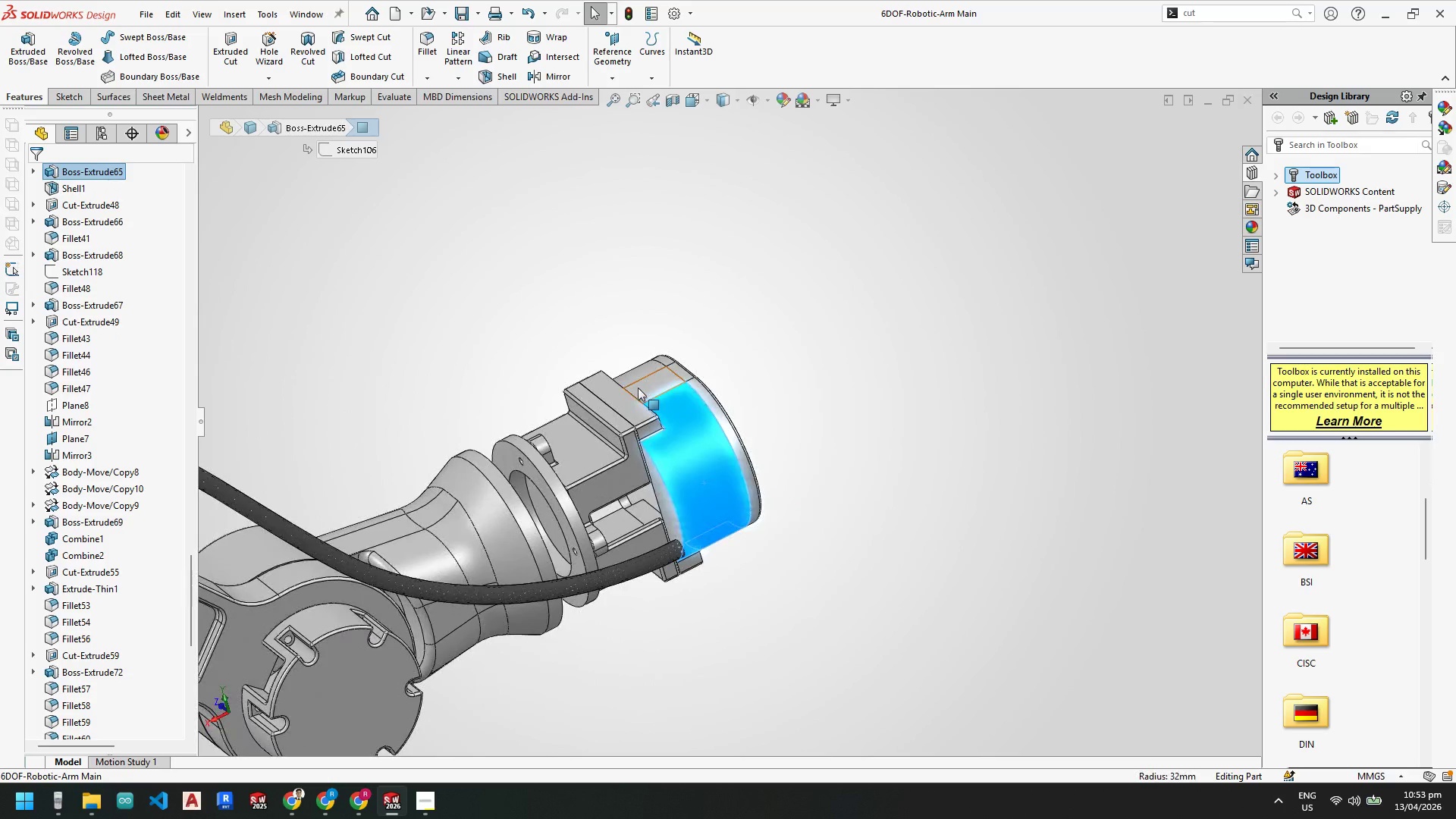 
left_click([653, 385])
 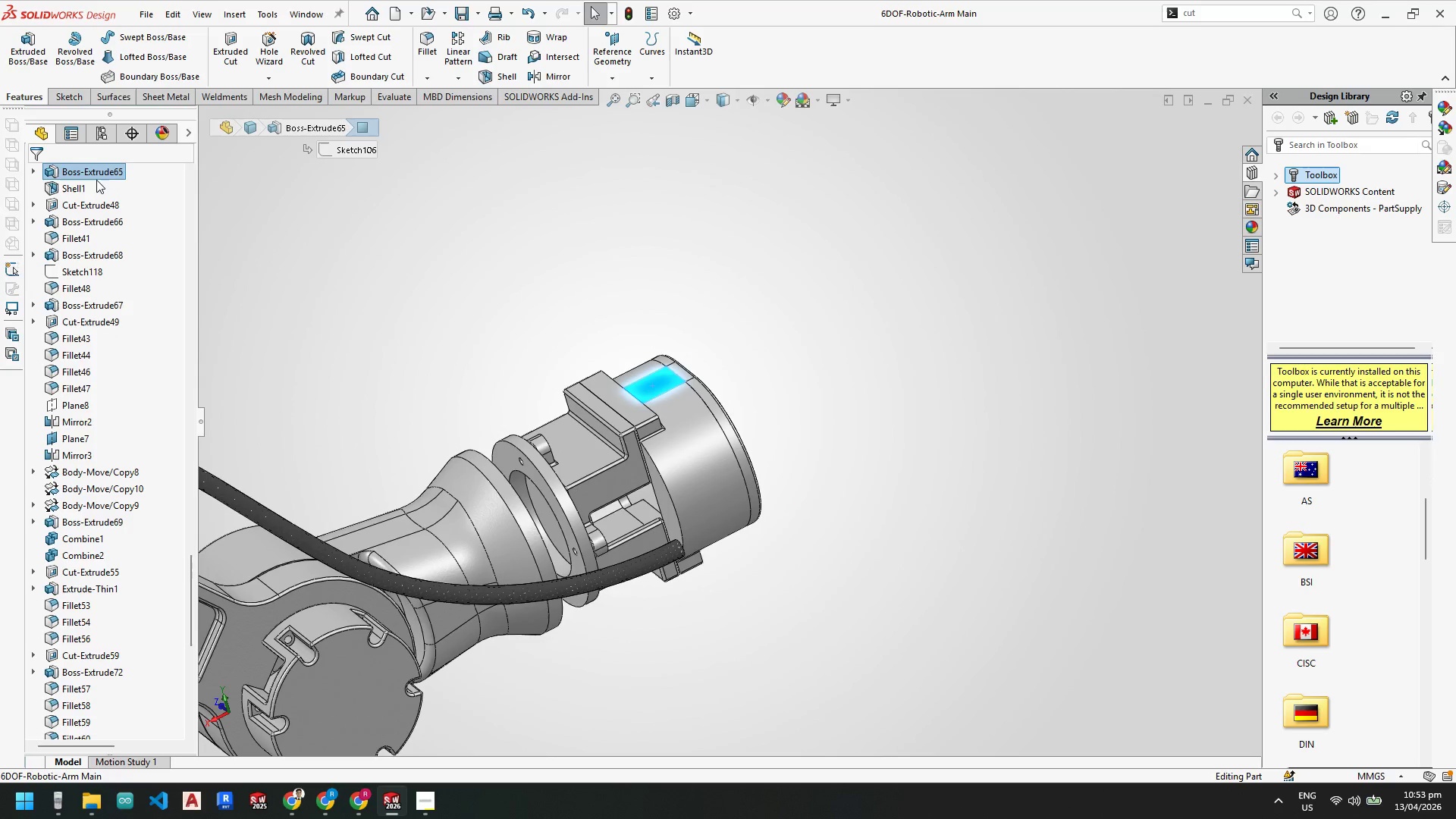 
left_click([92, 171])
 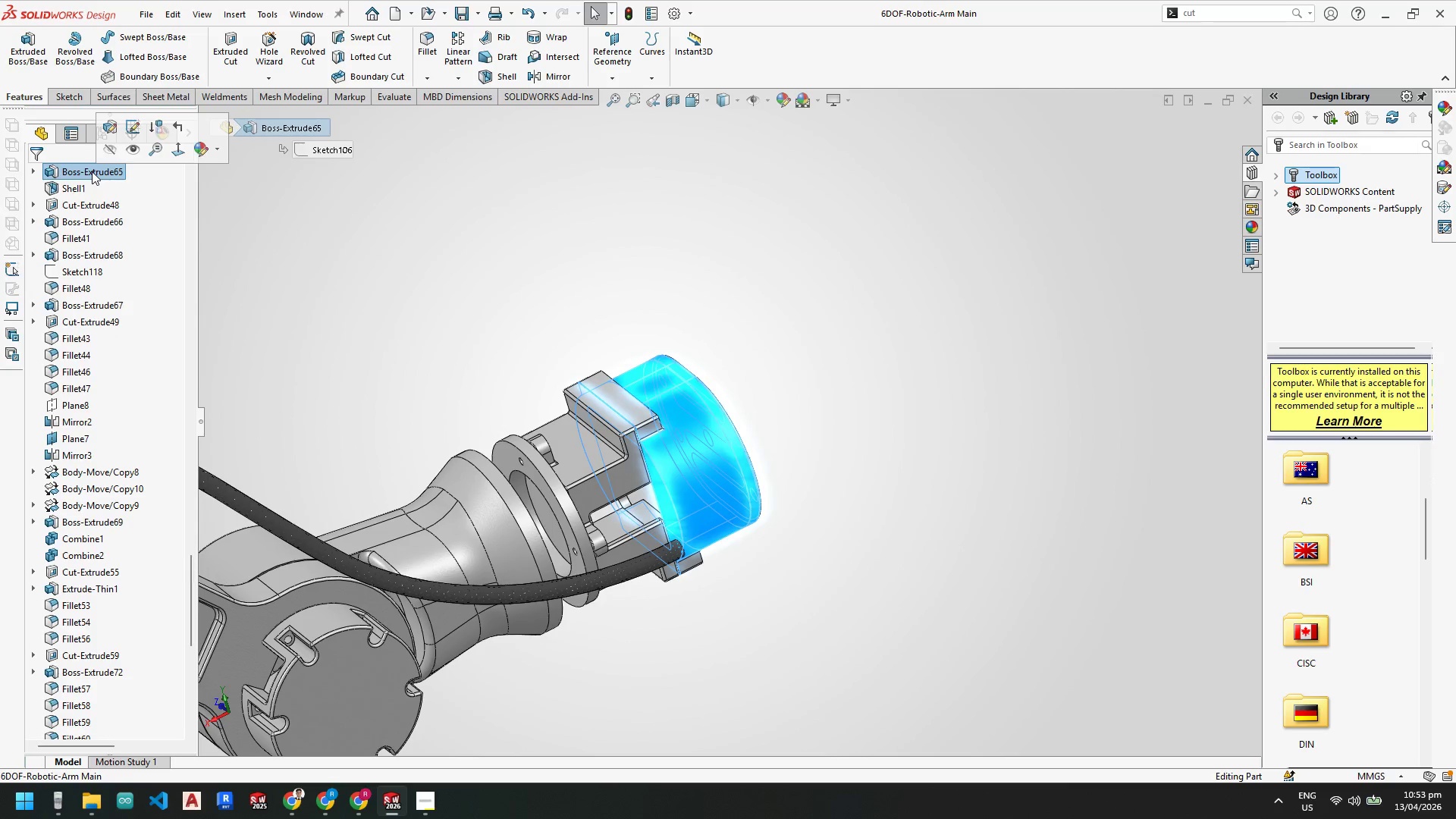 
right_click([92, 171])
 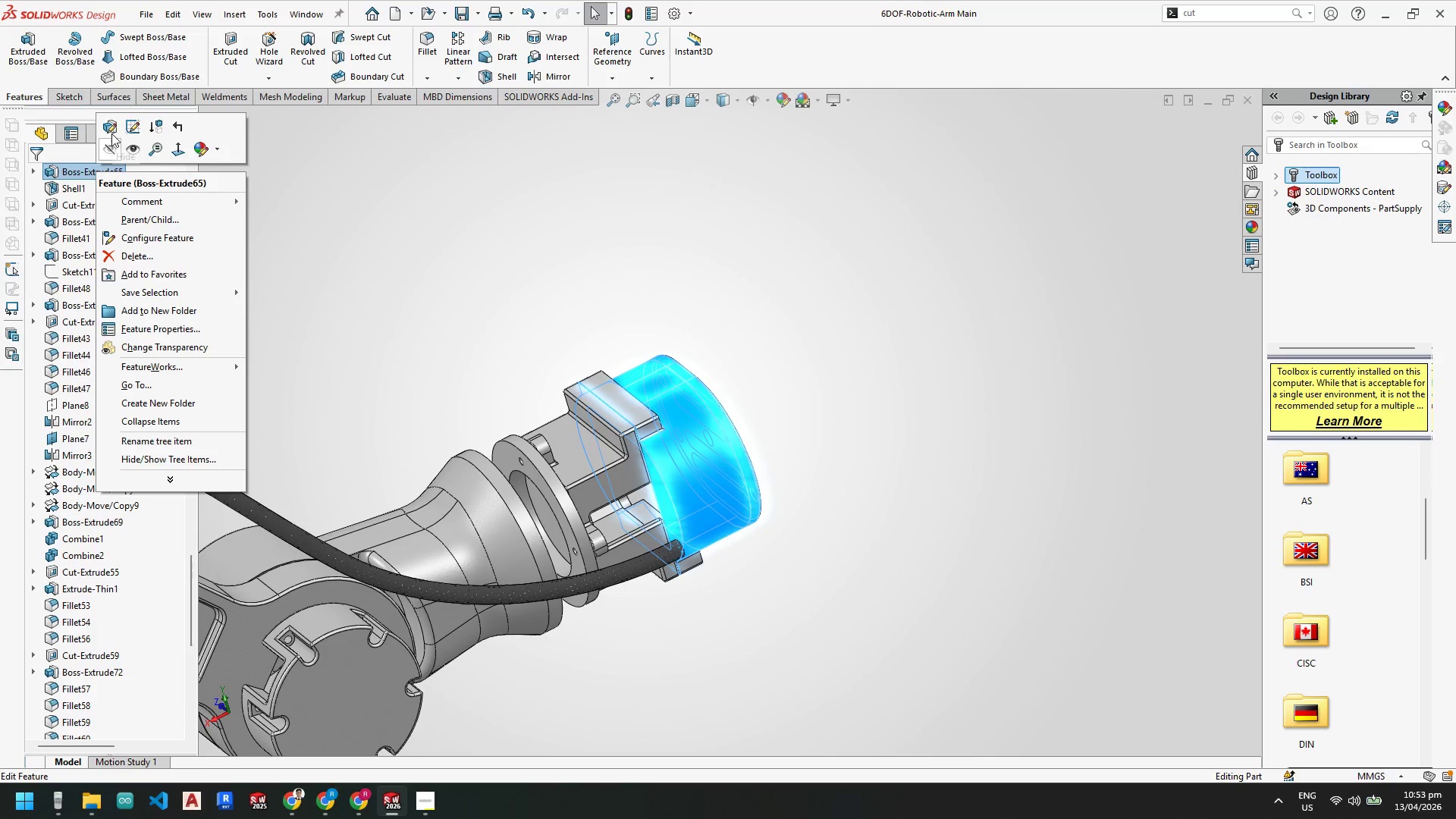 
left_click([111, 125])
 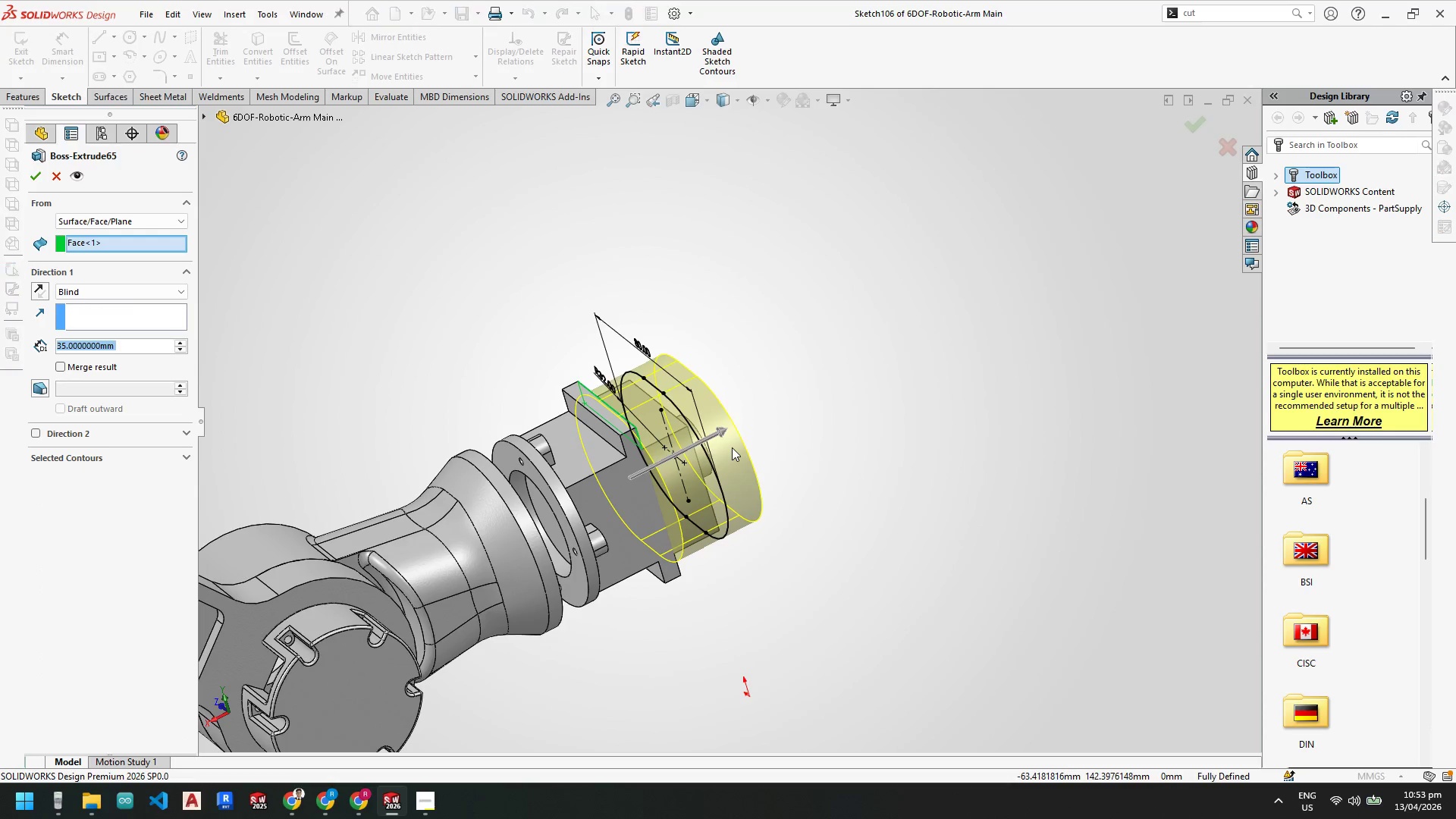 
scroll: coordinate [682, 403], scroll_direction: down, amount: 3.0
 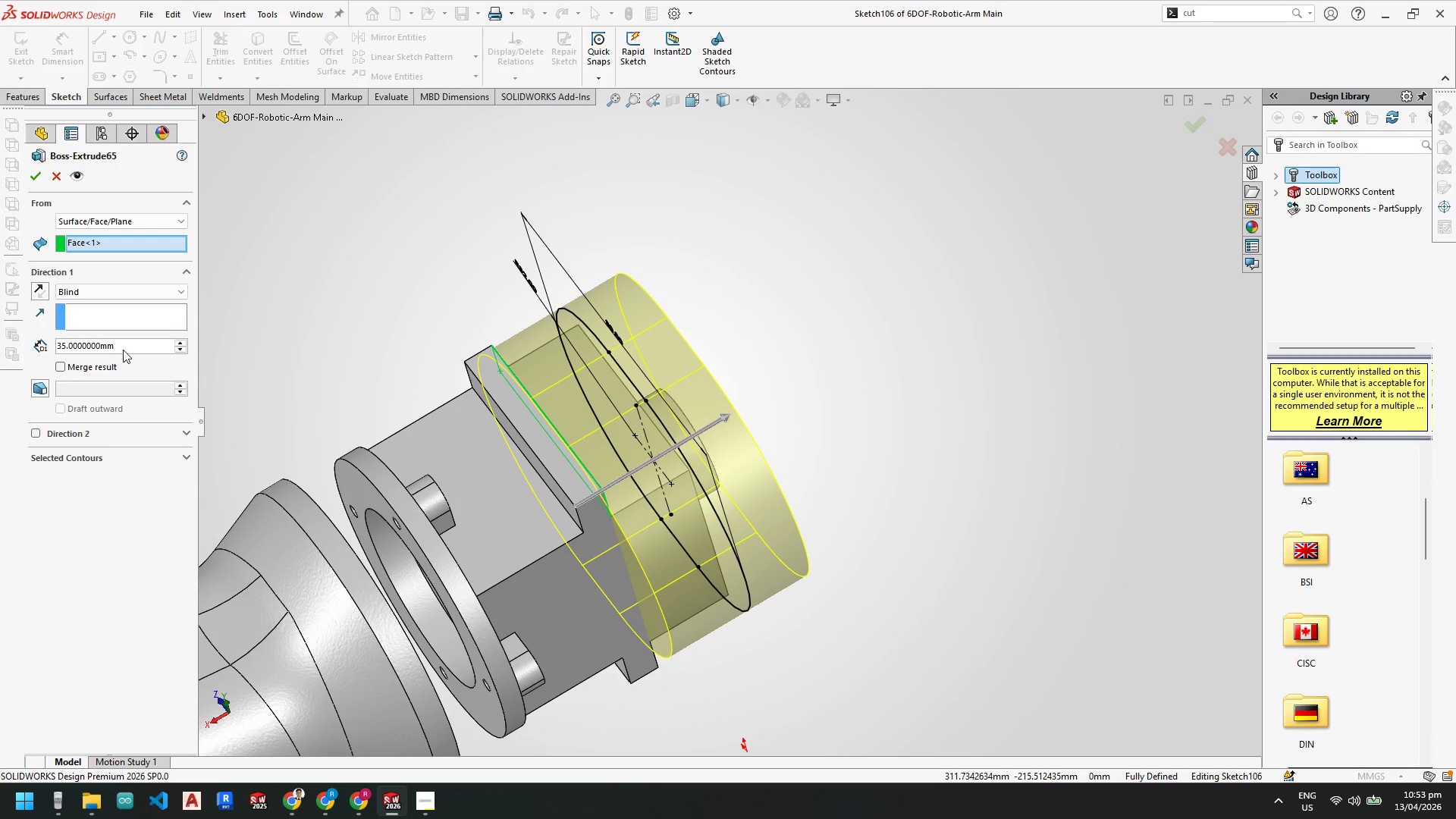 
left_click_drag(start_coordinate=[136, 346], to_coordinate=[46, 344])
 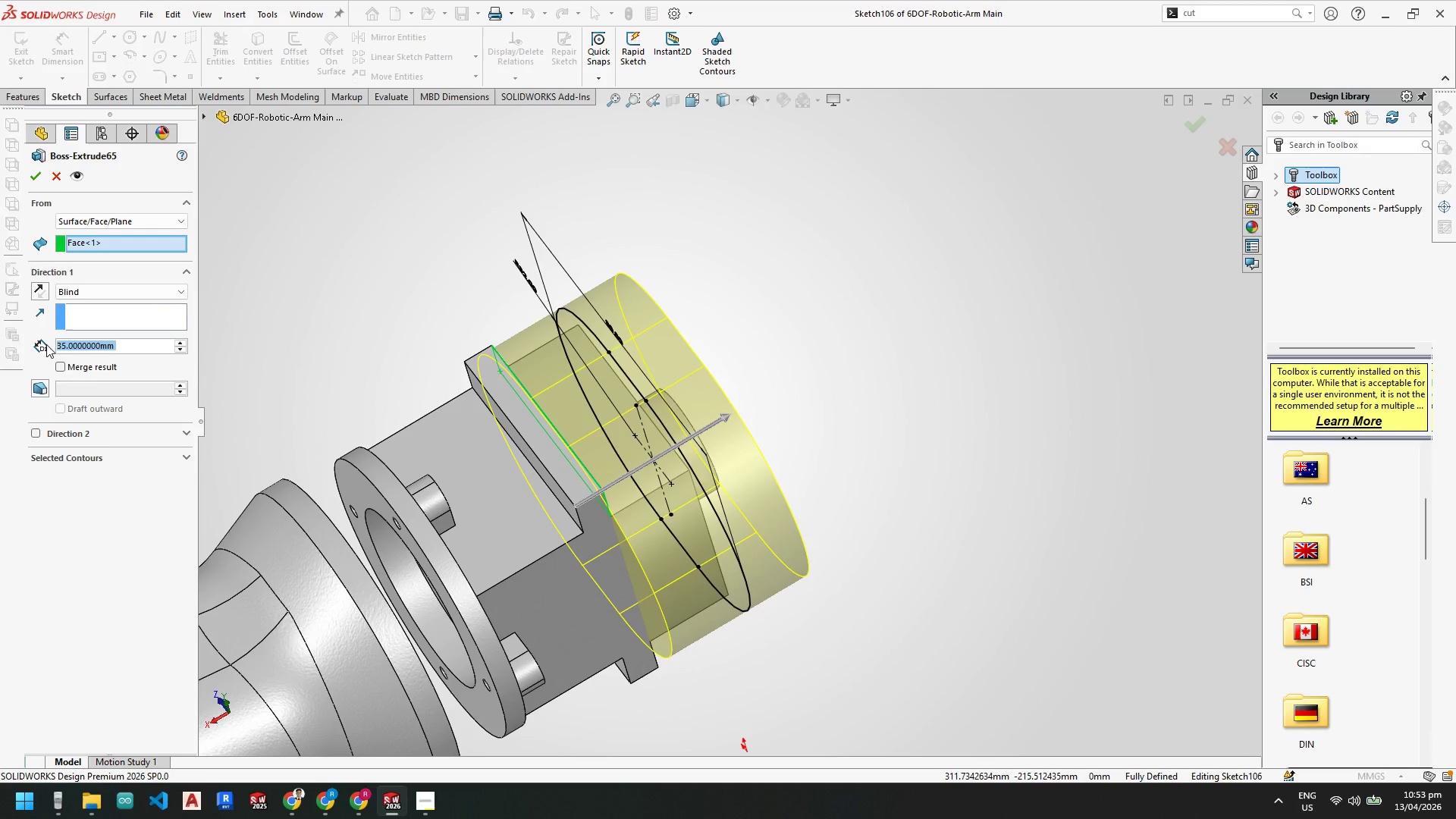 
key(Numpad3)
 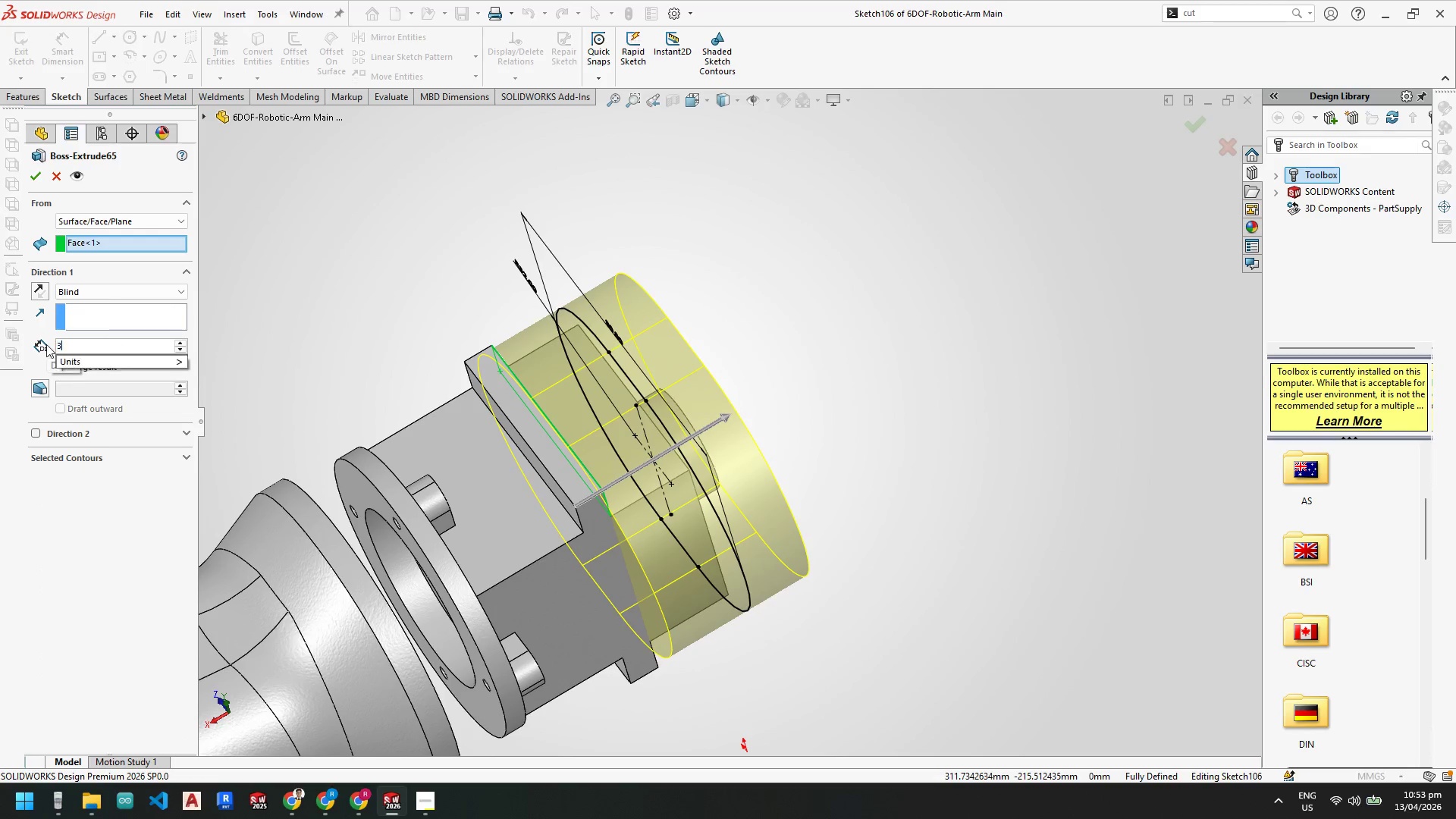 
key(Numpad8)
 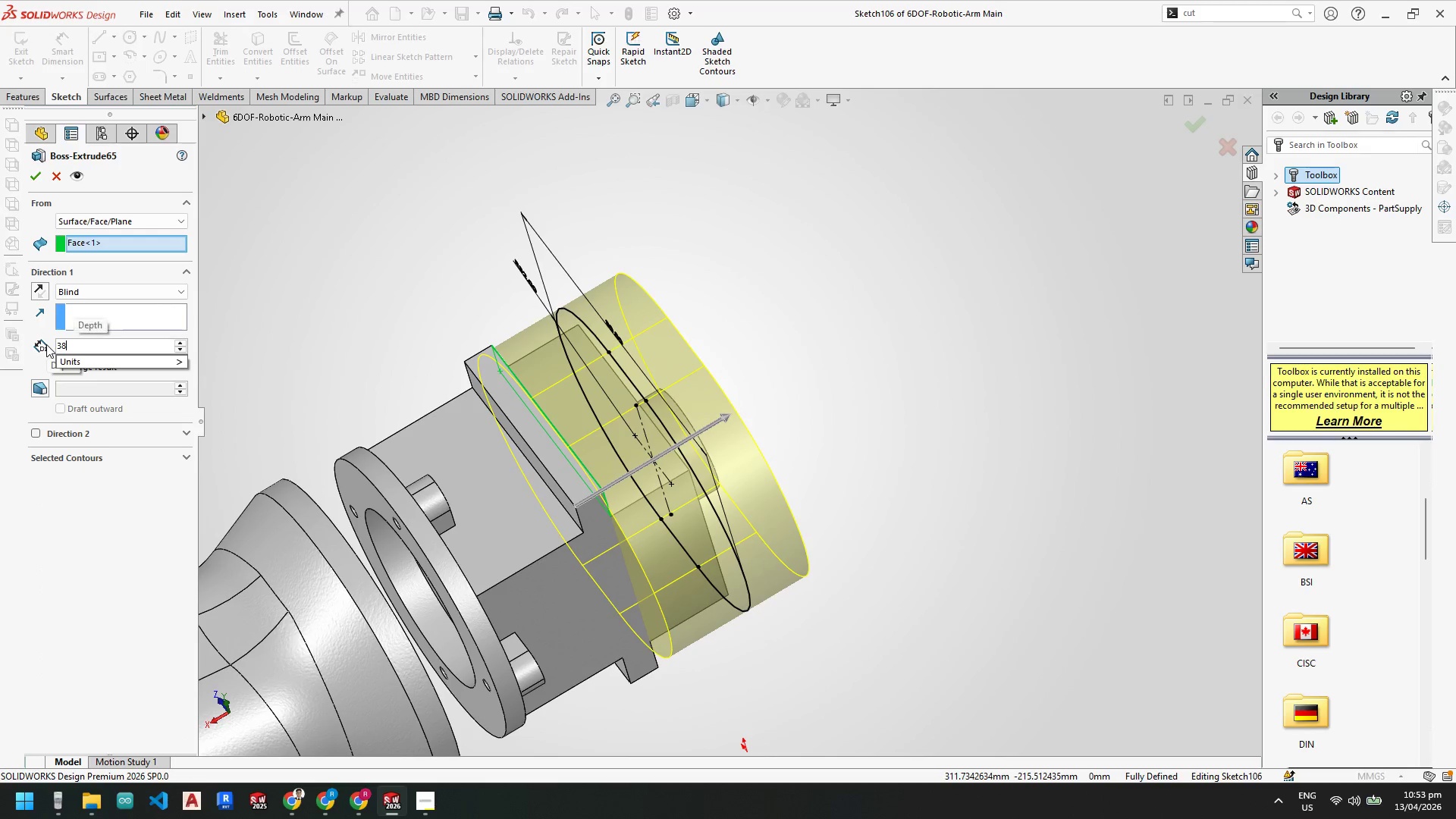 
key(NumpadEnter)
 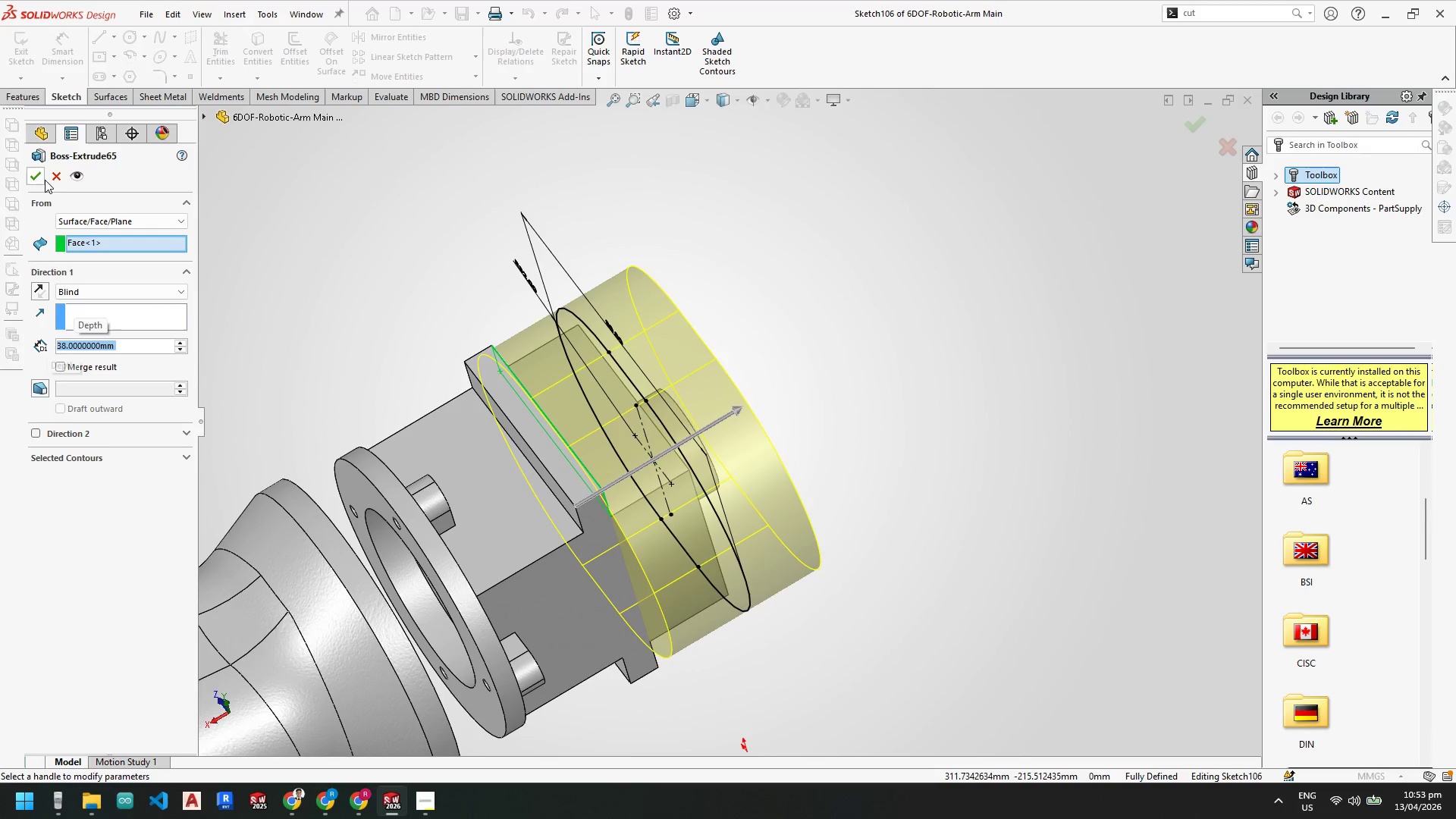 
left_click([41, 177])
 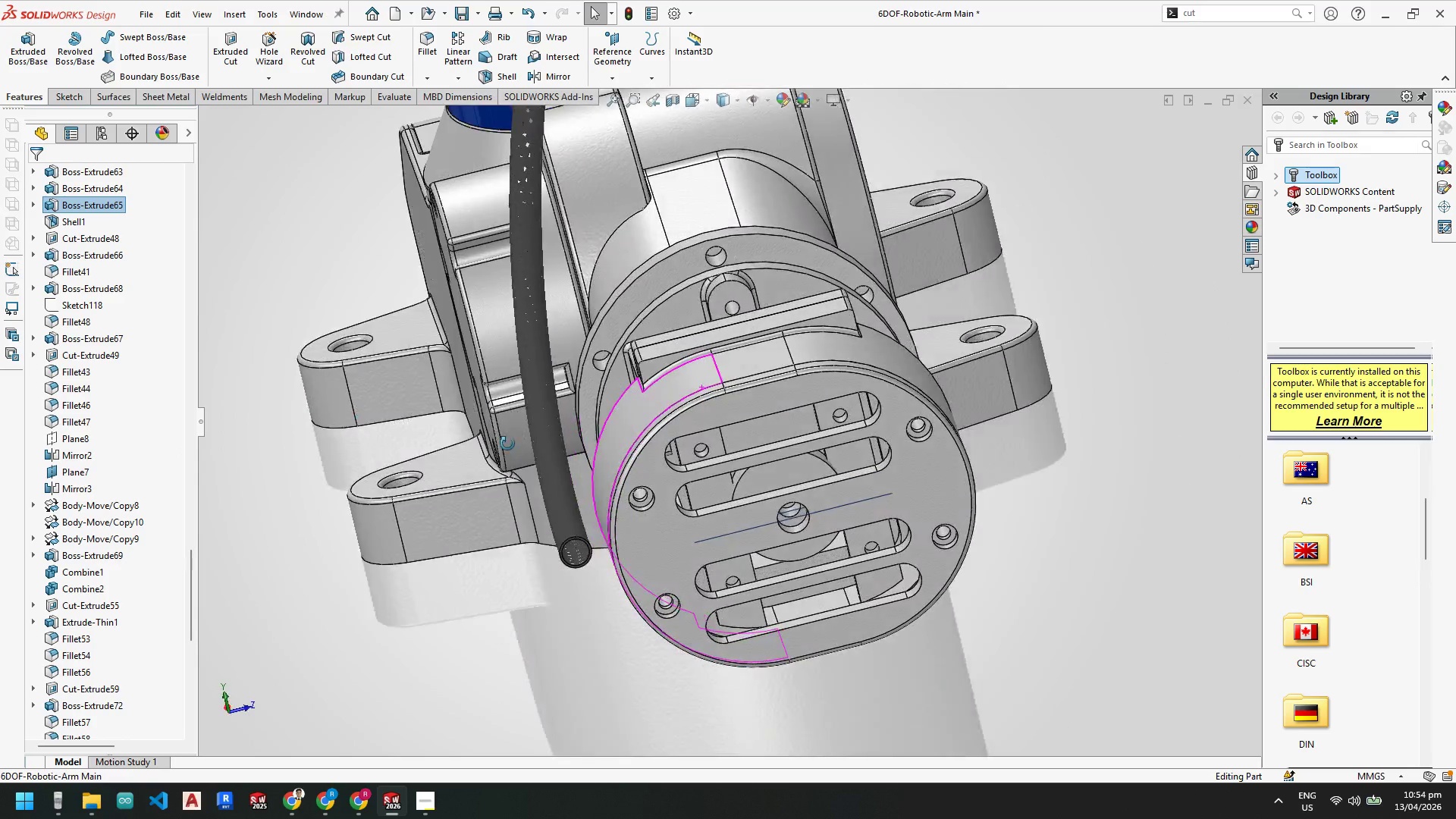 
wait(7.17)
 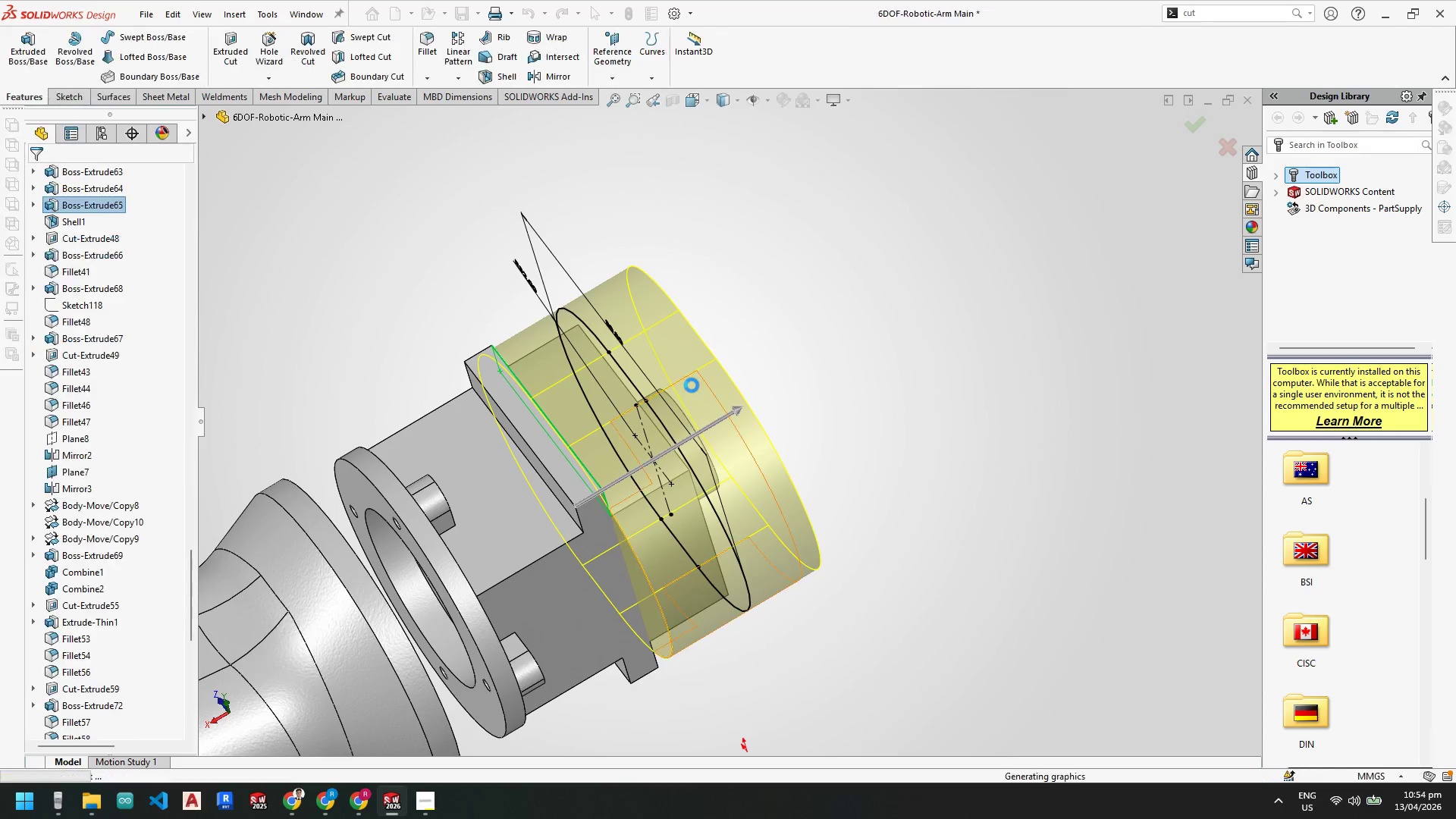 
scroll: coordinate [471, 450], scroll_direction: down, amount: 1.0
 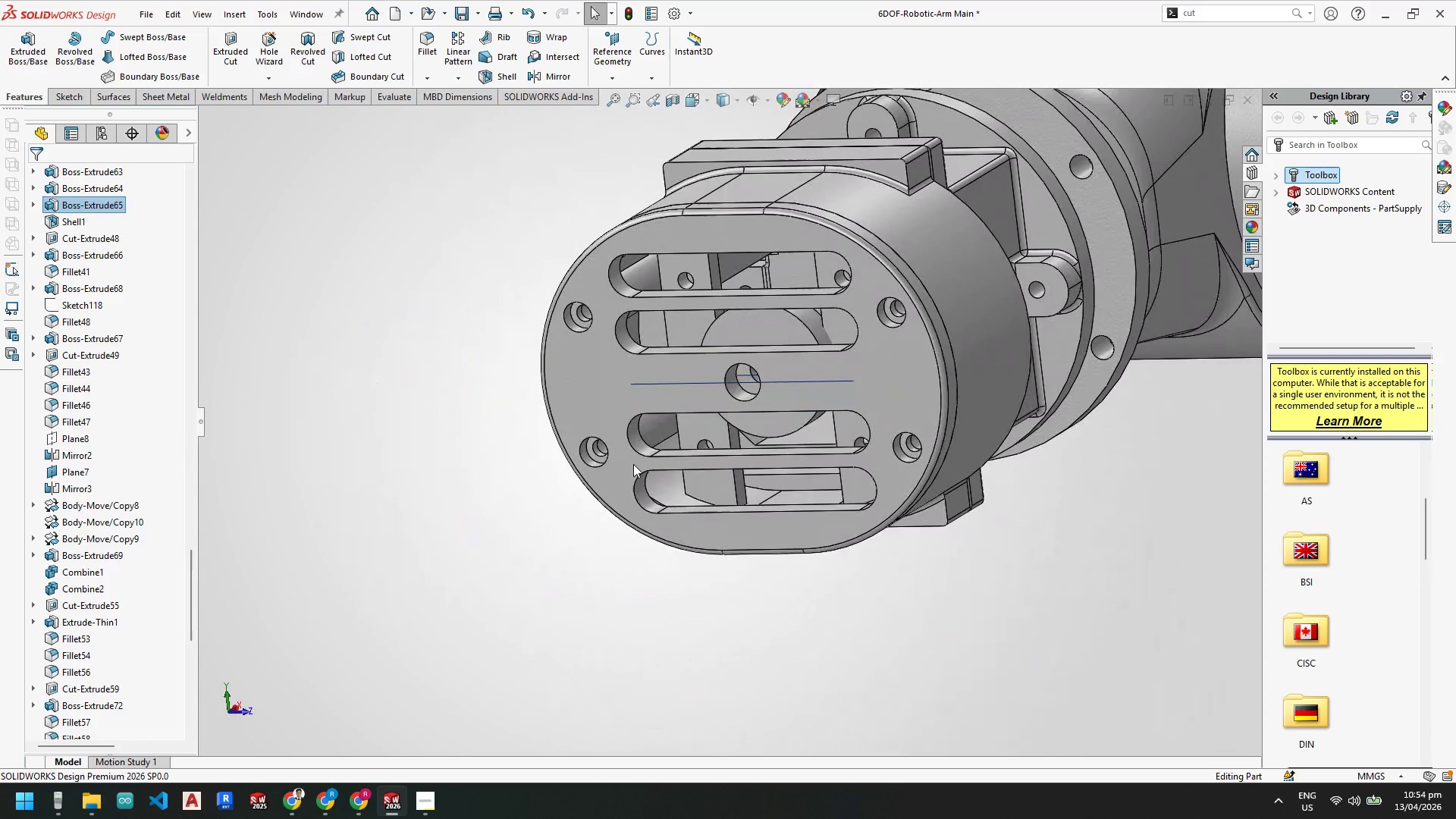 
scroll: coordinate [830, 391], scroll_direction: up, amount: 9.0
 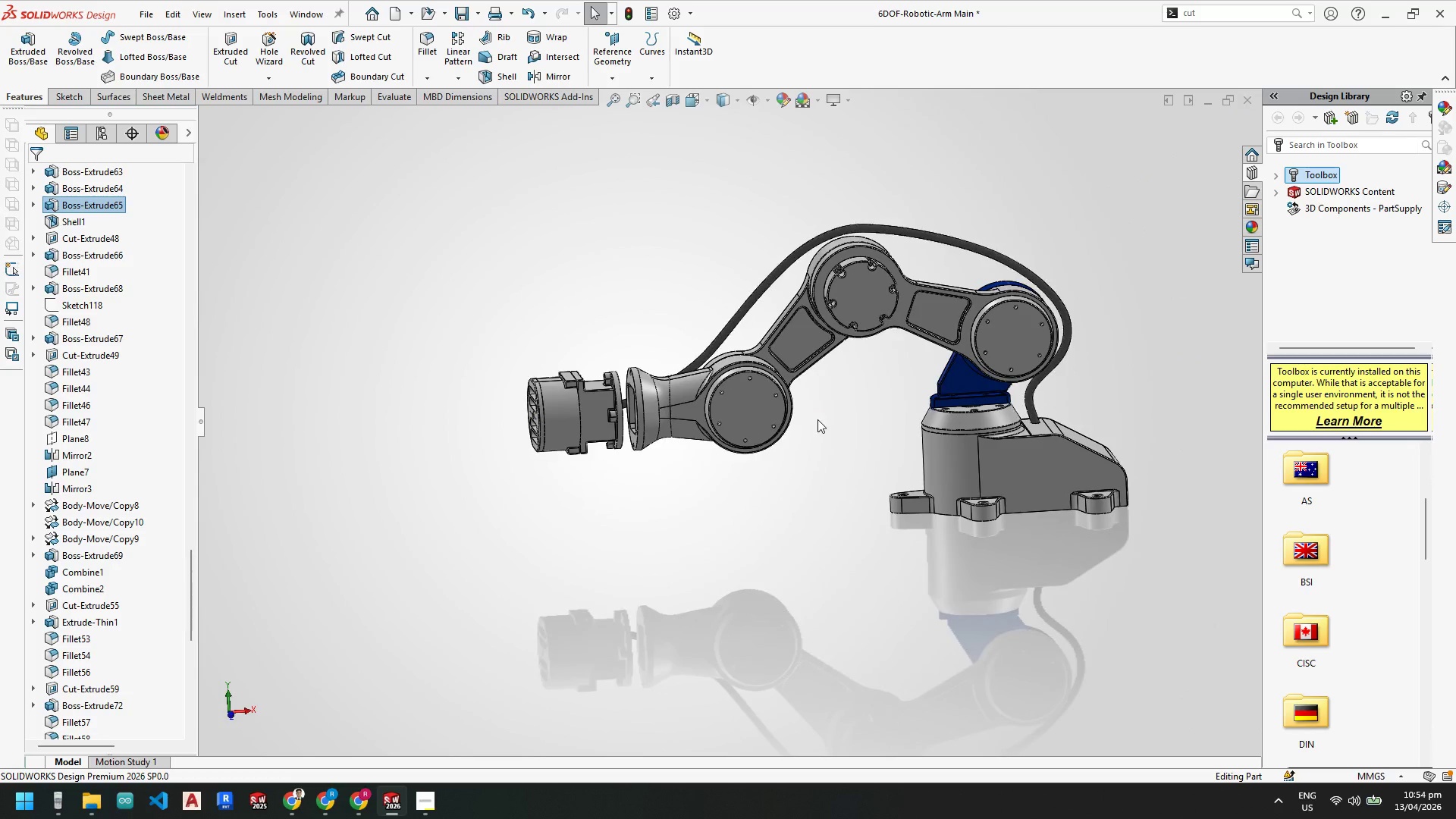 
scroll: coordinate [659, 388], scroll_direction: down, amount: 4.0
 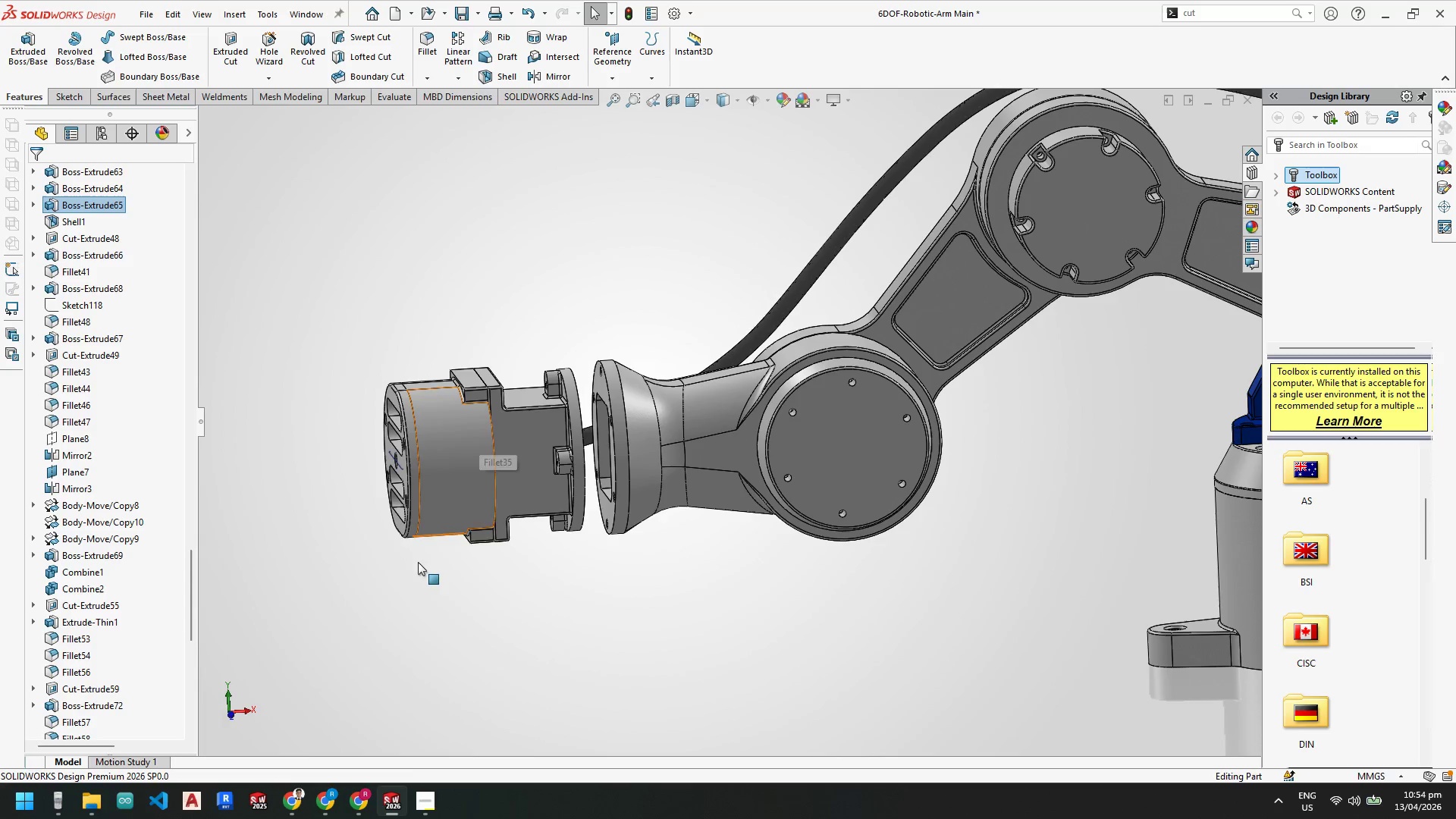 
mouse_move([369, 764])
 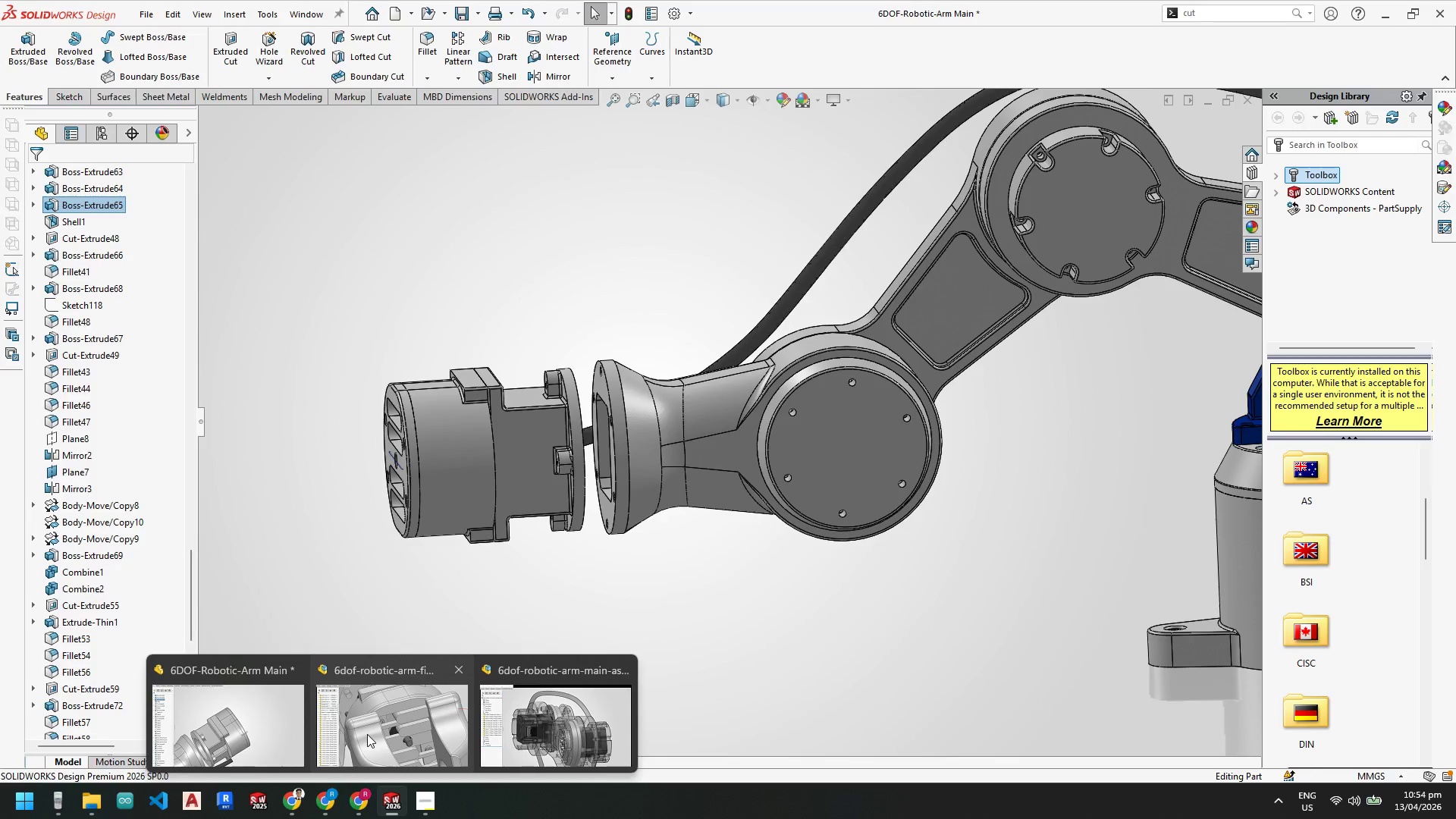 
left_click([367, 734])
 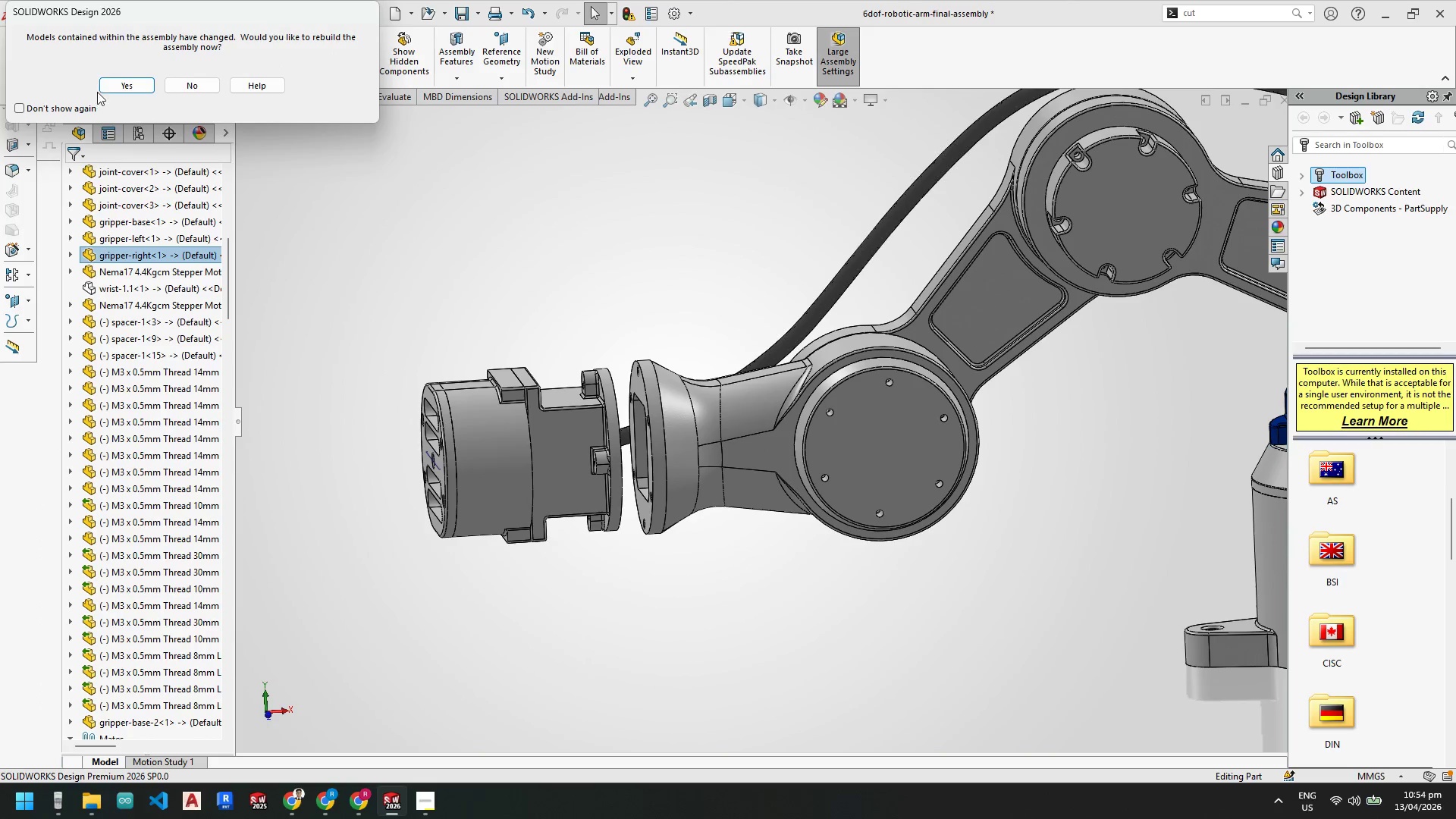 
left_click([130, 86])
 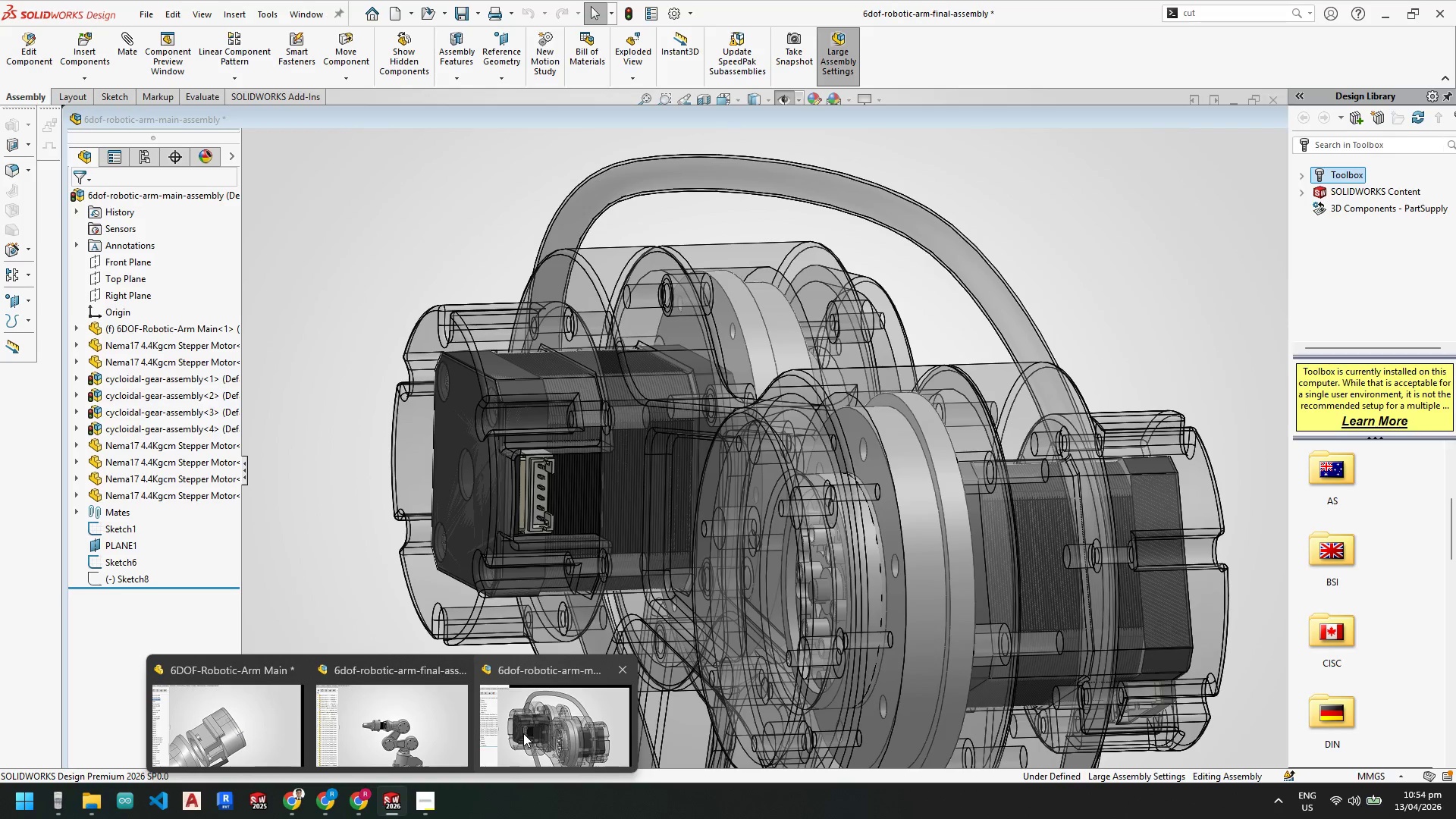 
wait(6.98)
 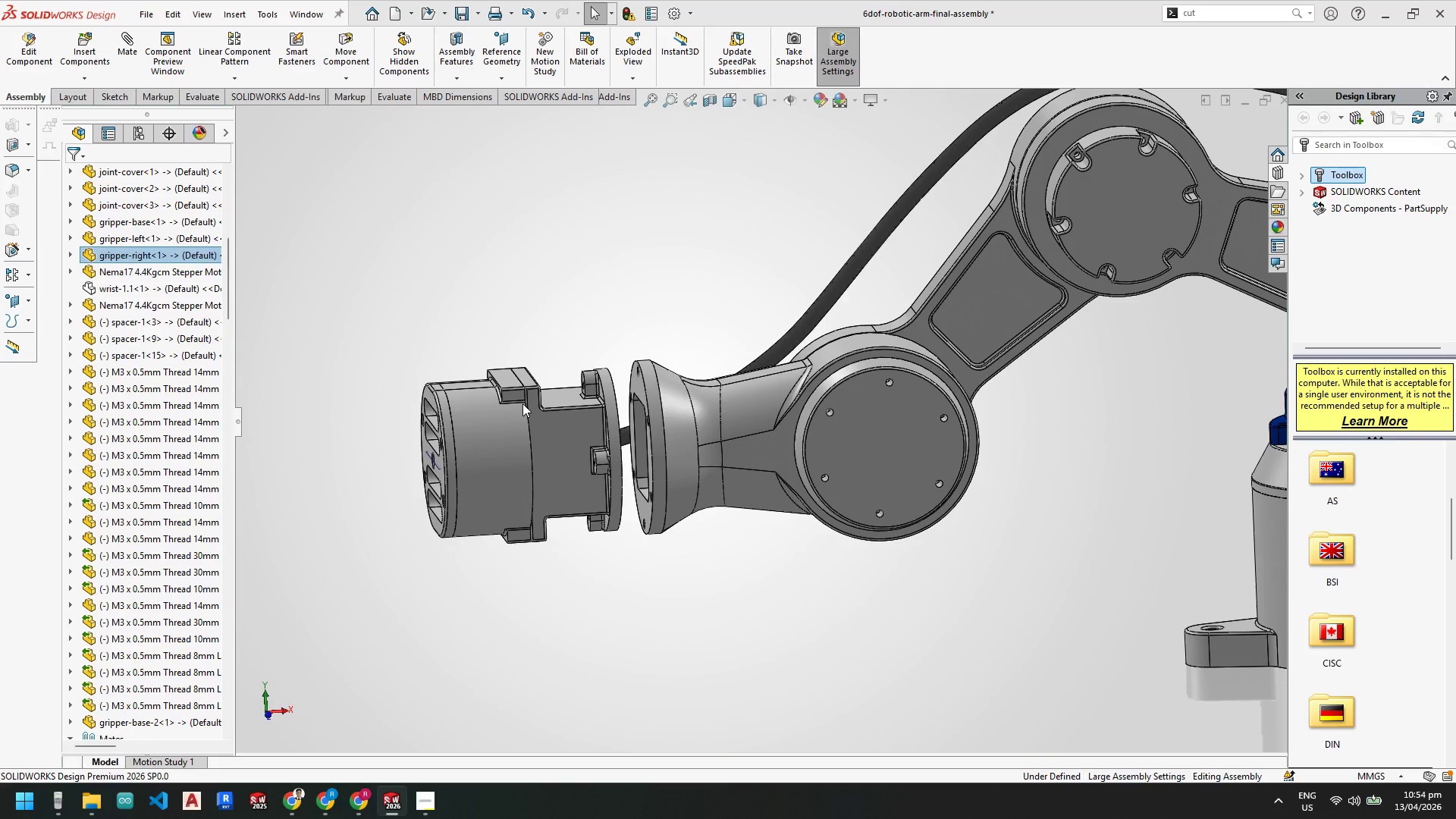 
scroll: coordinate [142, 672], scroll_direction: down, amount: 19.0
 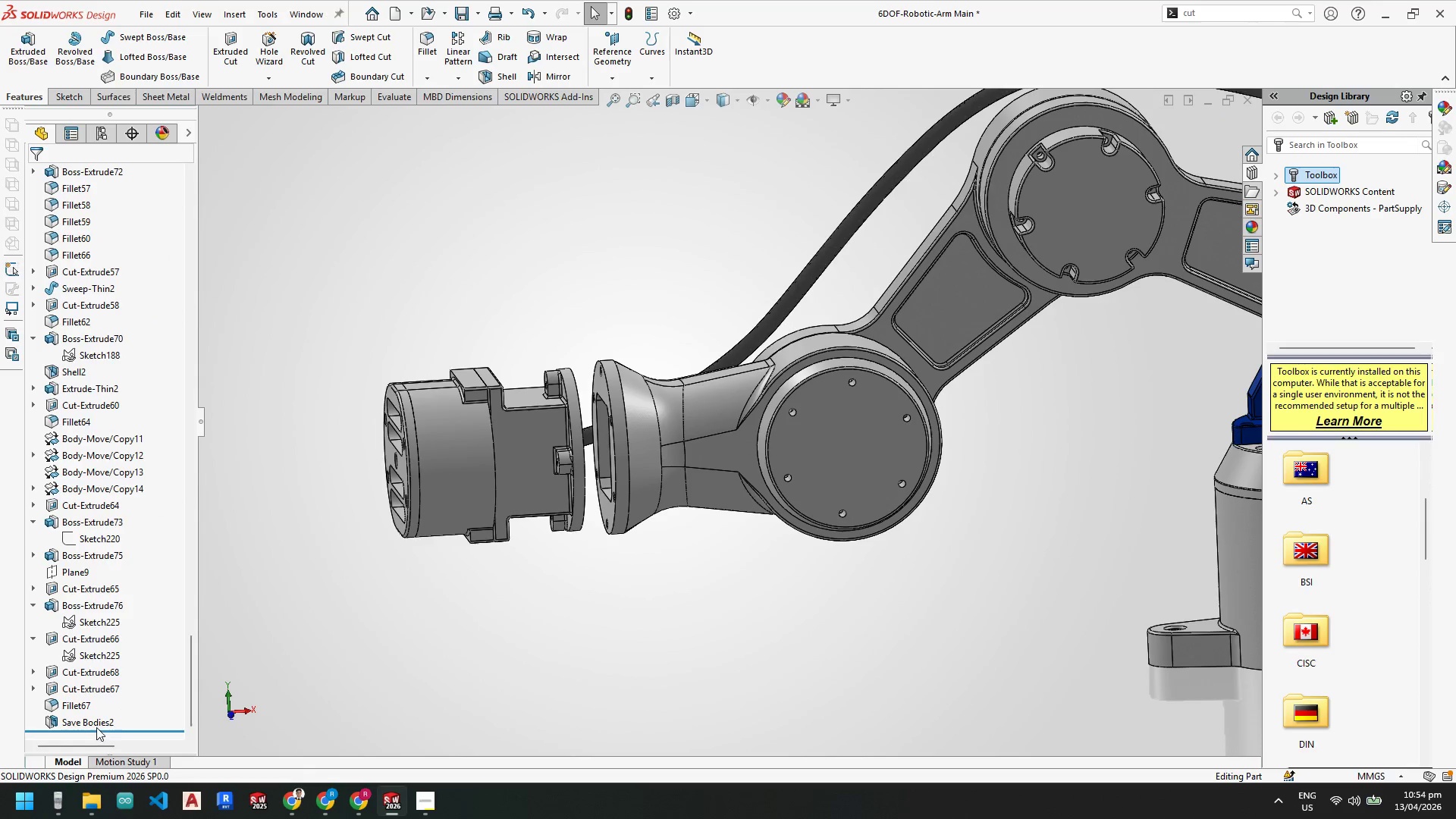 
right_click([96, 725])
 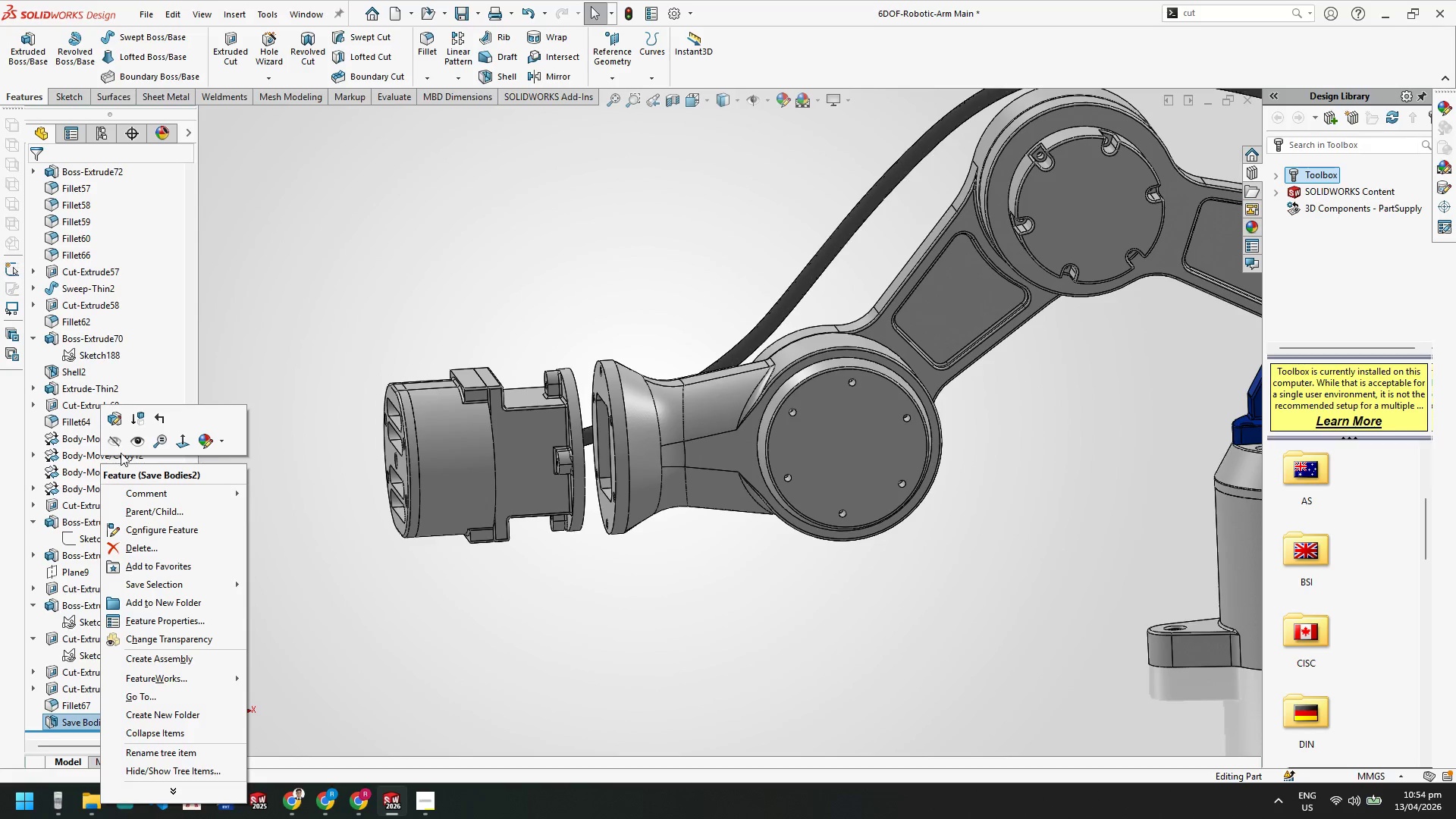 
left_click([109, 414])
 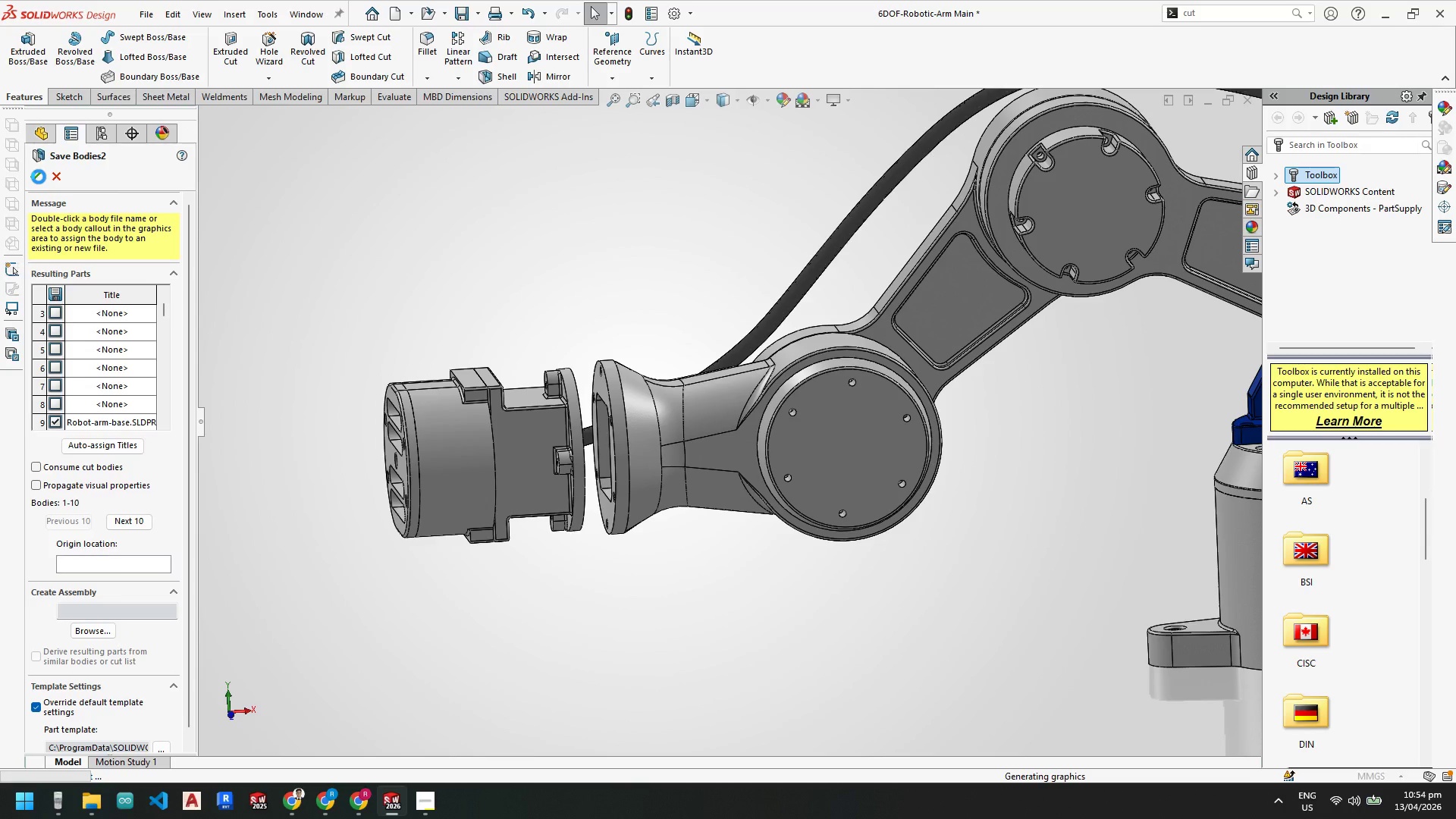 
left_click([38, 175])
 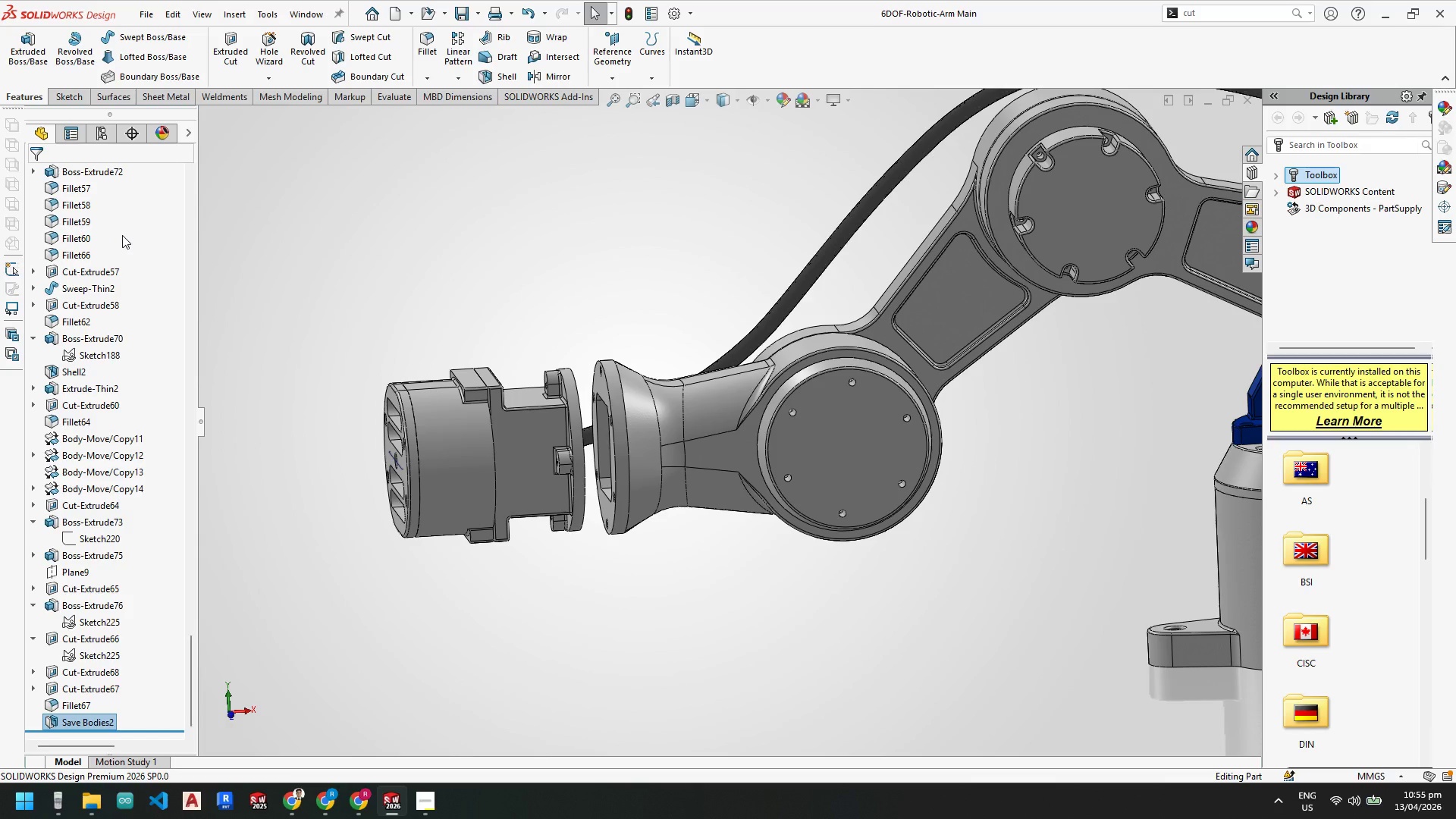 
wait(29.85)
 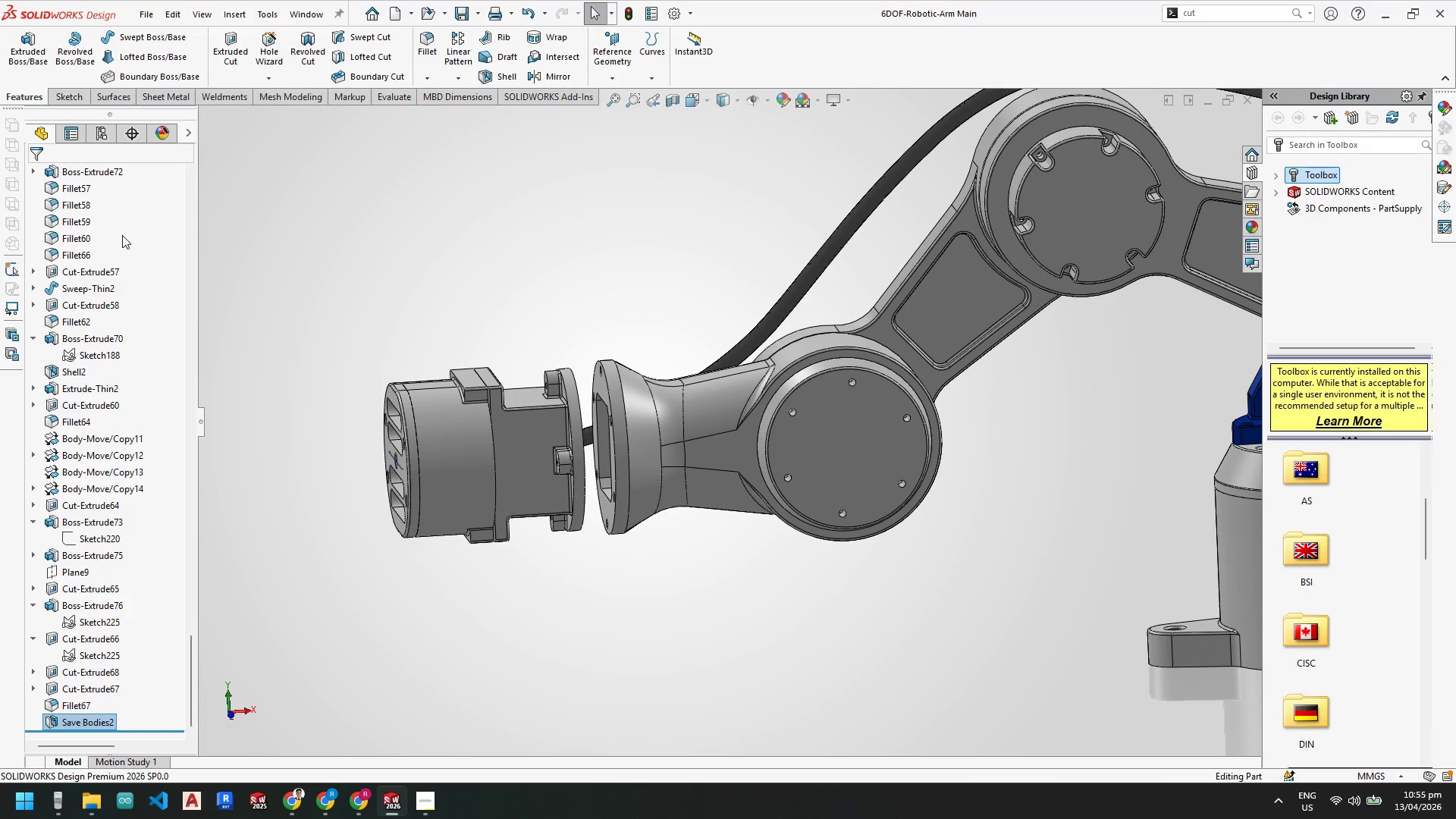 
mouse_move([378, 799])
 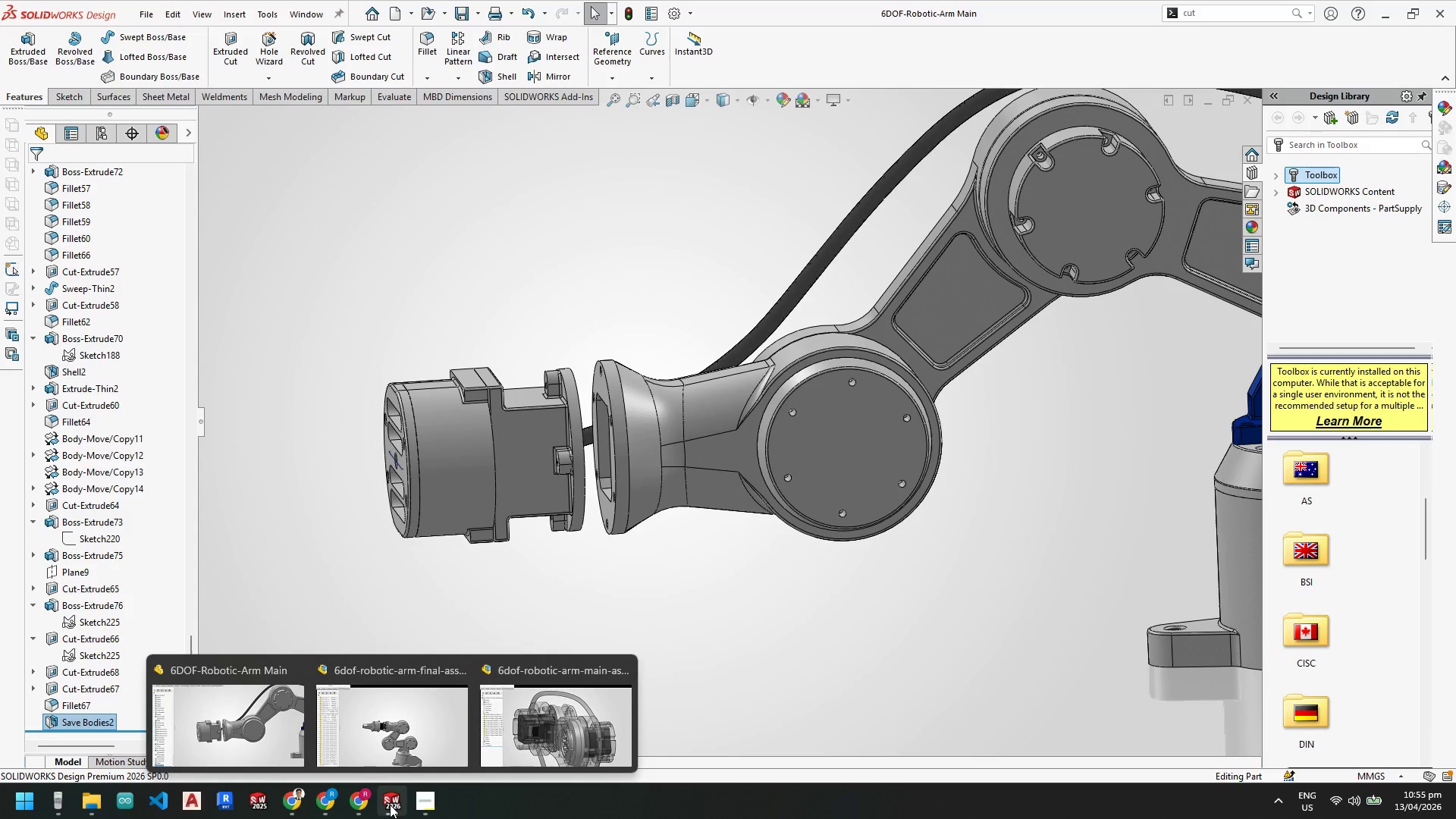 
mouse_move([394, 777])
 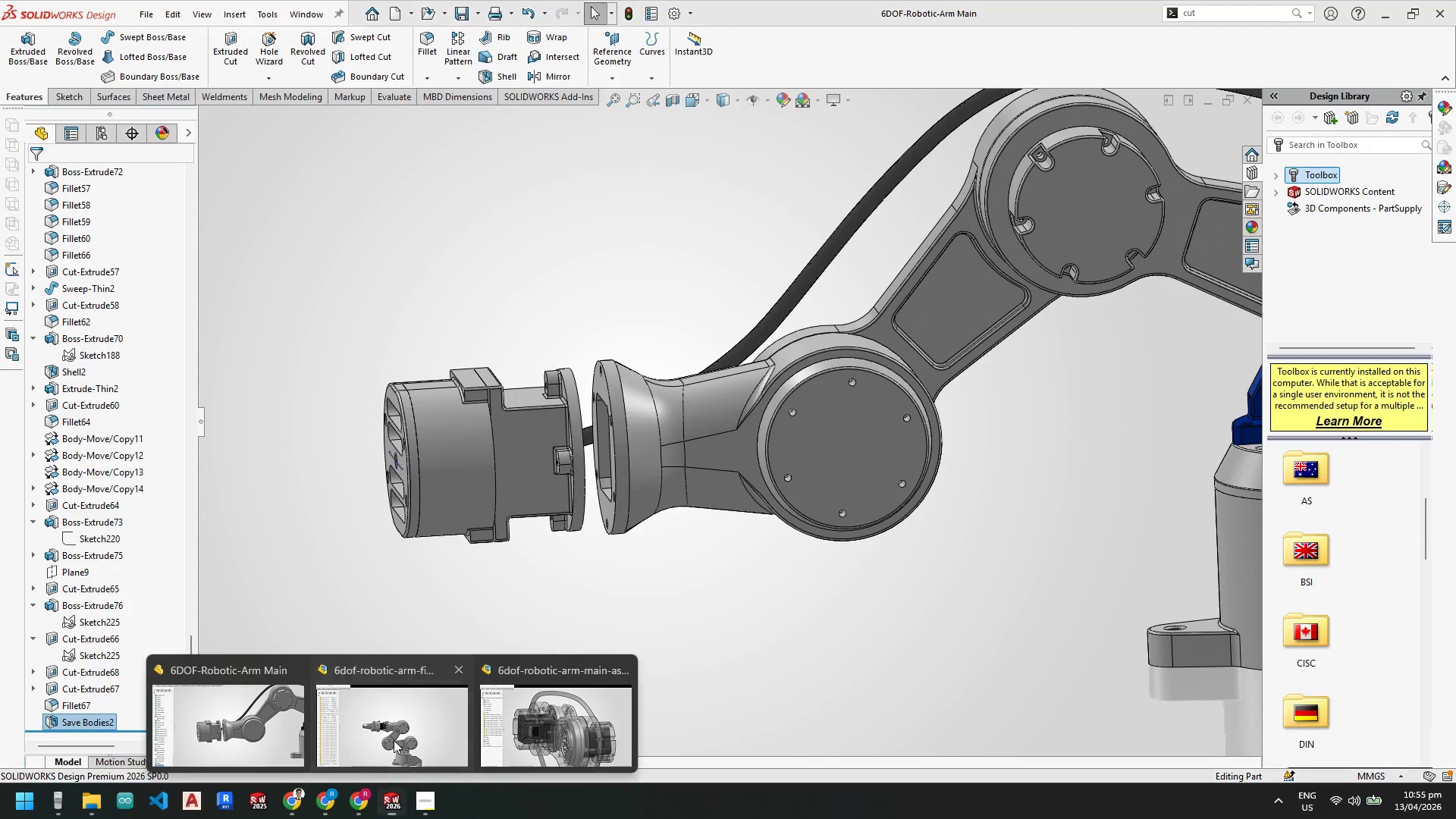 
left_click([394, 740])
 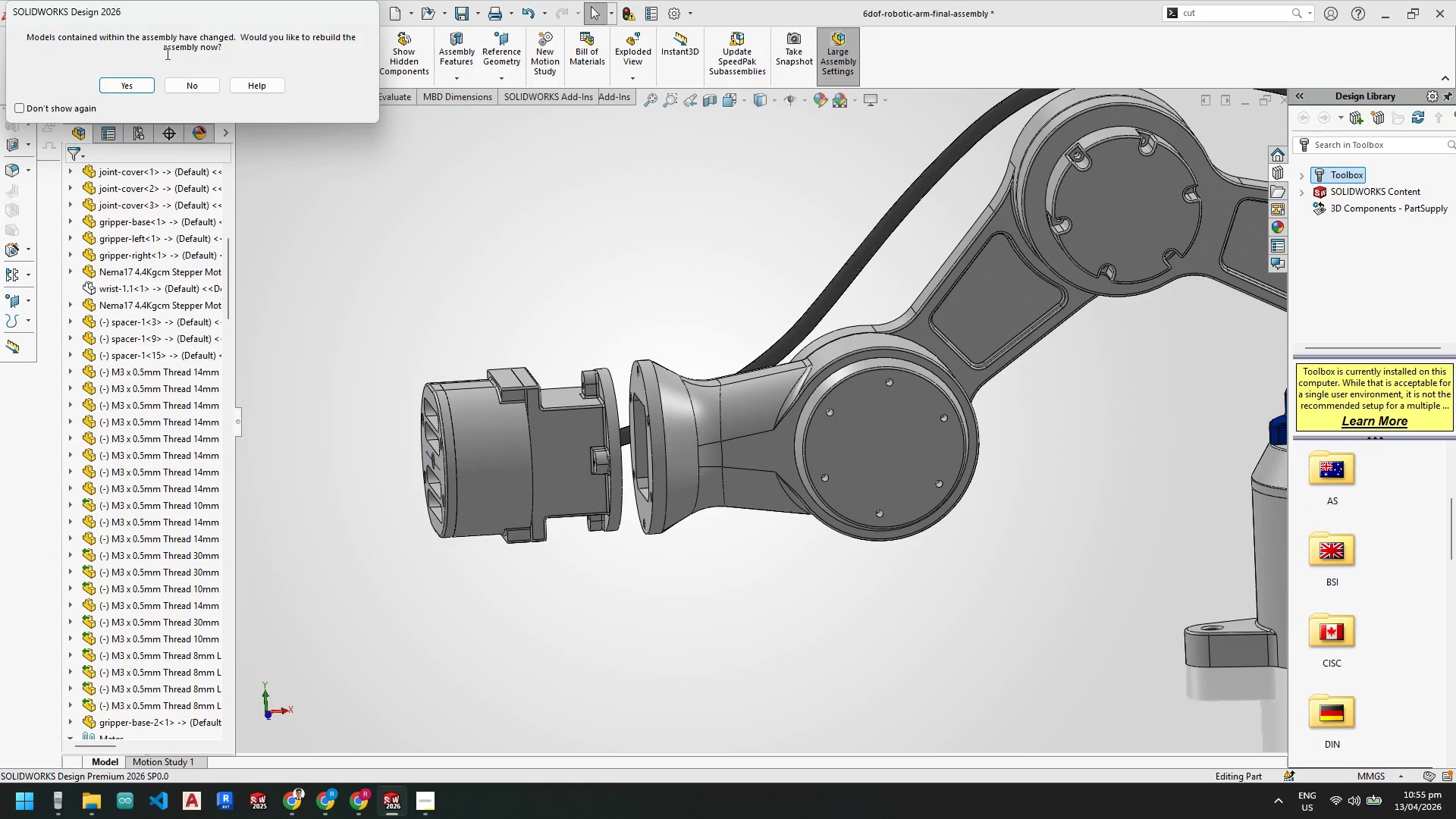 
left_click([124, 86])
 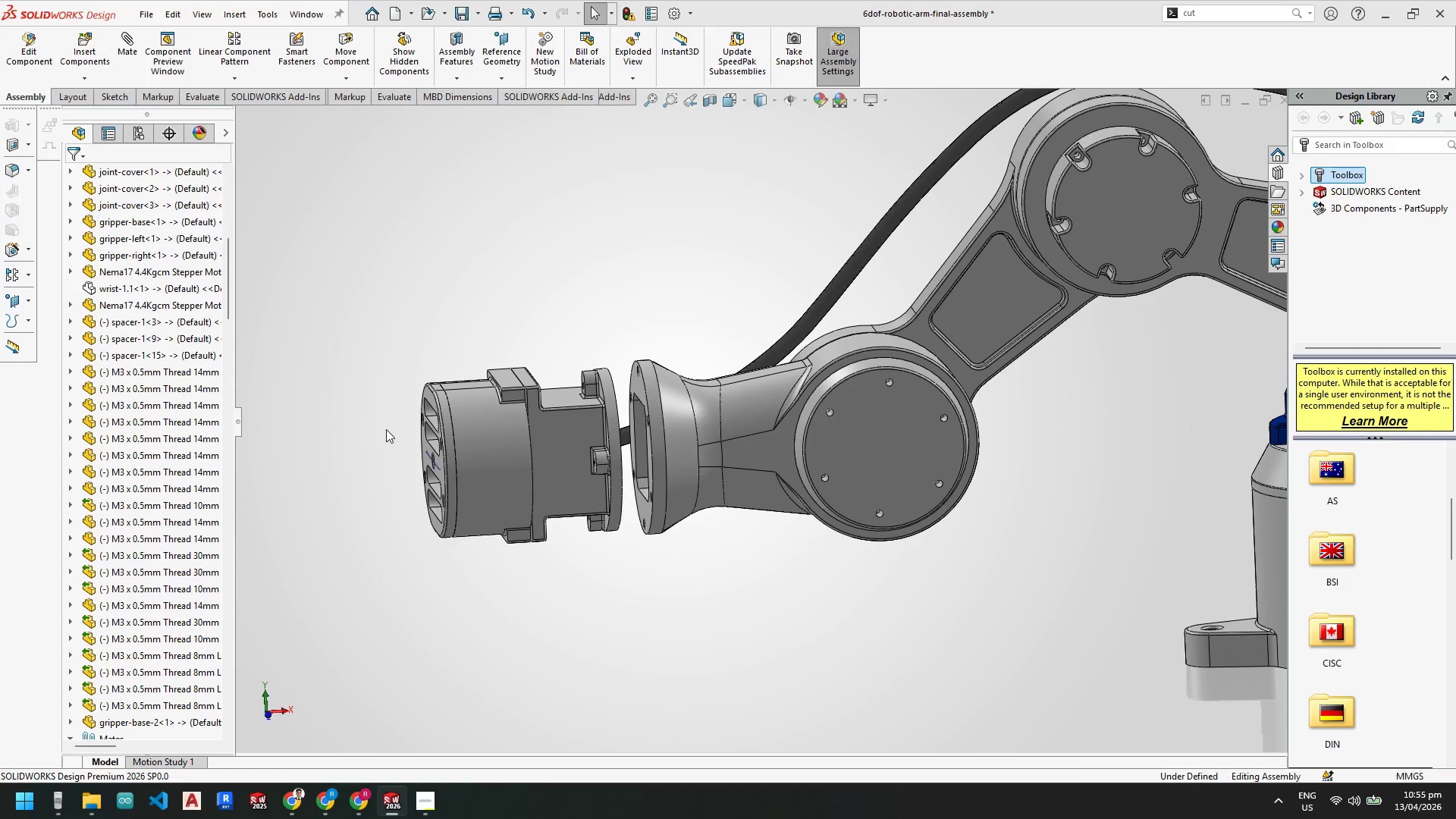 
scroll: coordinate [684, 380], scroll_direction: down, amount: 12.0
 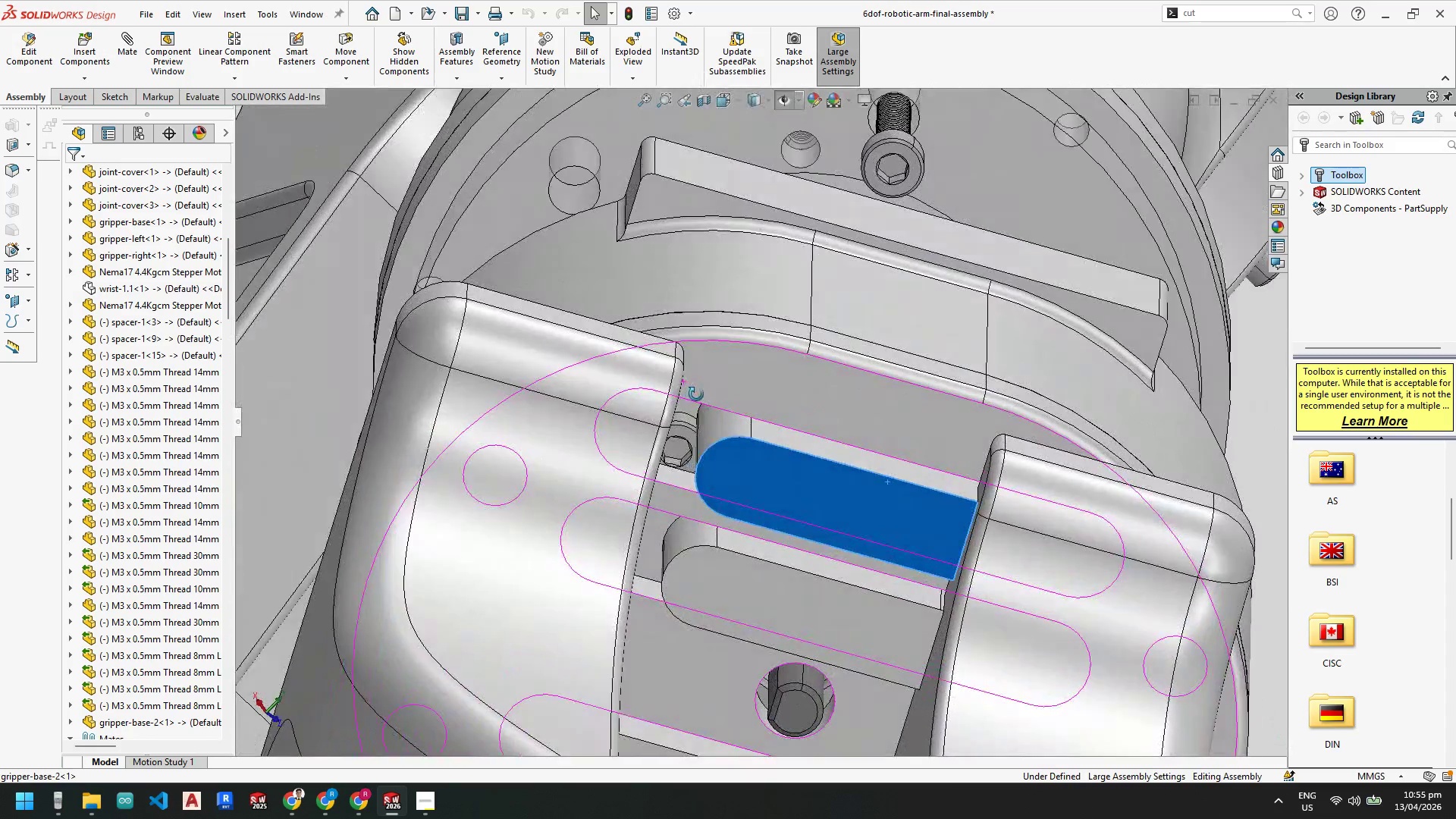 
scroll: coordinate [770, 472], scroll_direction: up, amount: 9.0
 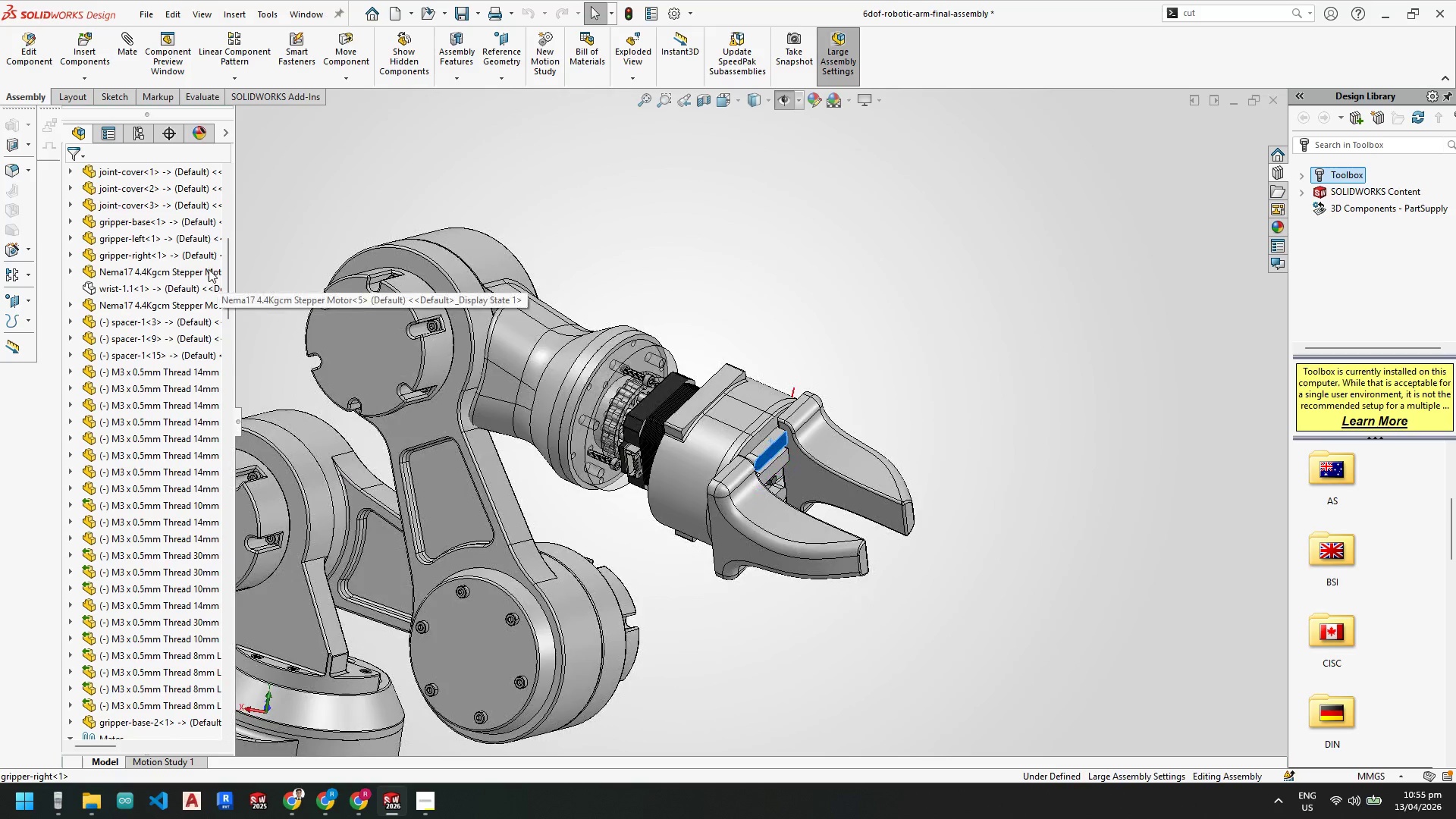 
left_click_drag(start_coordinate=[227, 271], to_coordinate=[233, 176])
 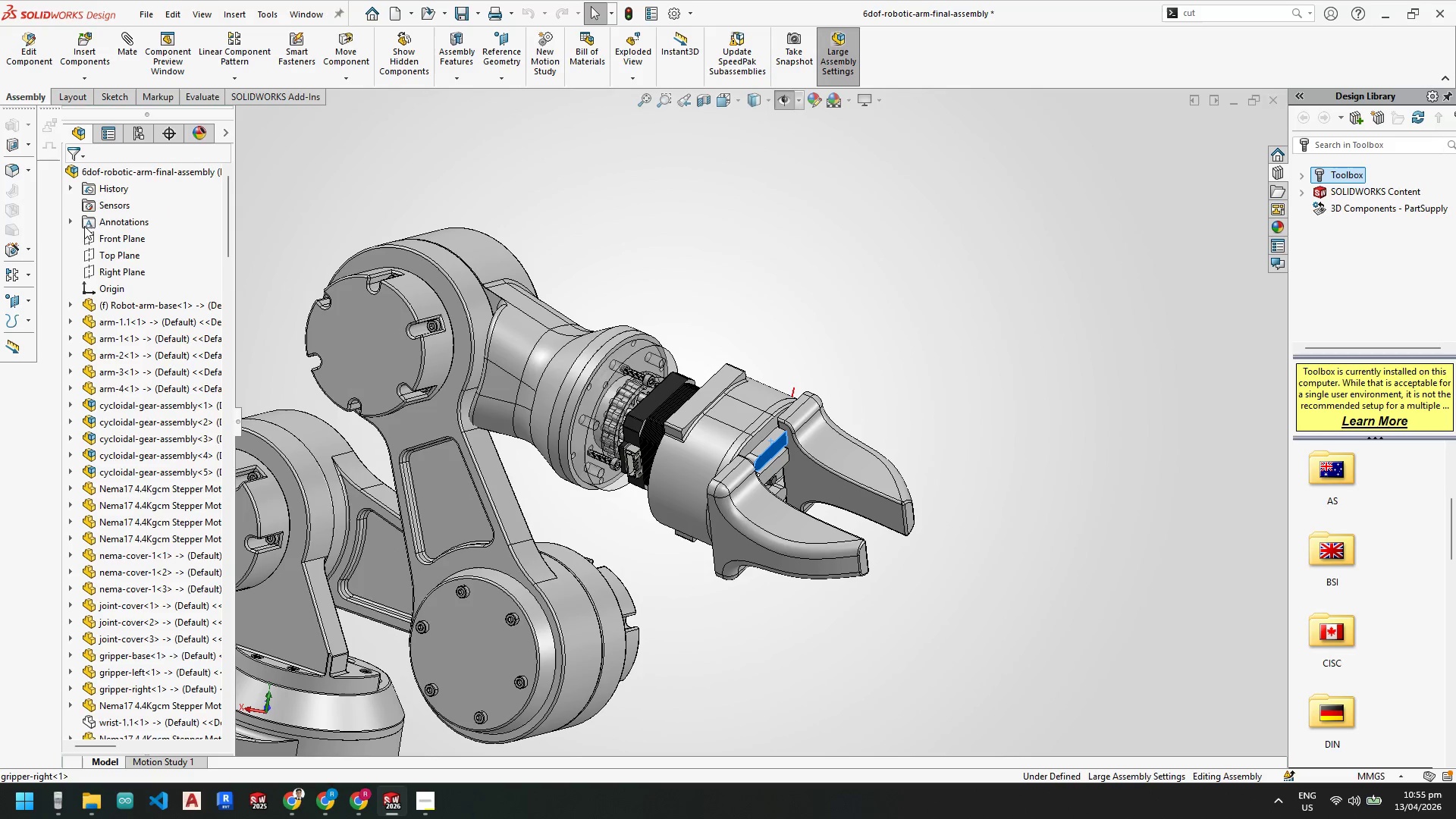 
left_click([74, 221])
 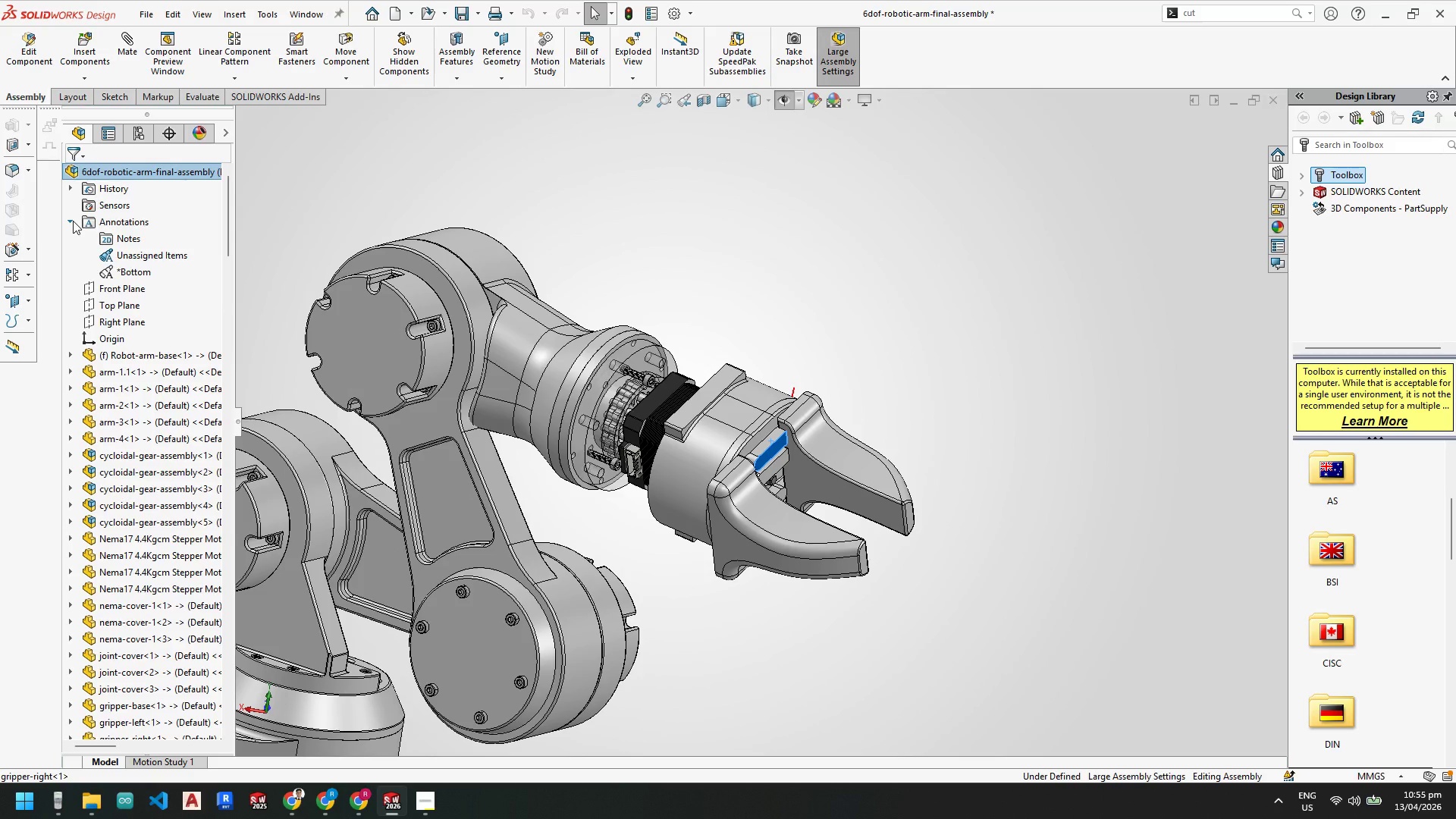 
left_click([73, 221])
 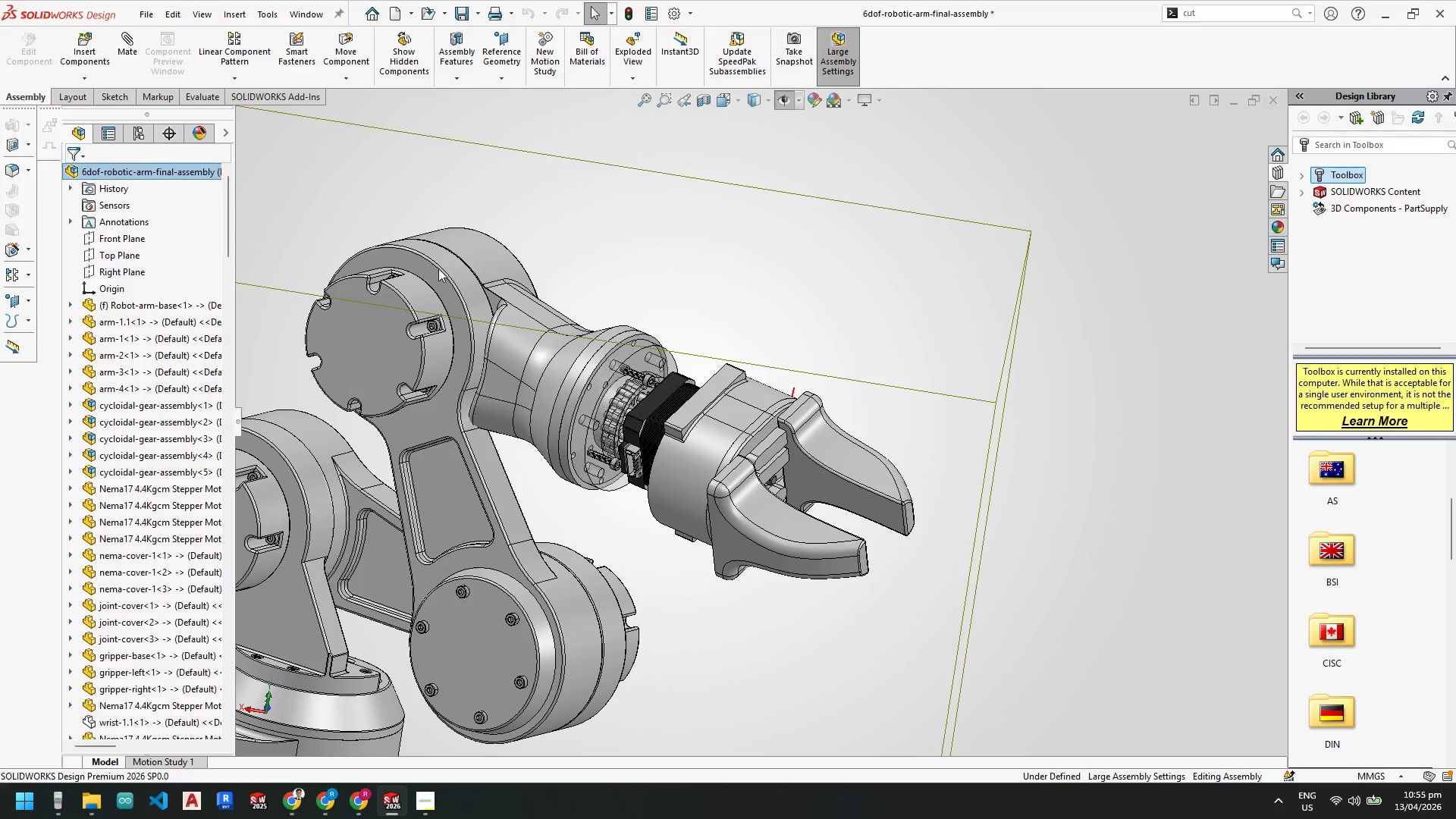 
scroll: coordinate [689, 432], scroll_direction: up, amount: 1.0
 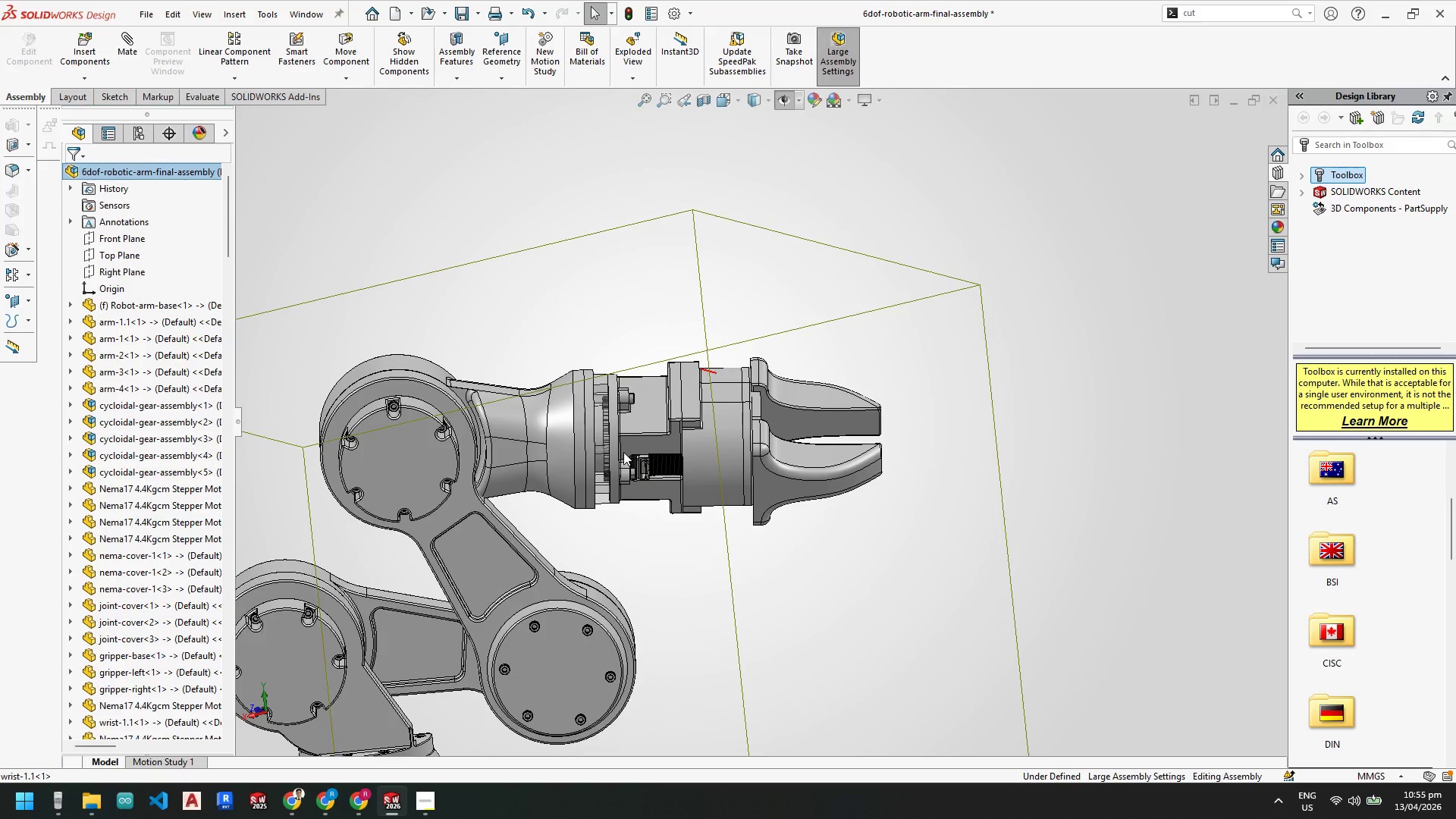 
left_click([1002, 661])
 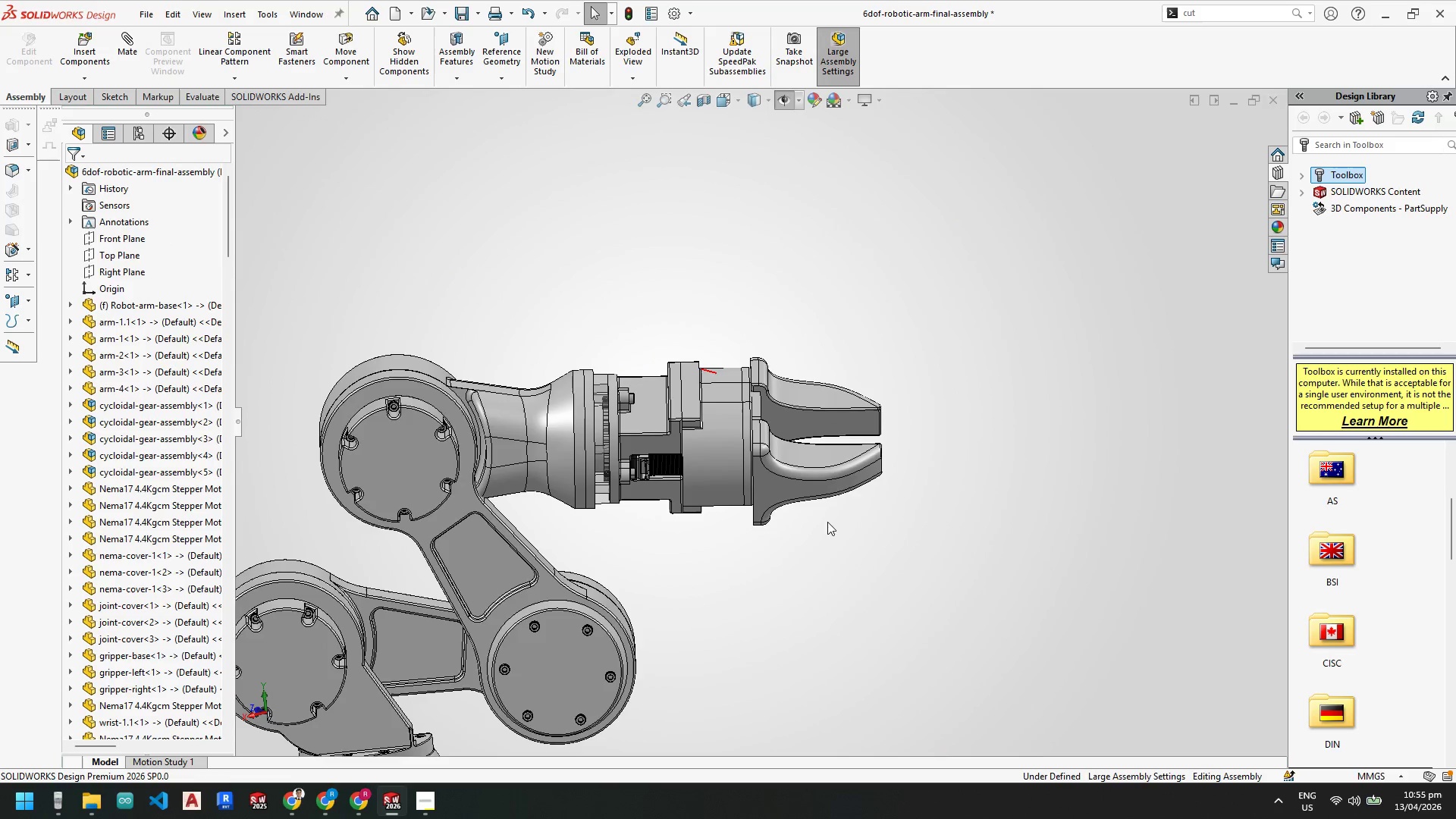 
scroll: coordinate [721, 438], scroll_direction: none, amount: 0.0
 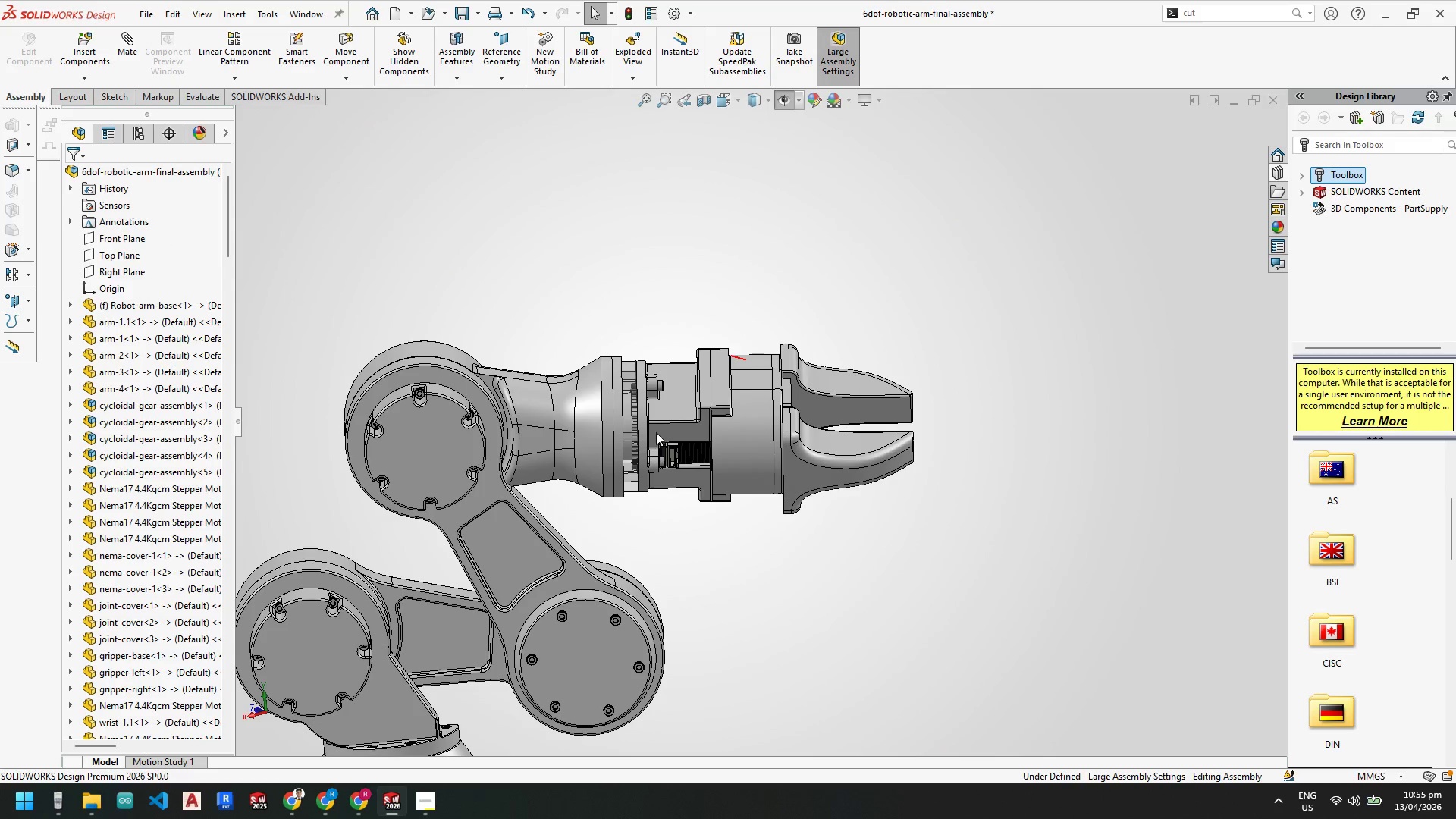 
left_click_drag(start_coordinate=[657, 432], to_coordinate=[659, 398])
 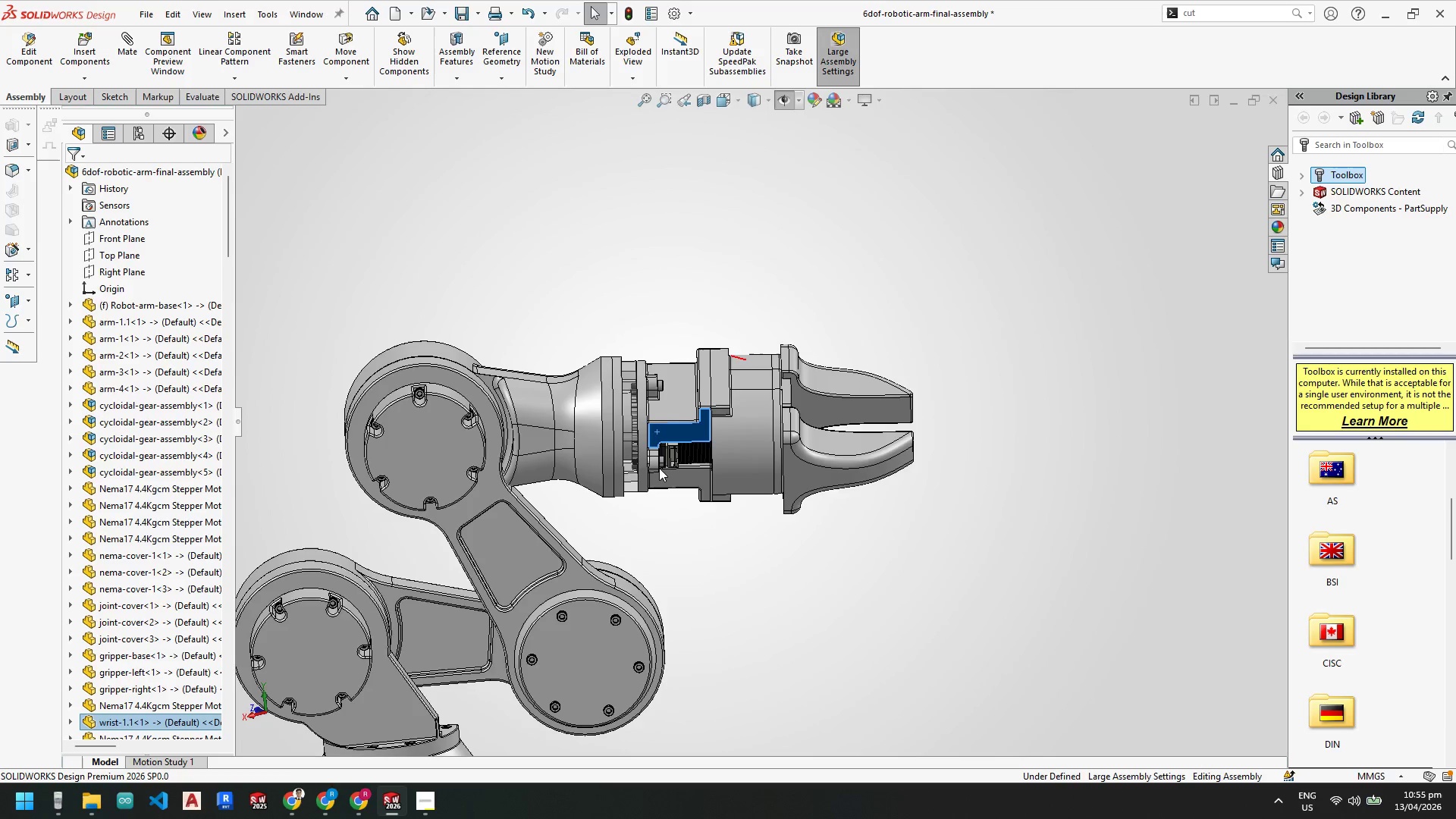 
left_click_drag(start_coordinate=[617, 508], to_coordinate=[611, 467])
 